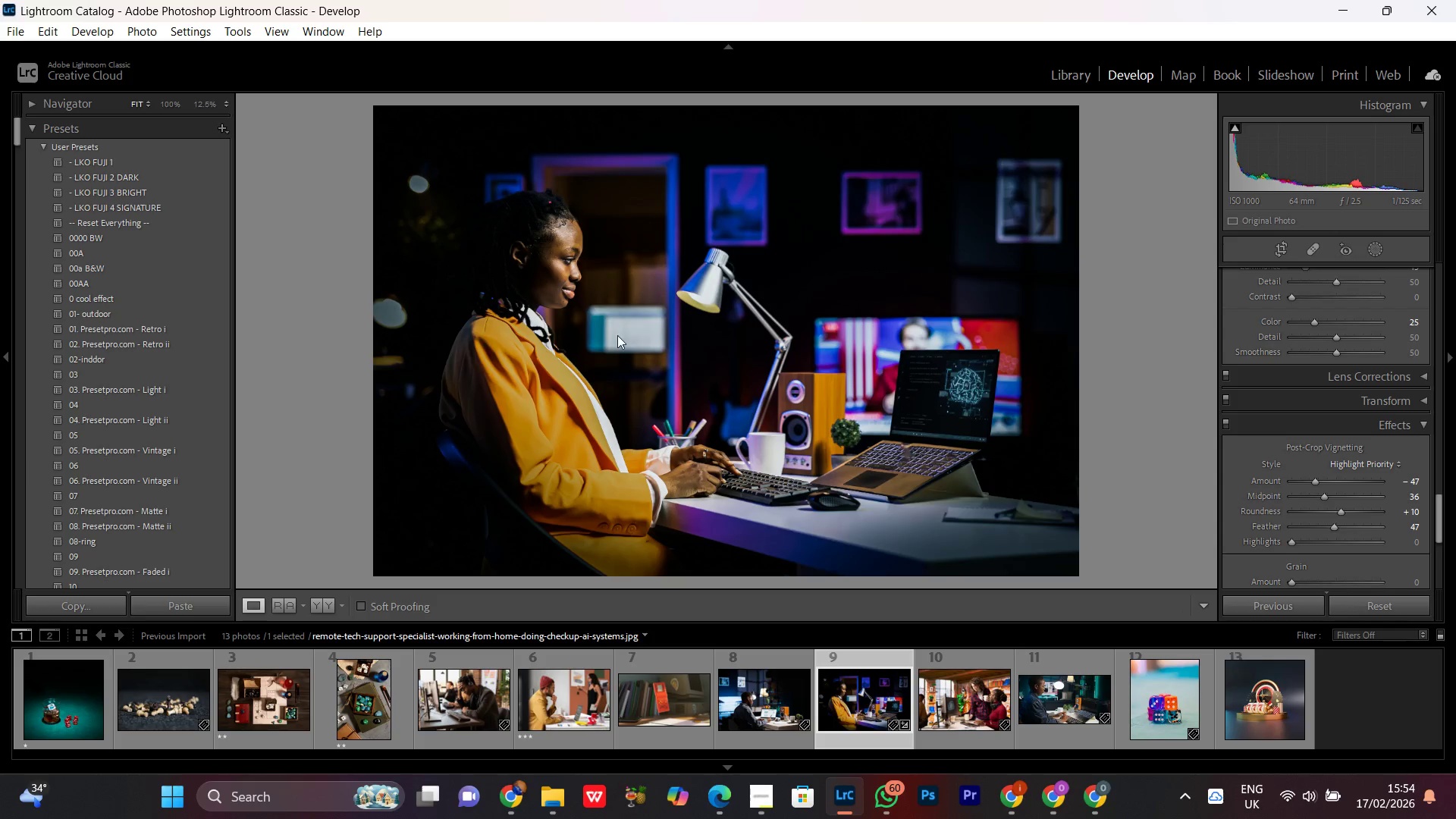 
left_click([617, 335])
 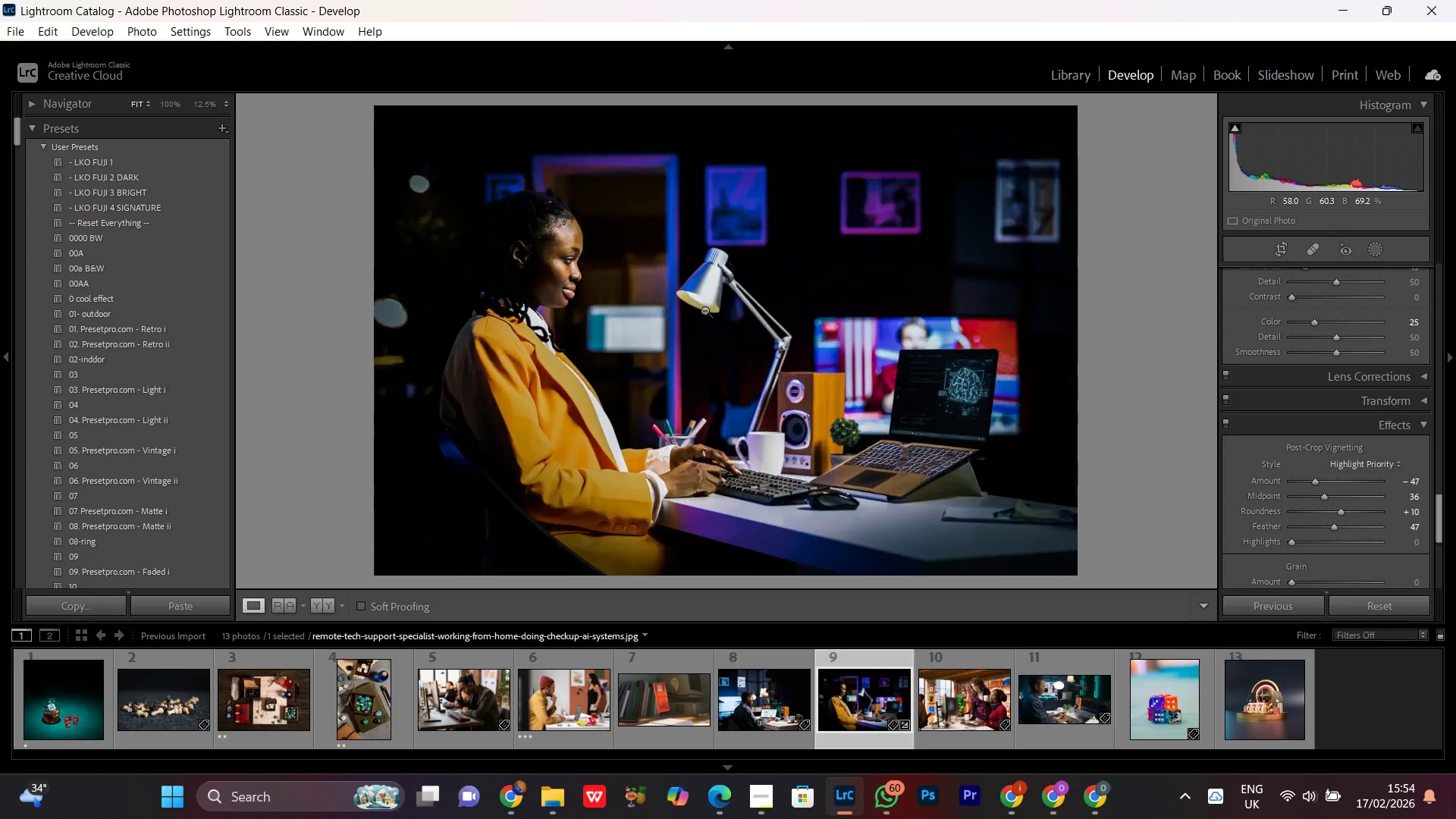 
triple_click([705, 309])
 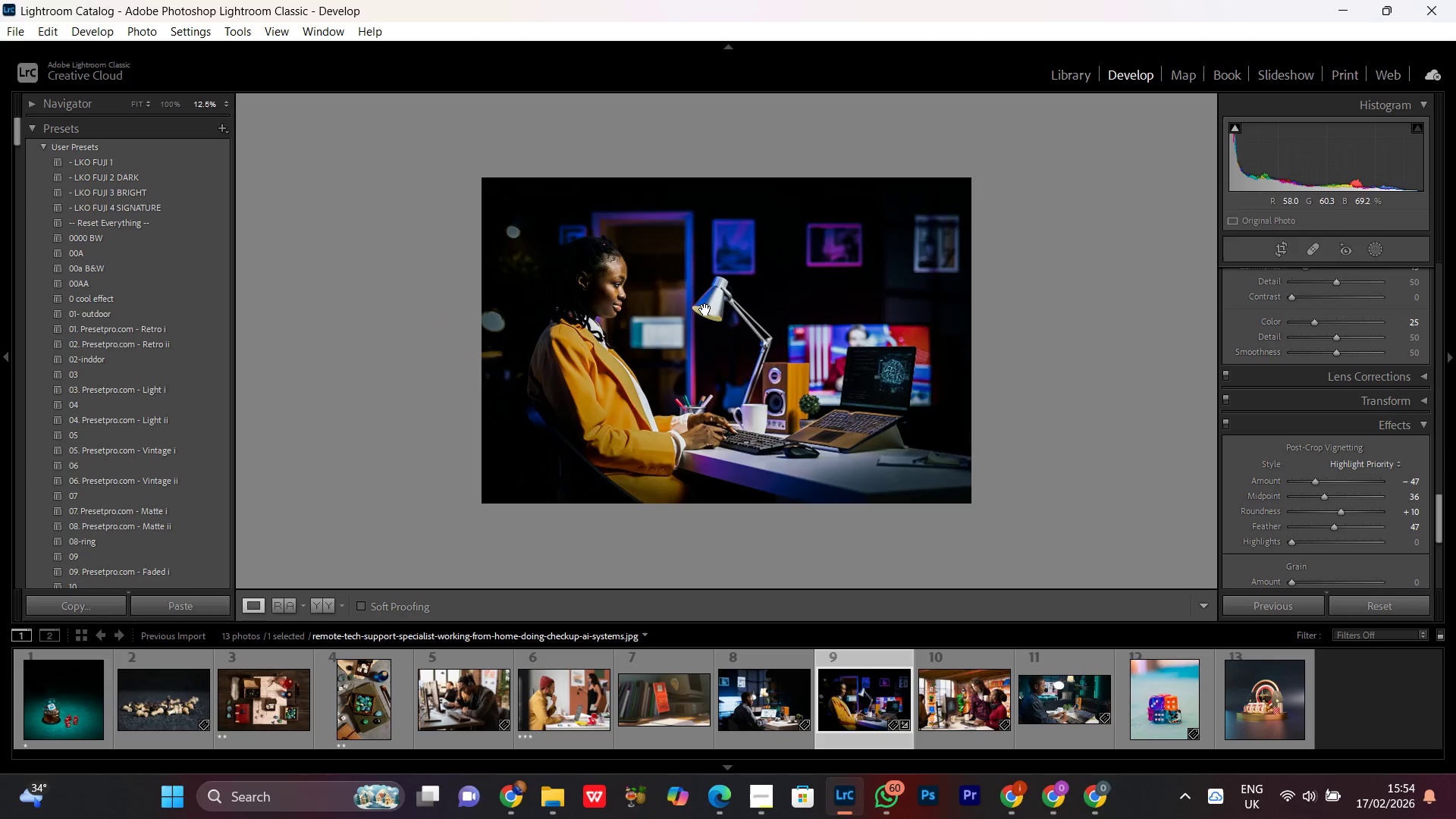 
triple_click([705, 309])
 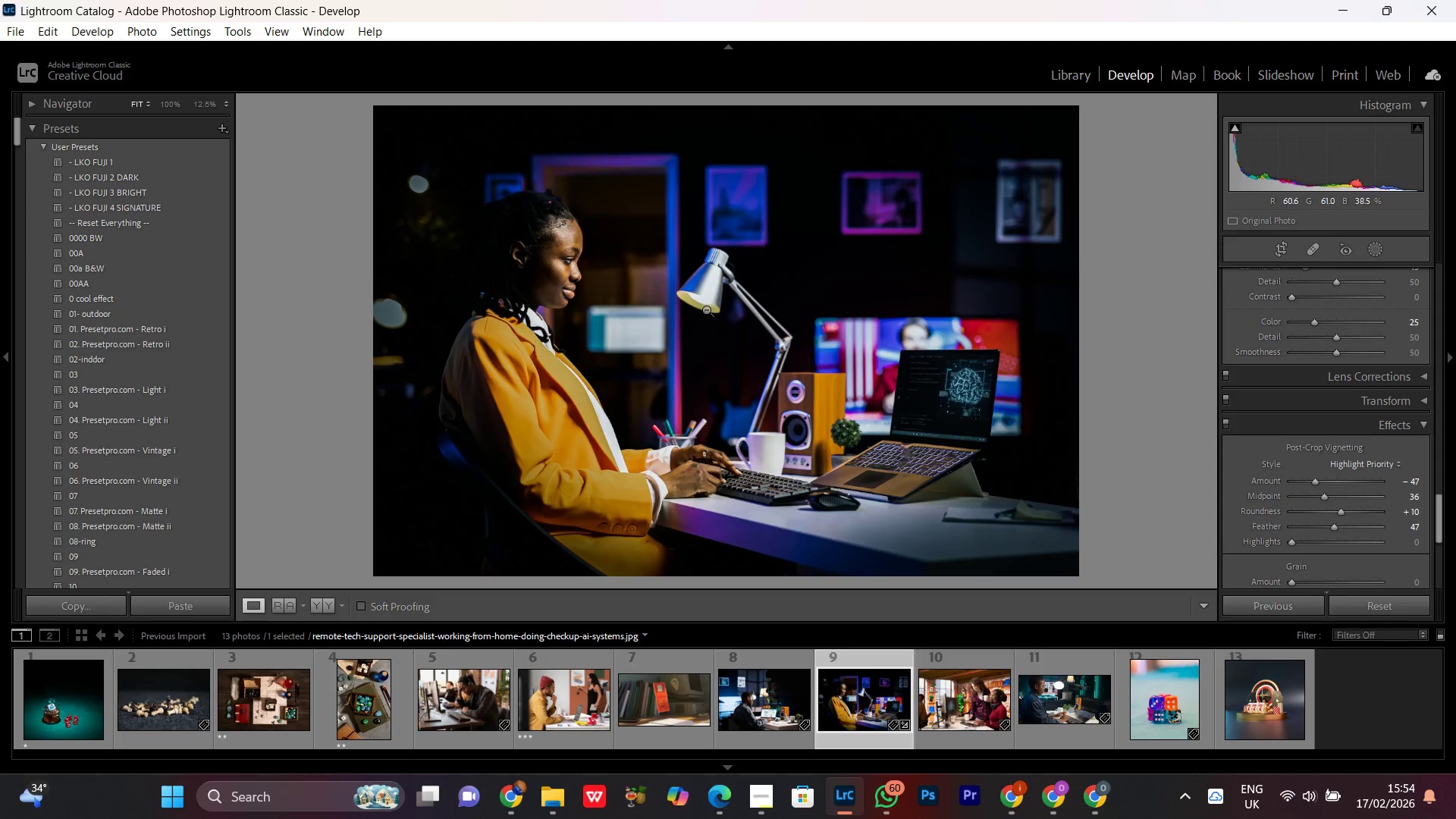 
triple_click([706, 309])
 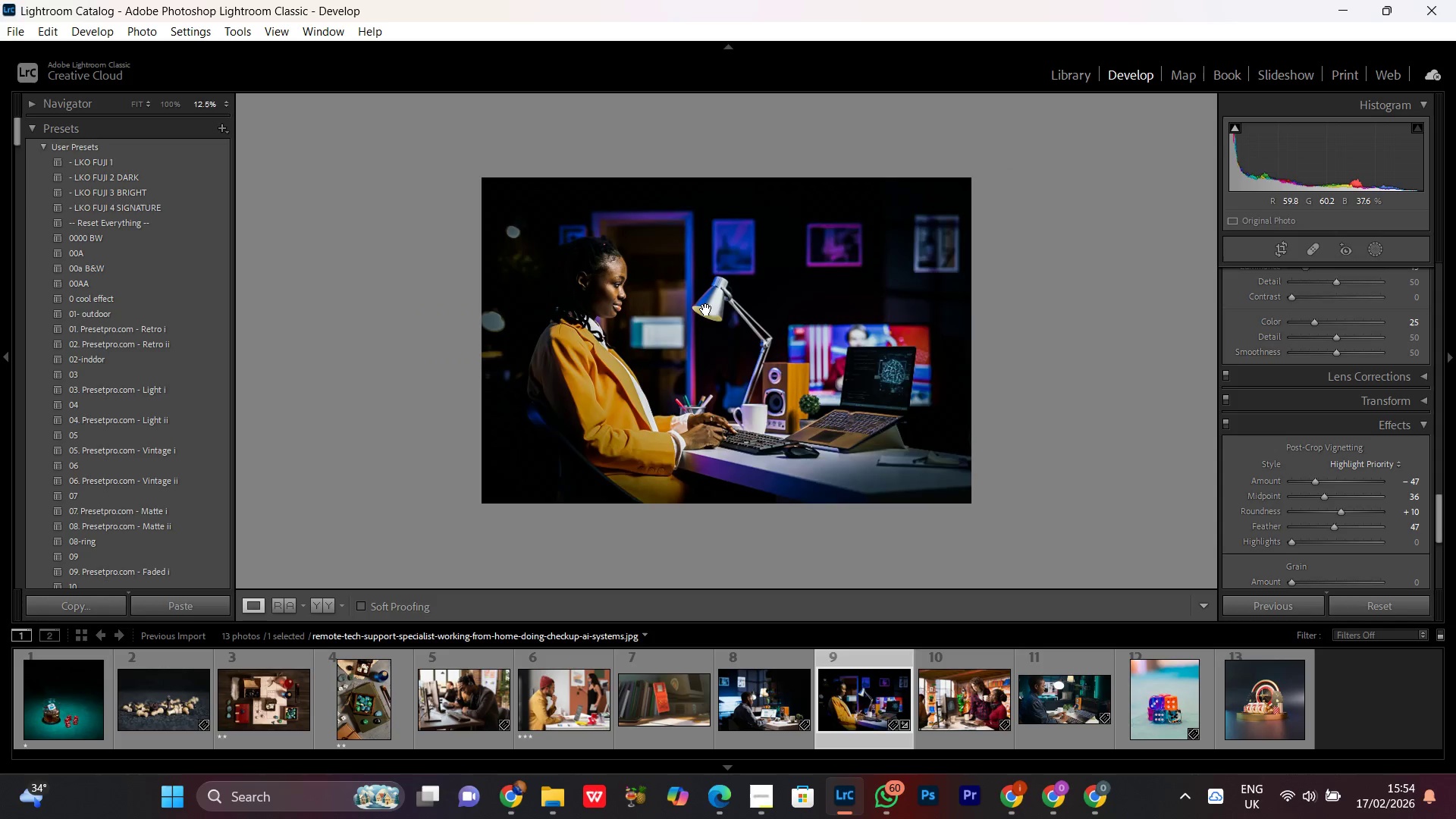 
triple_click([706, 309])
 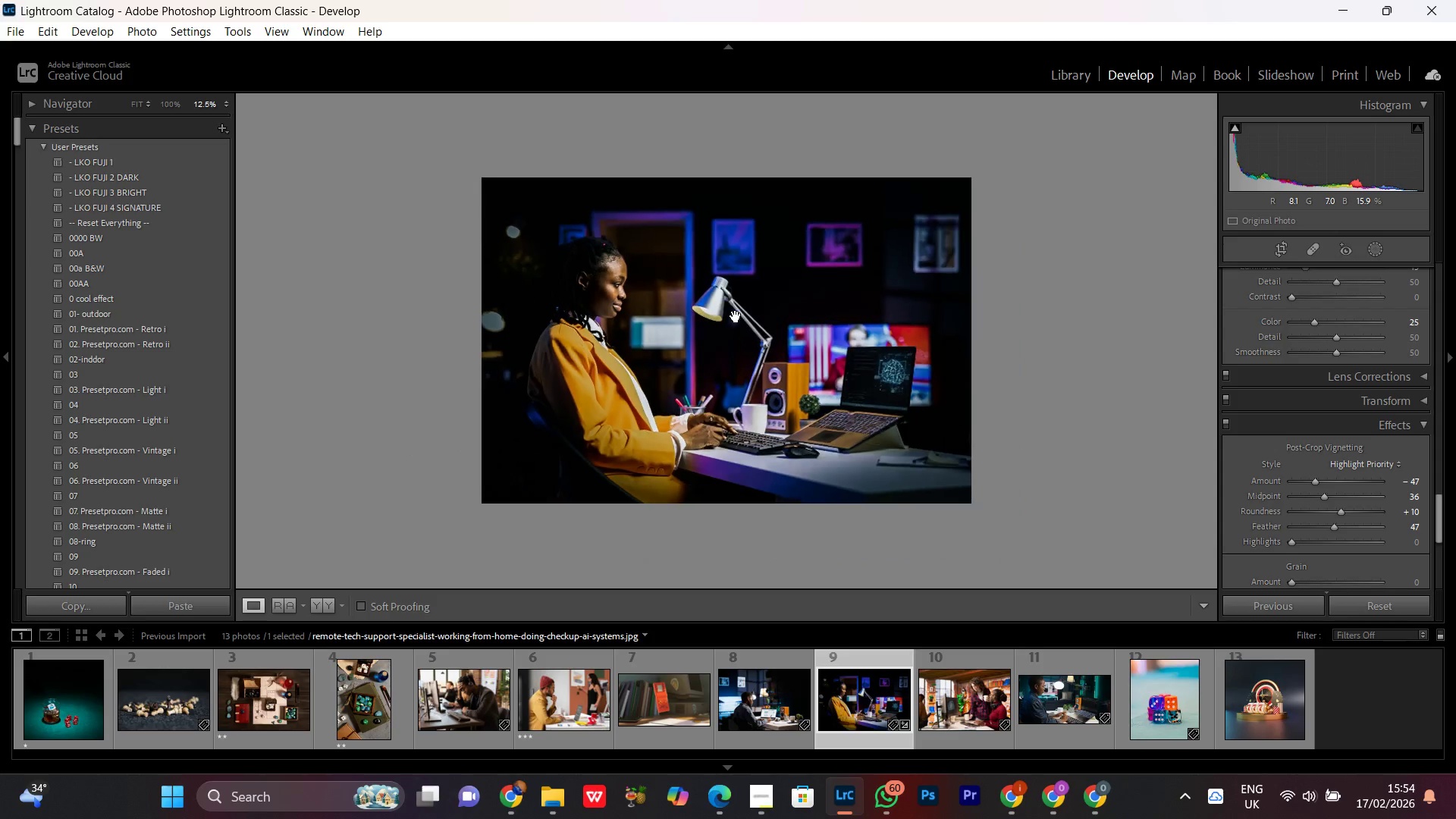 
double_click([736, 316])
 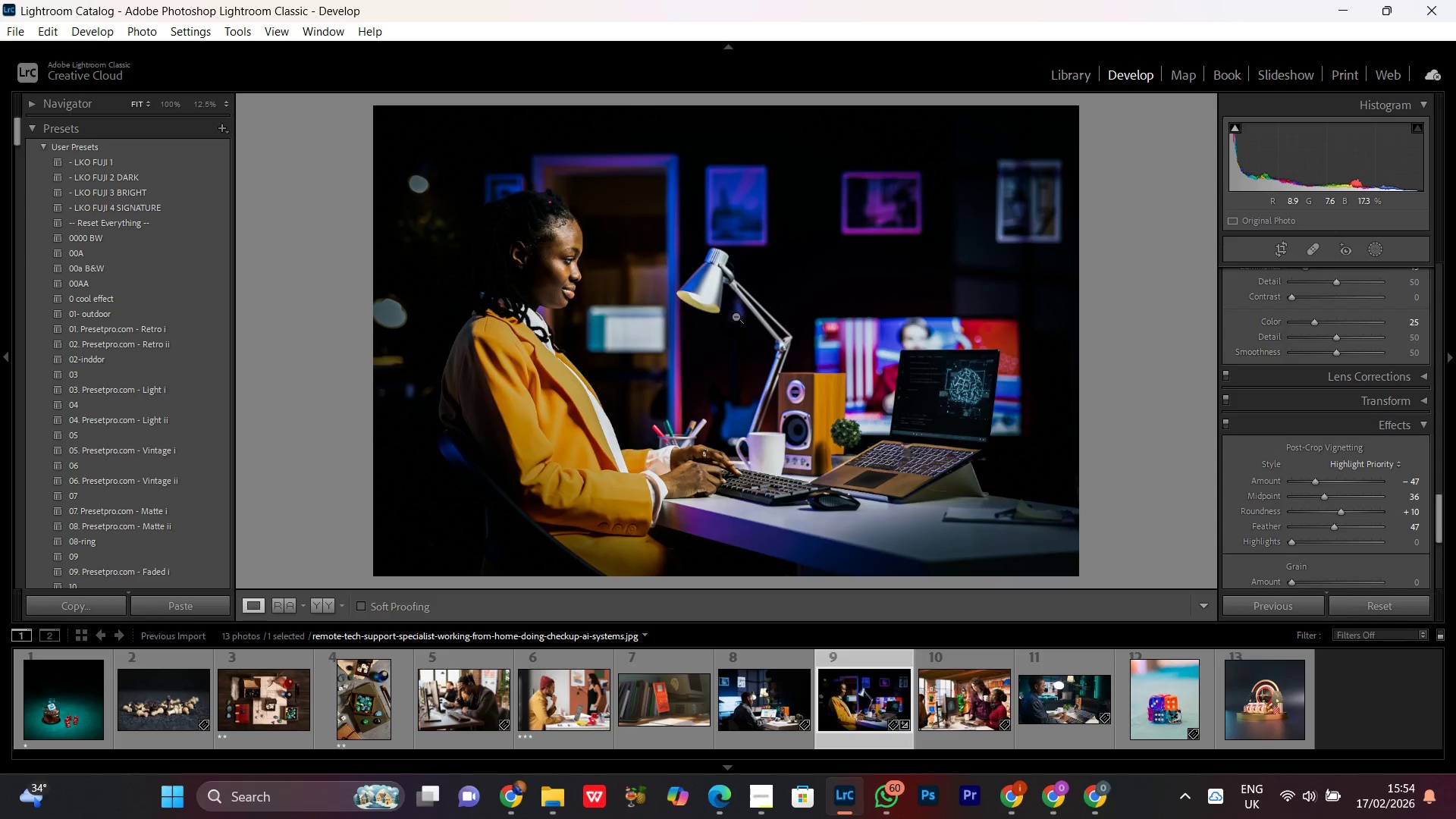 
left_click([736, 316])
 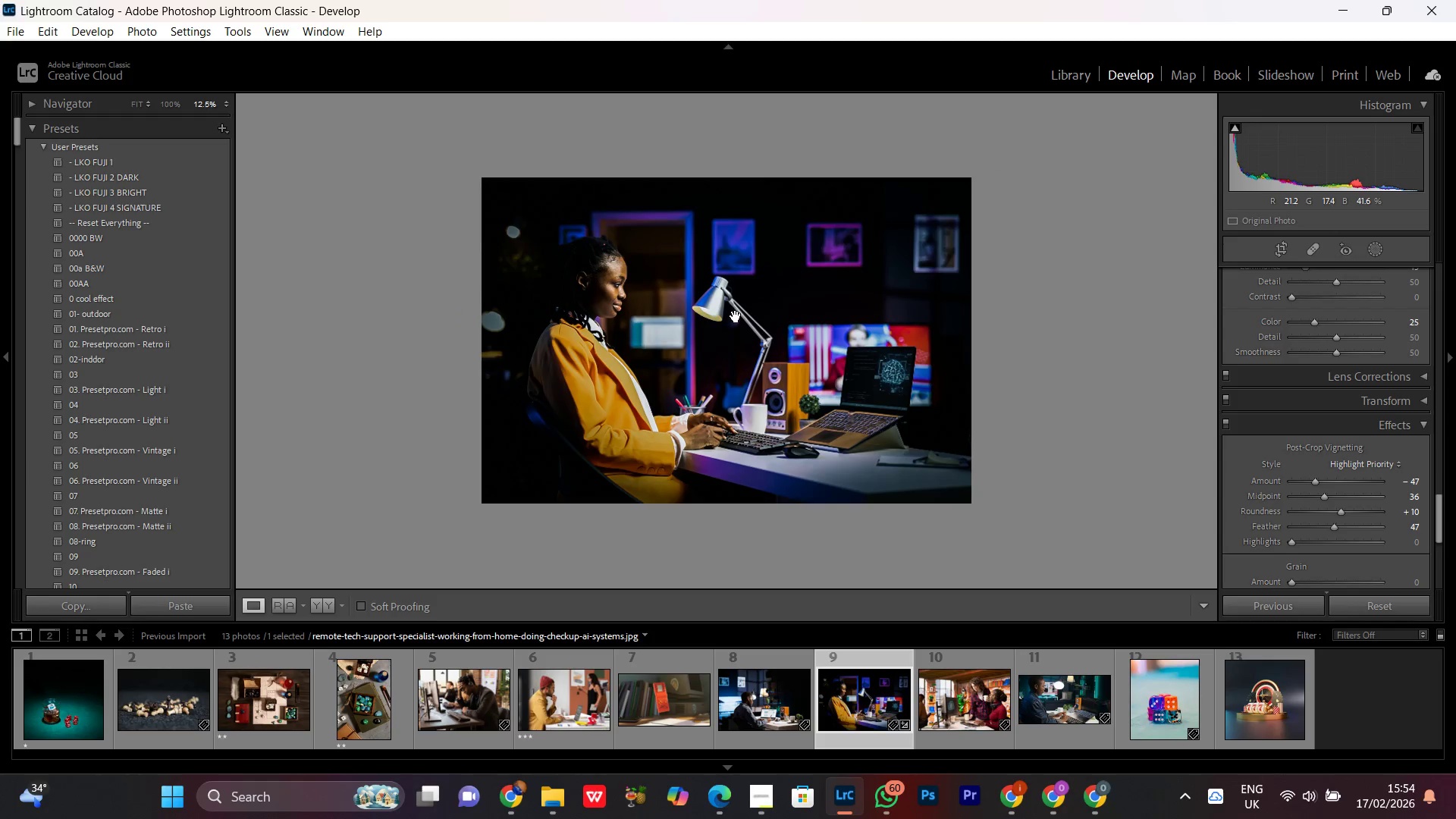 
left_click([736, 316])
 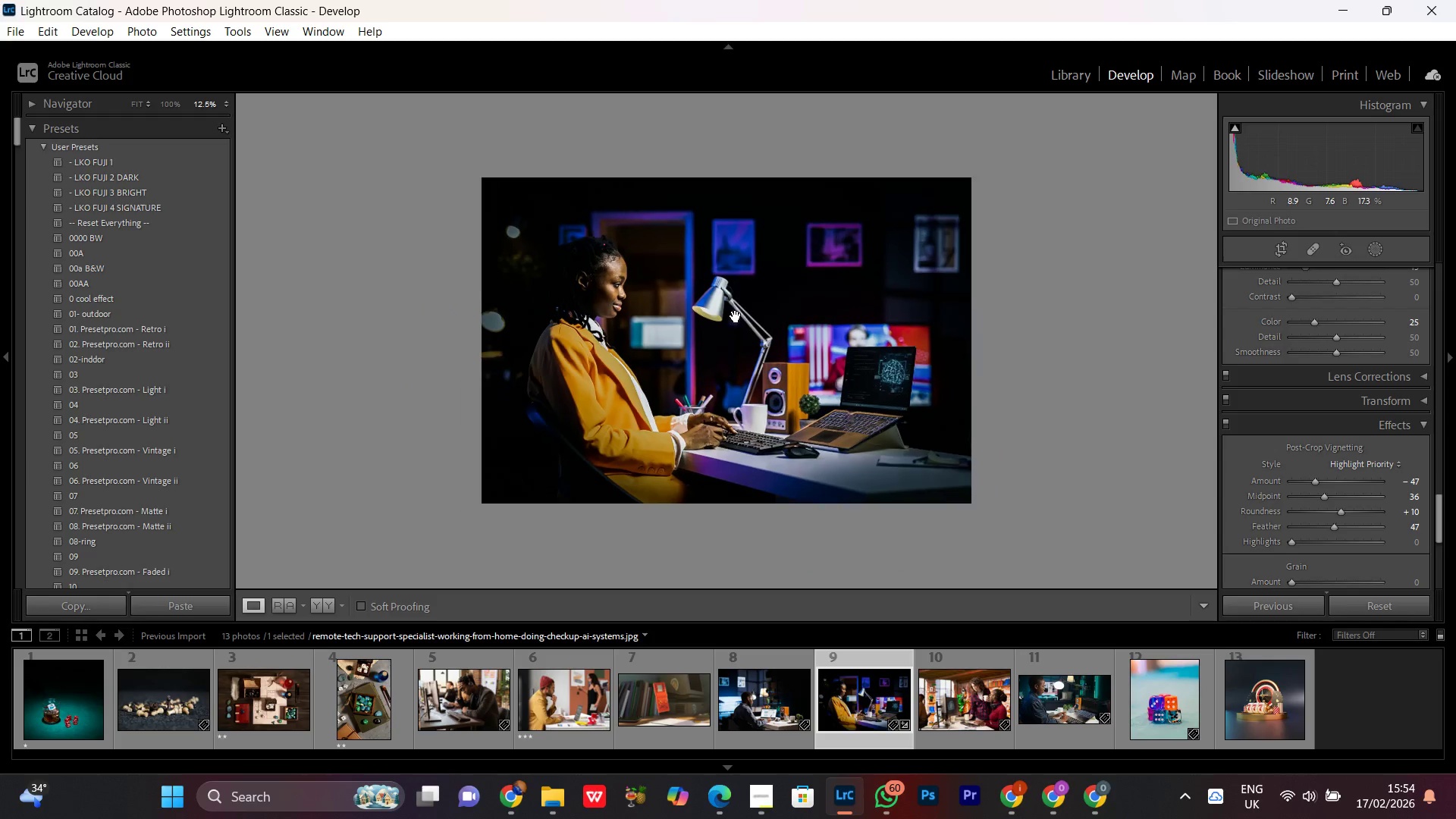 
double_click([736, 316])
 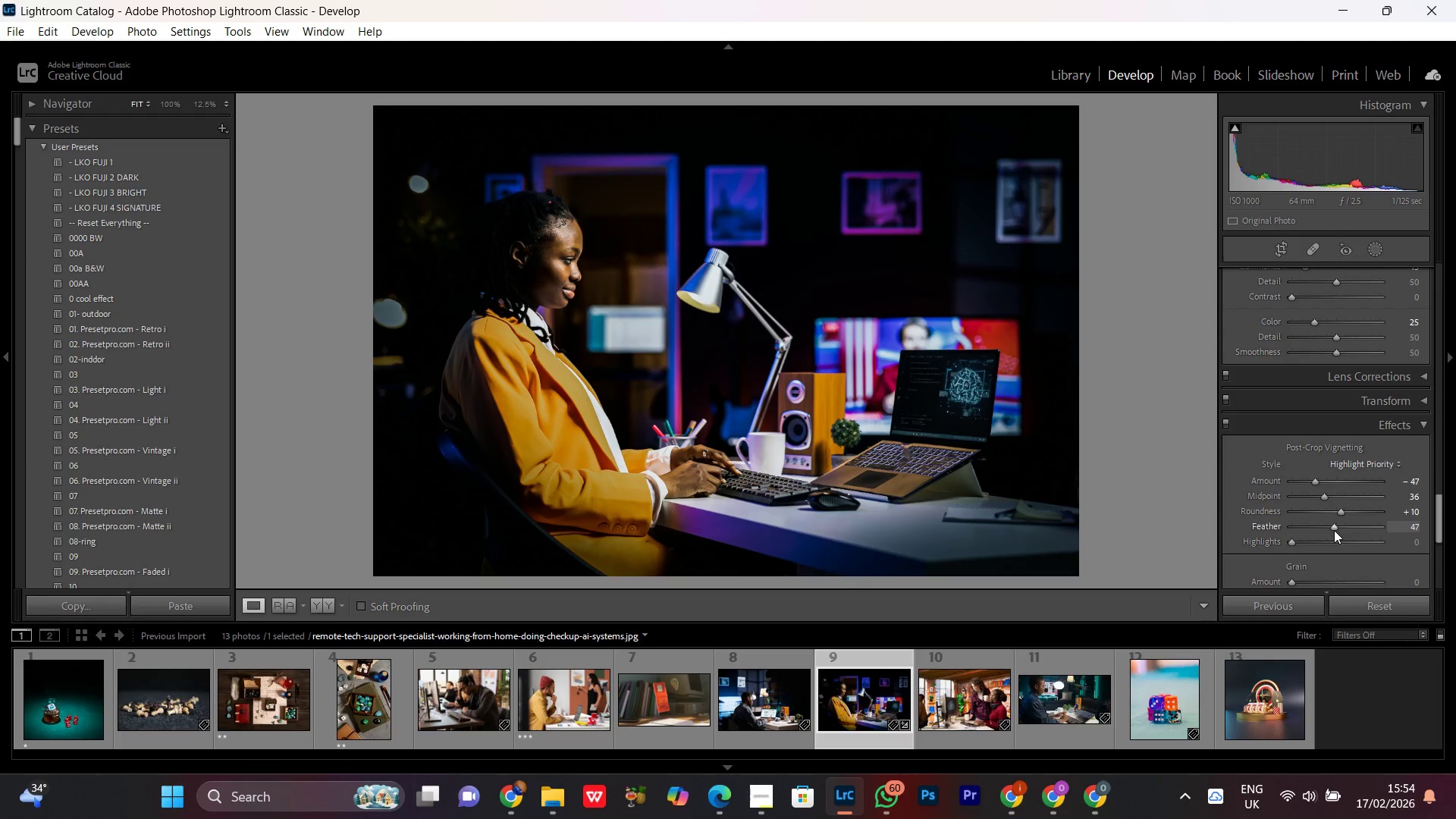 
left_click_drag(start_coordinate=[1332, 526], to_coordinate=[1338, 531])
 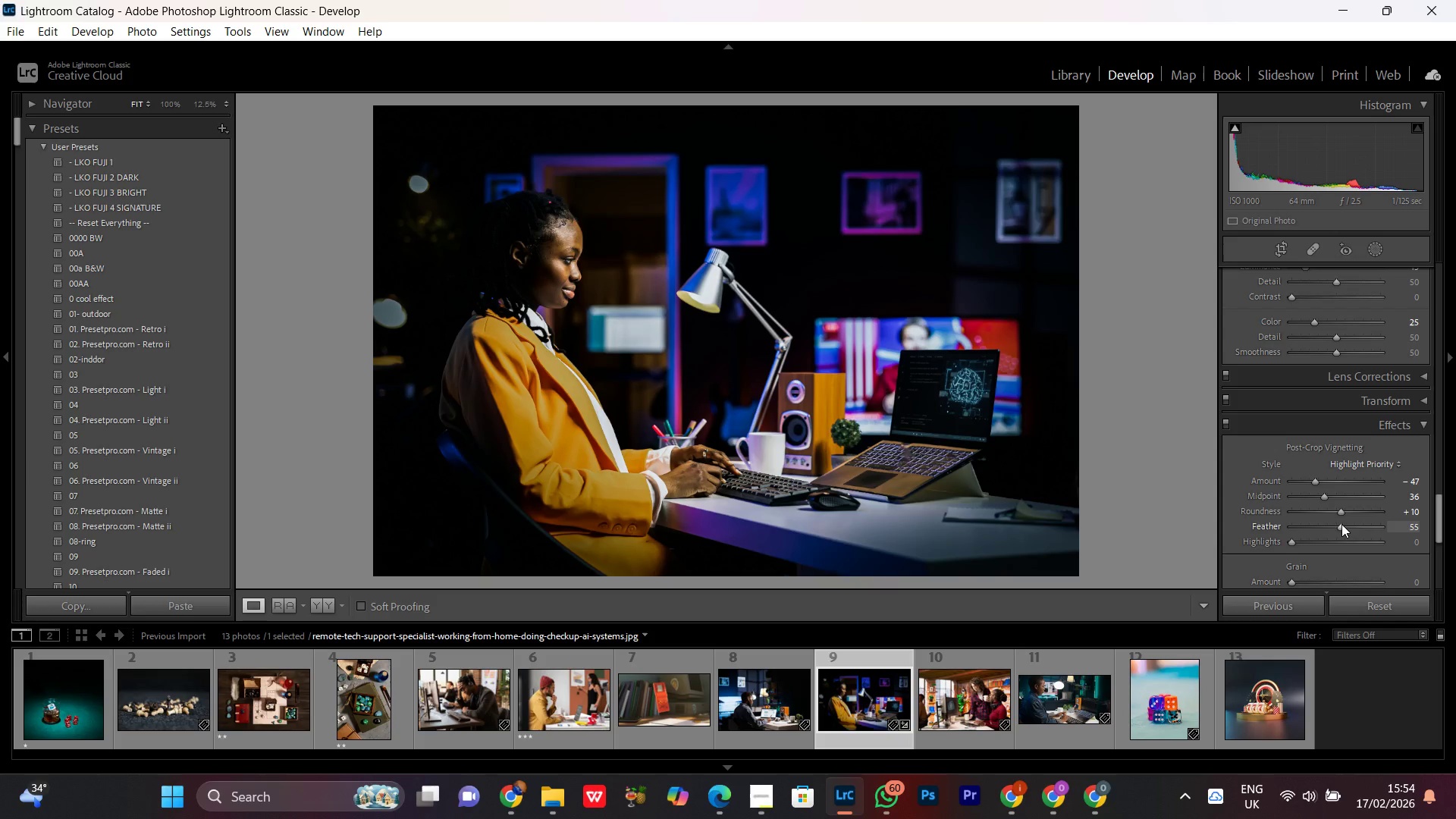 
left_click([1341, 524])
 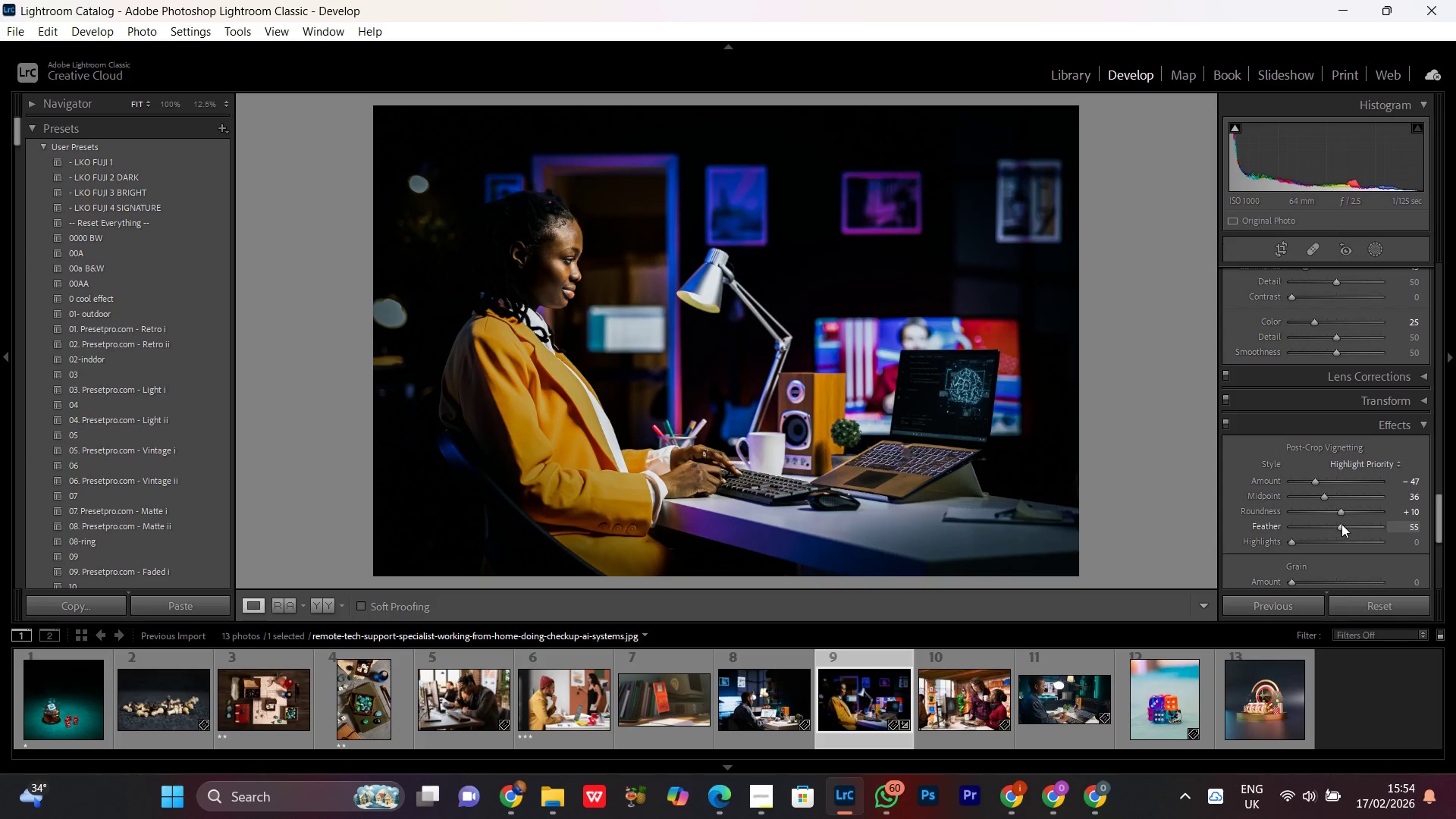 
scroll: coordinate [1341, 524], scroll_direction: down, amount: 1.0
 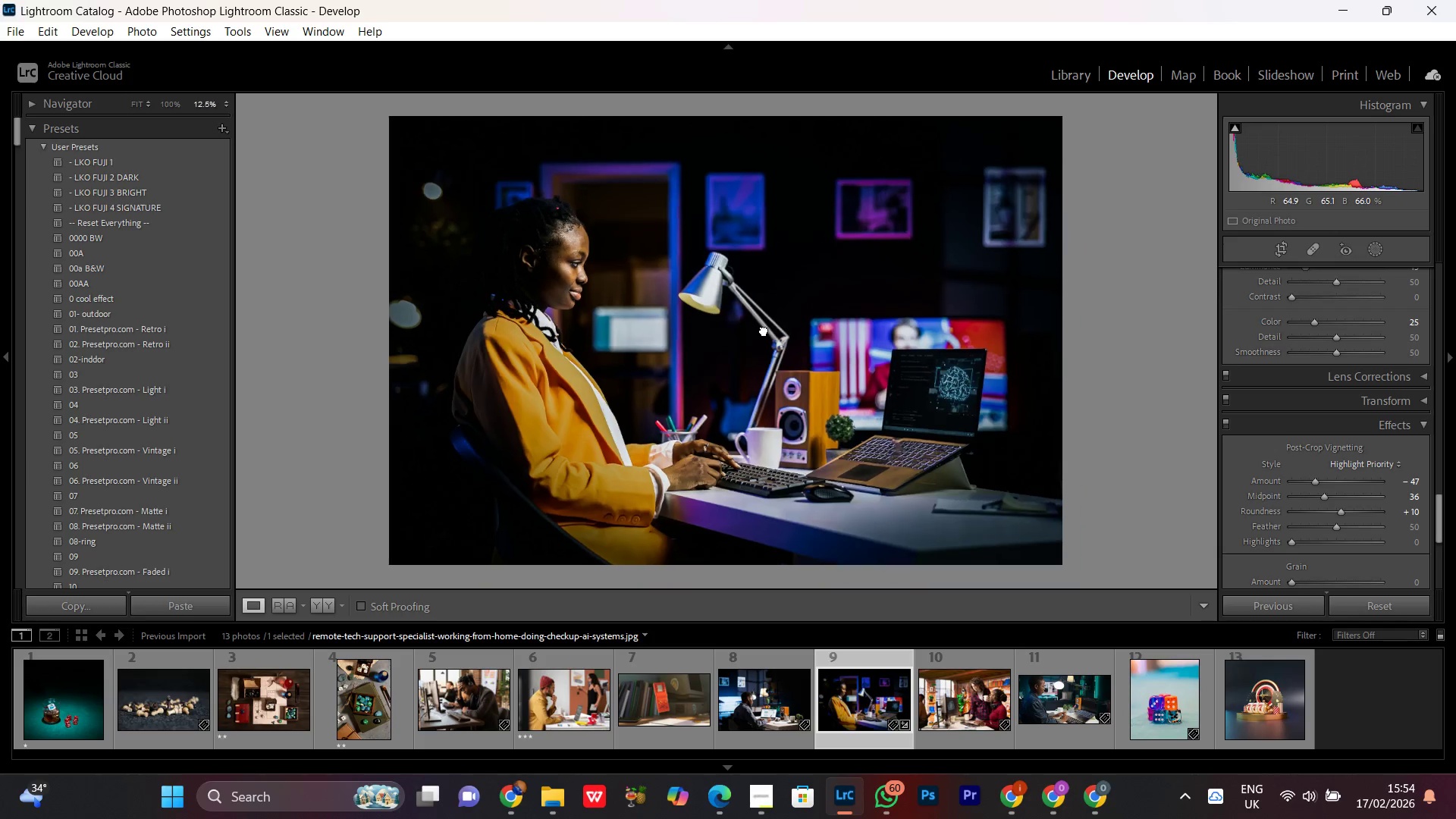 
double_click([764, 330])
 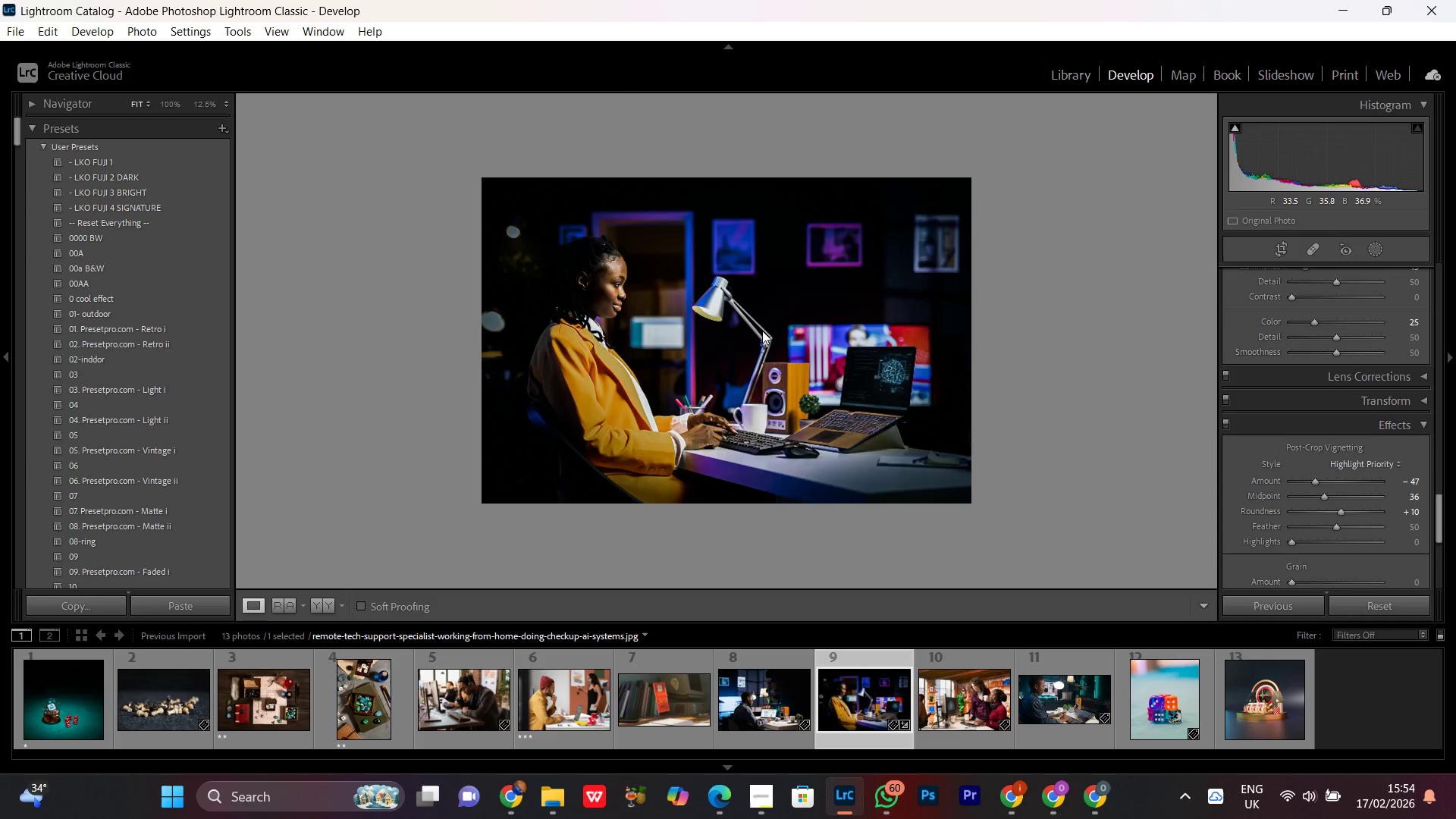 
triple_click([761, 331])
 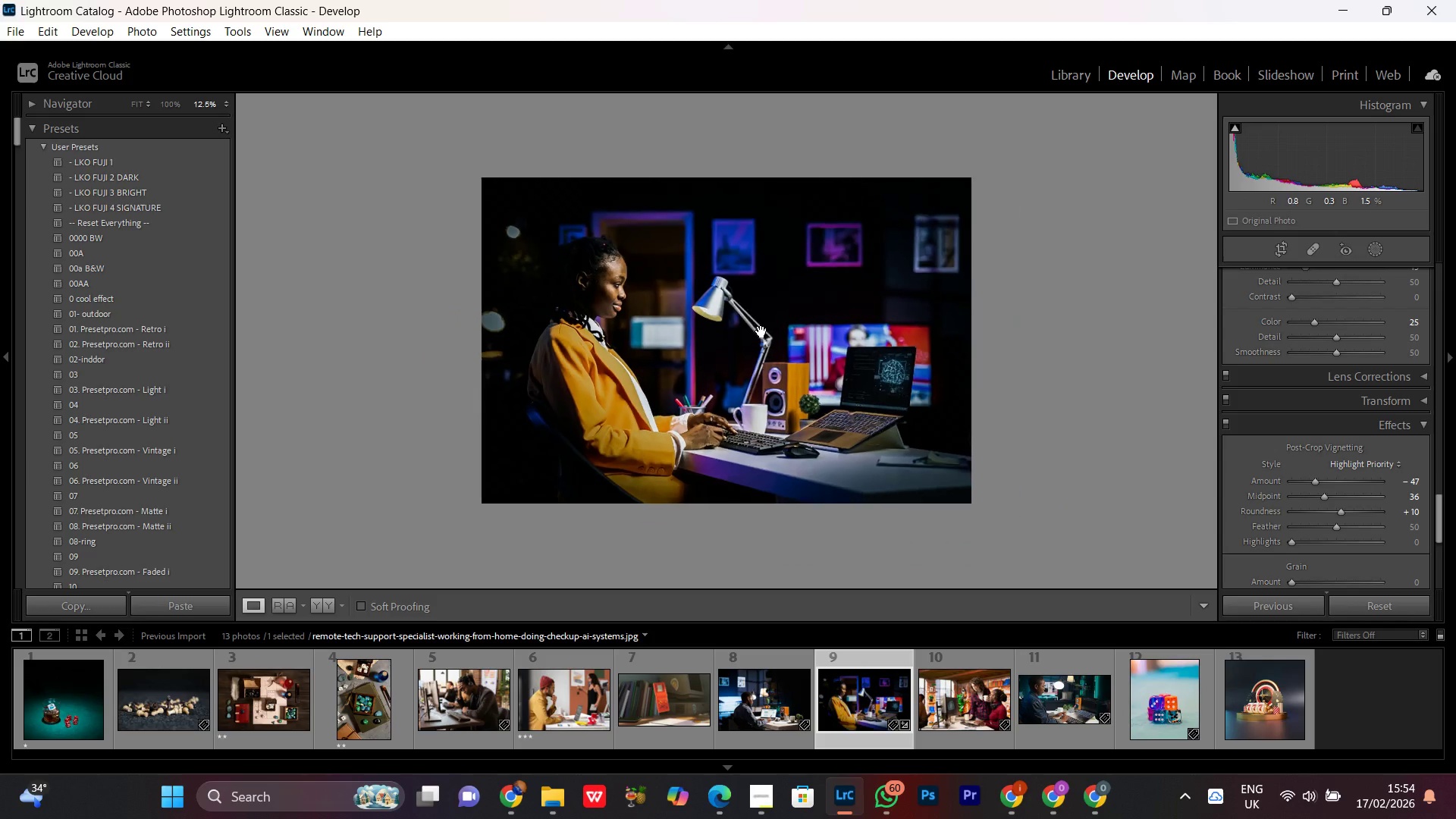 
triple_click([761, 331])
 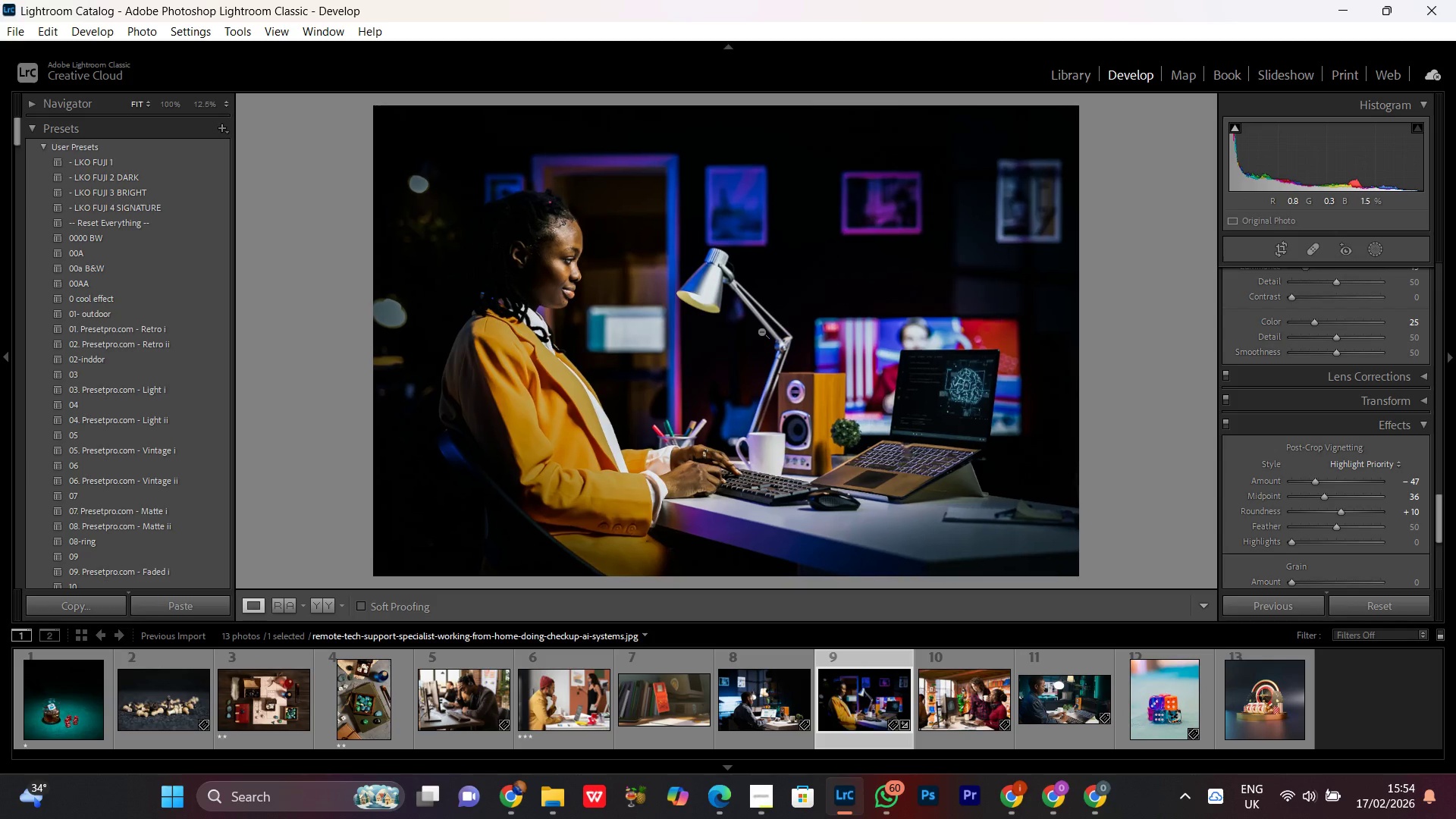 
triple_click([761, 331])
 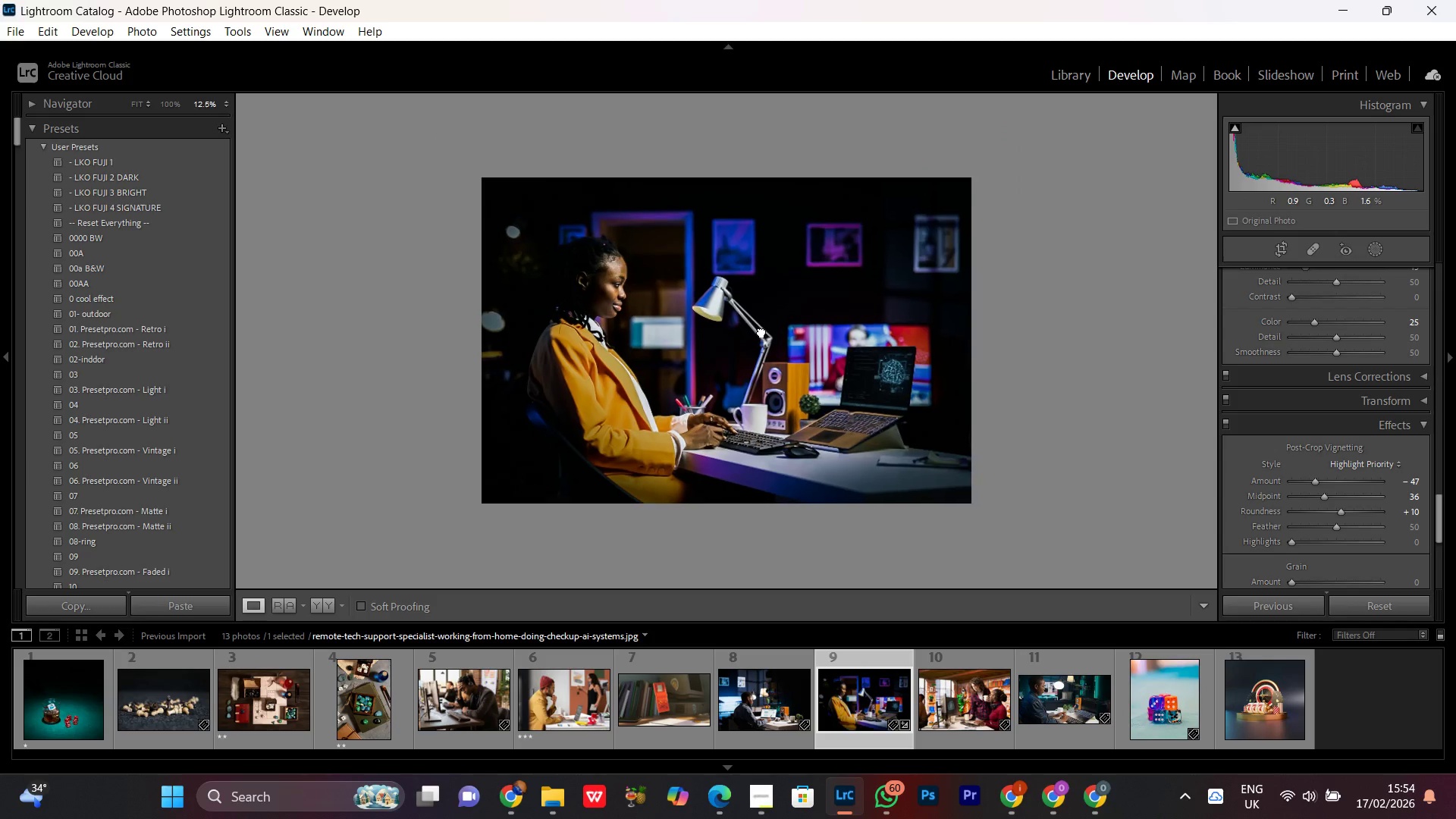 
triple_click([761, 331])
 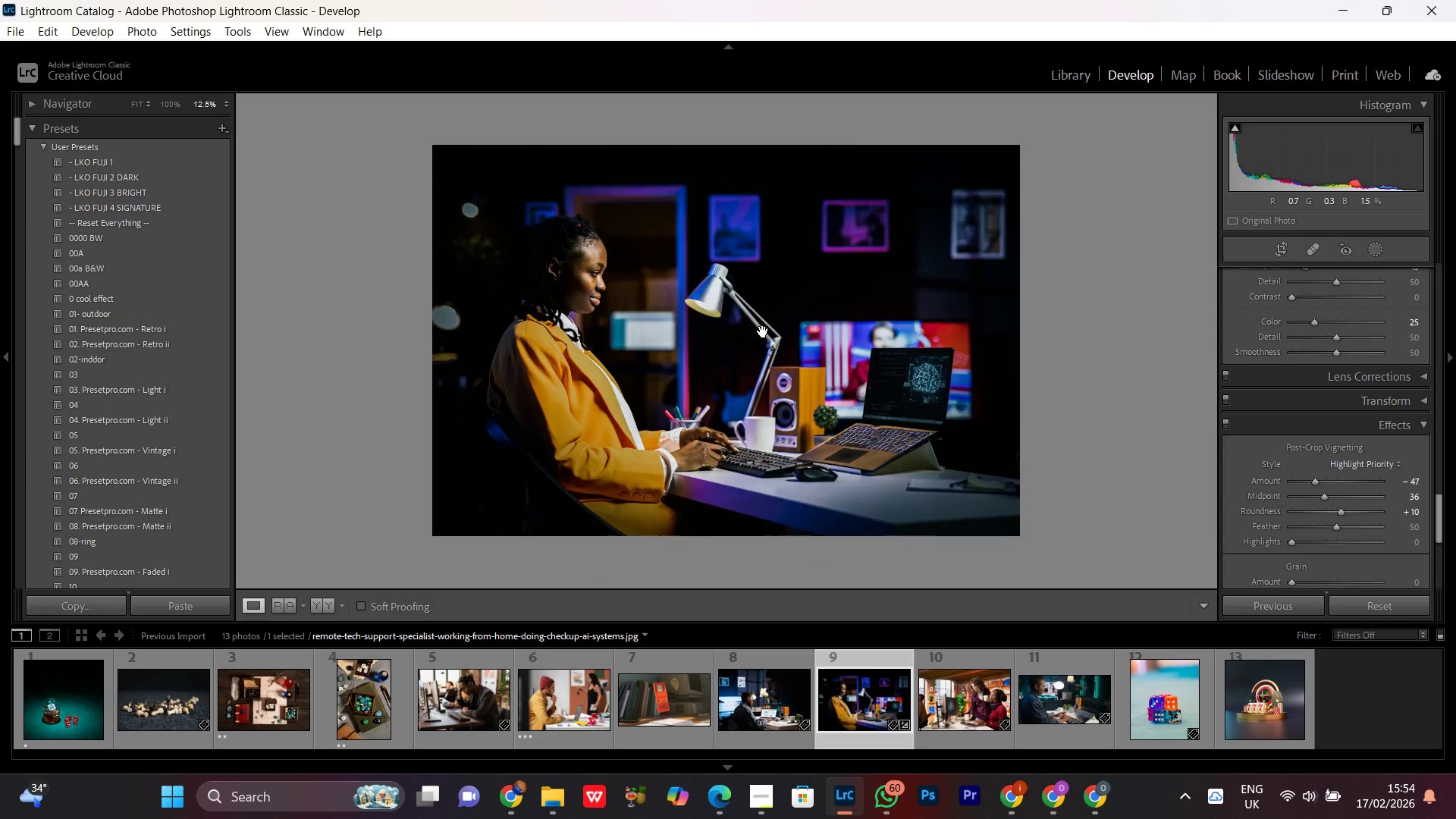 
double_click([762, 331])
 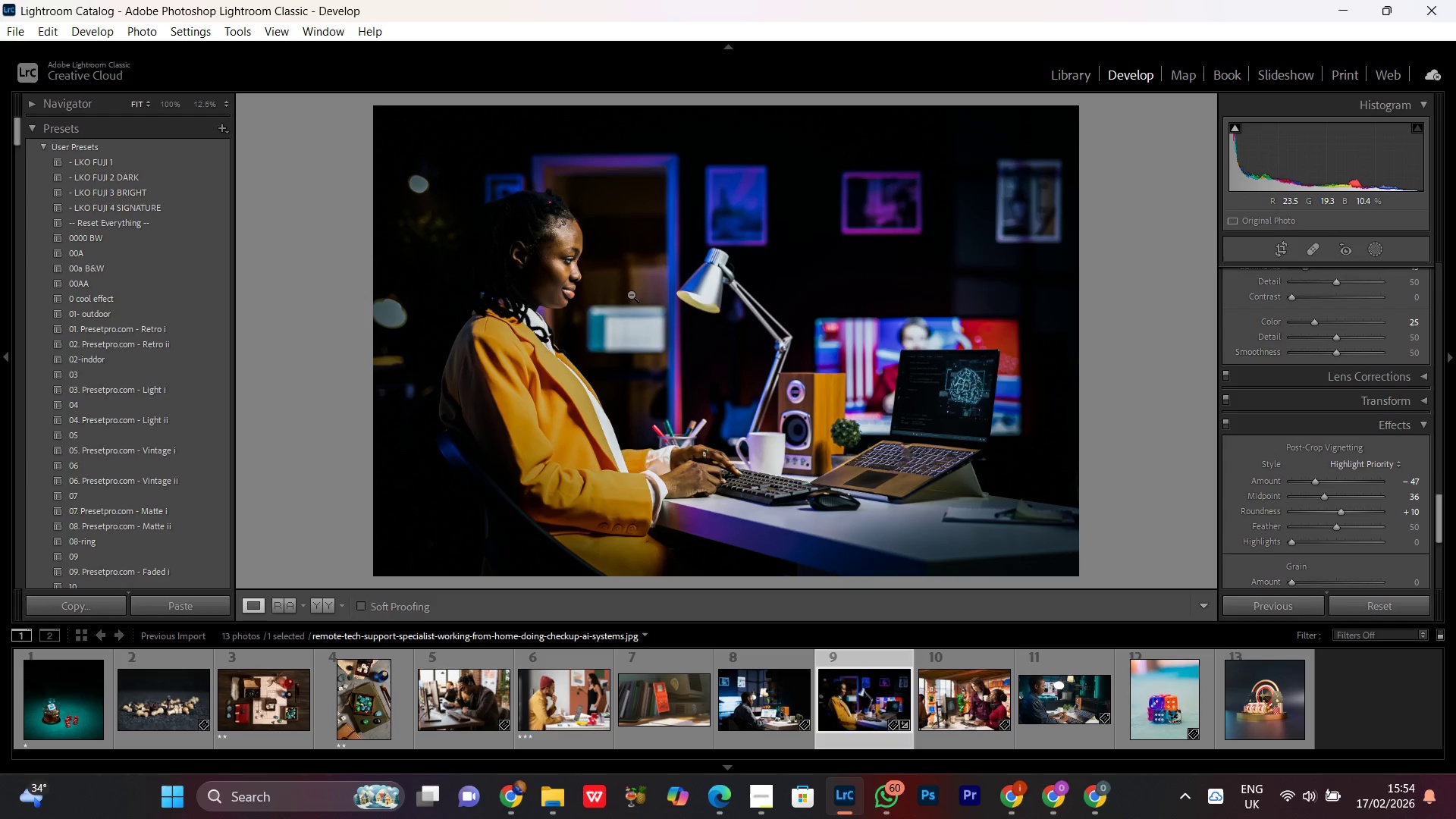 
double_click([632, 297])
 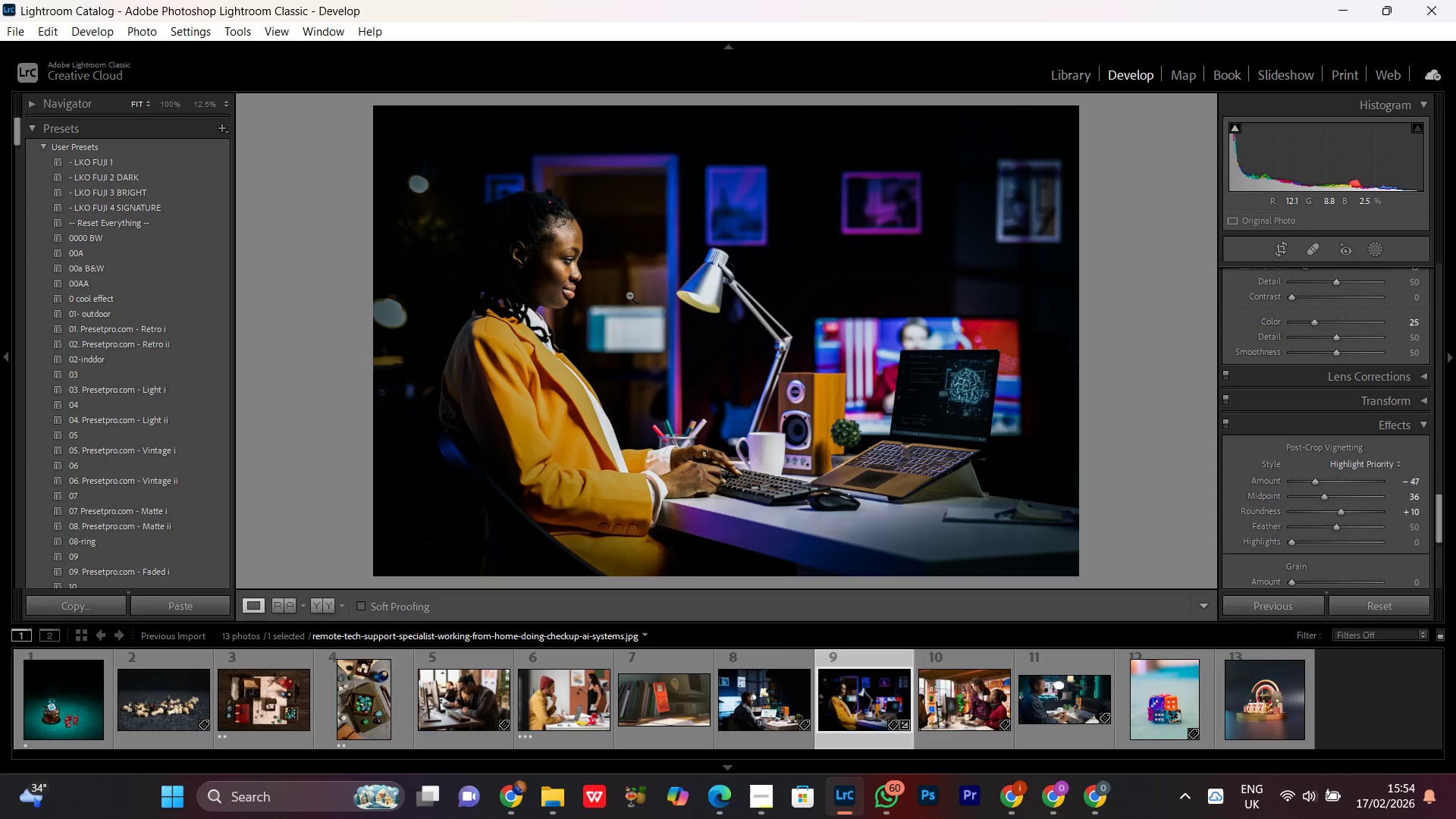 
wait(6.16)
 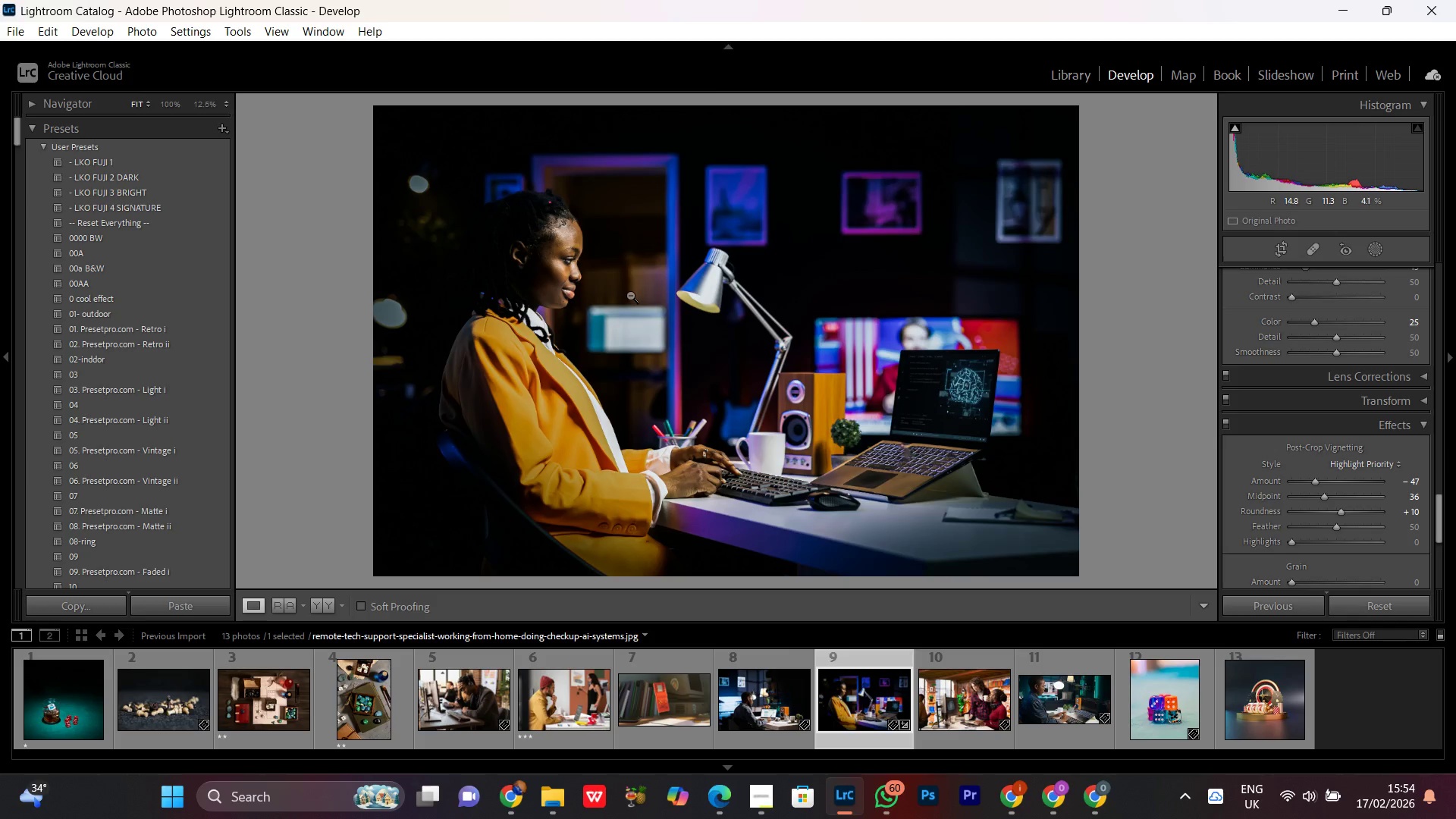 
double_click([628, 295])
 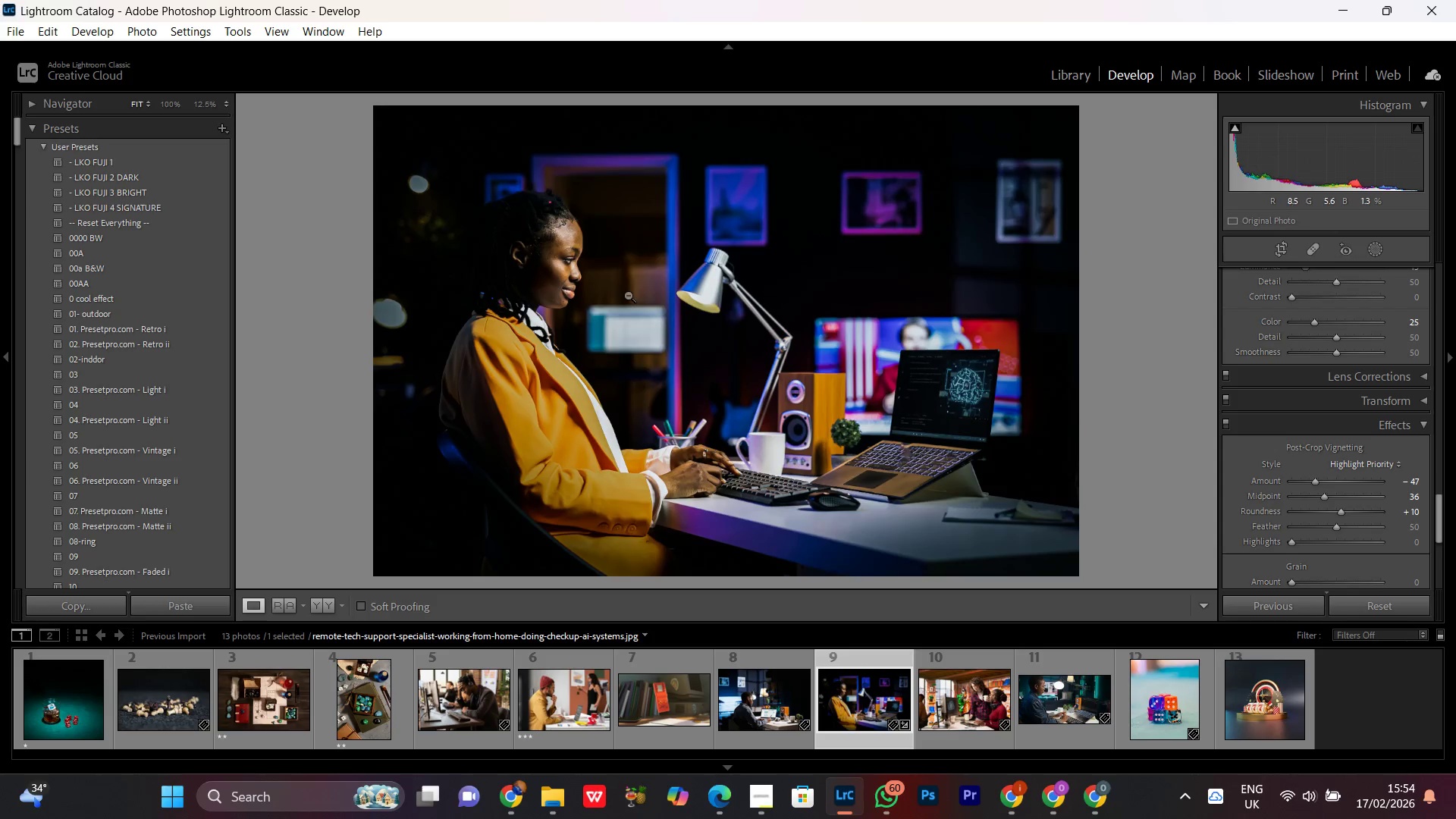 
triple_click([628, 295])
 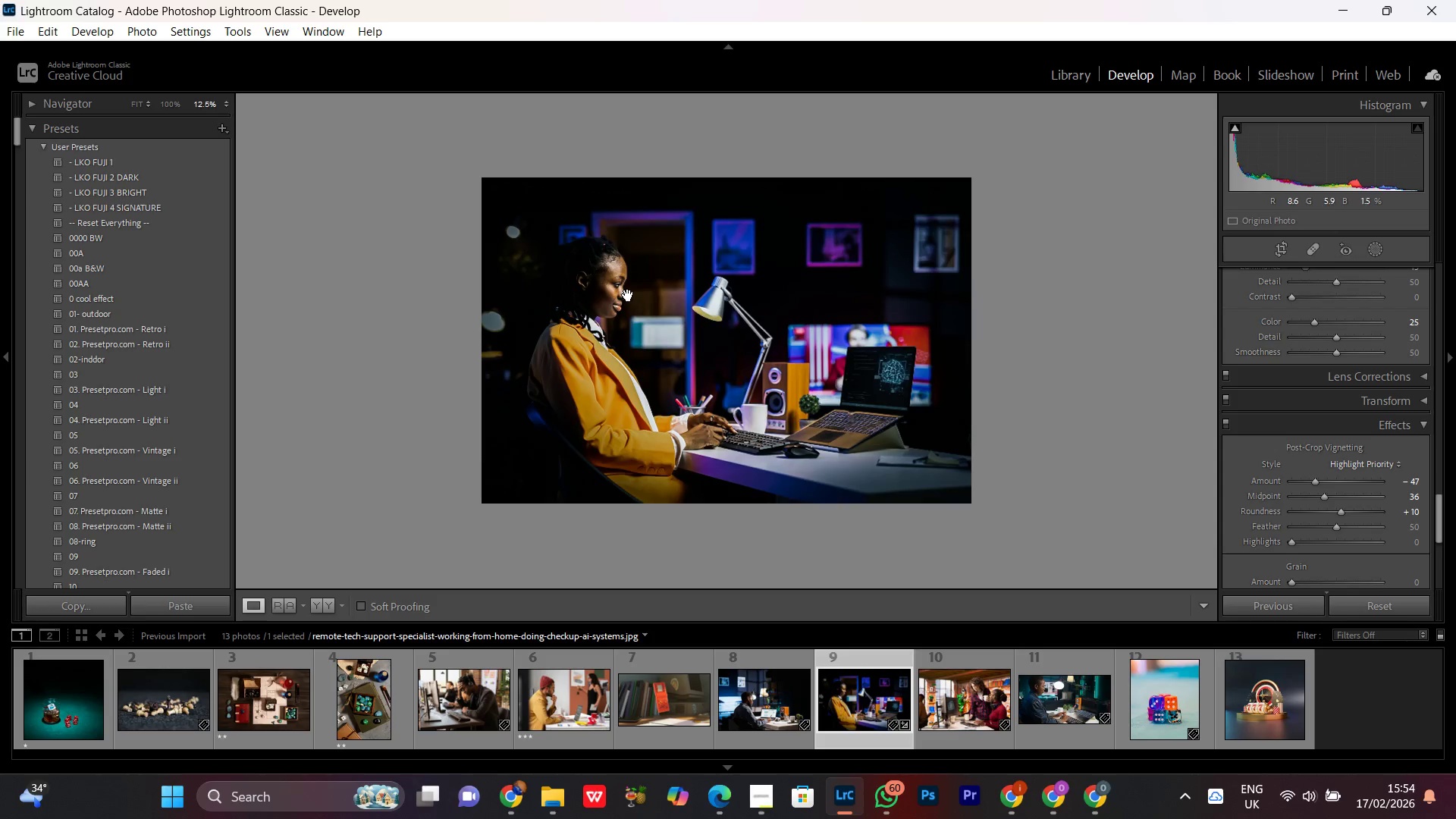 
triple_click([628, 295])
 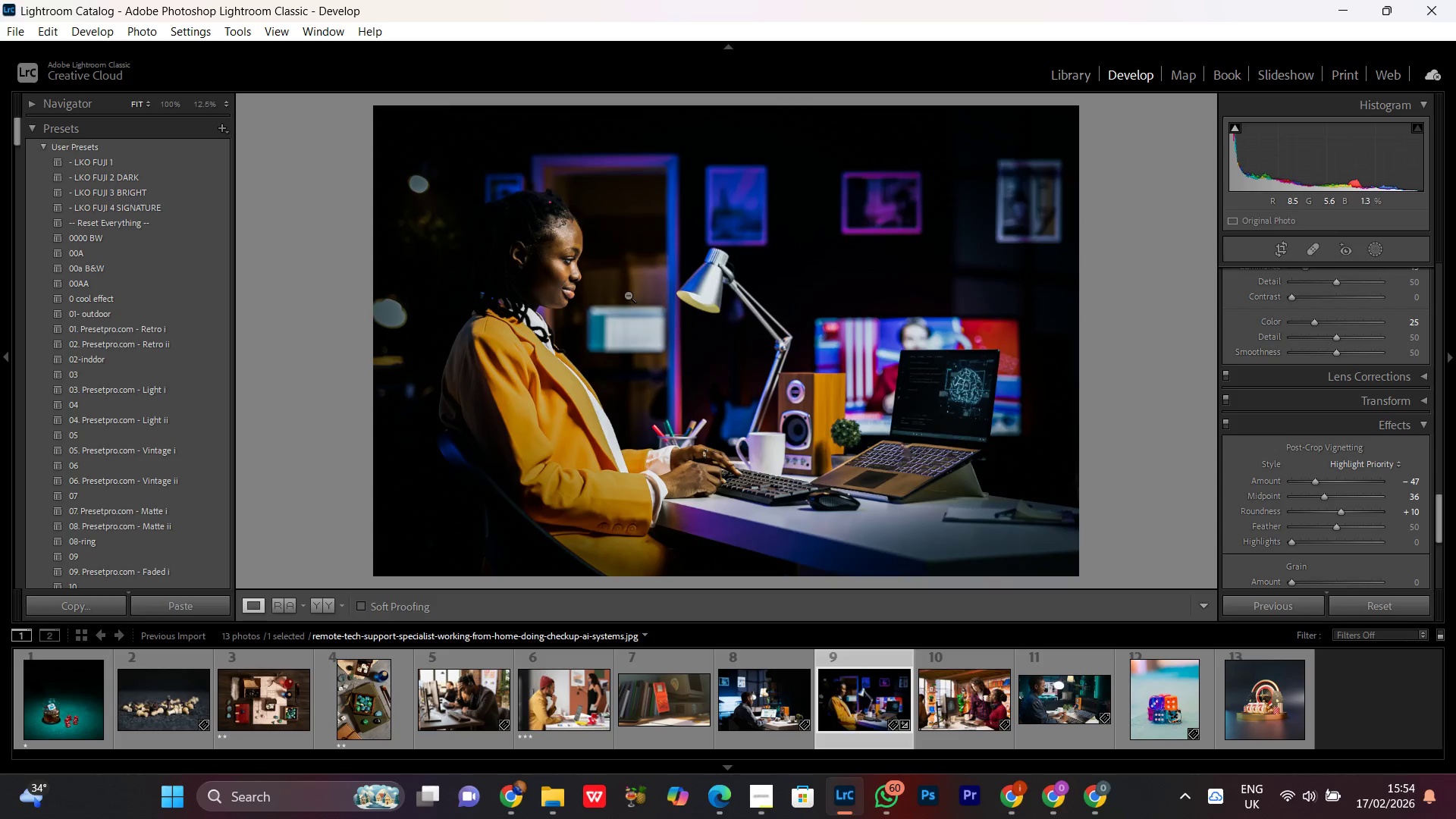 
triple_click([628, 295])
 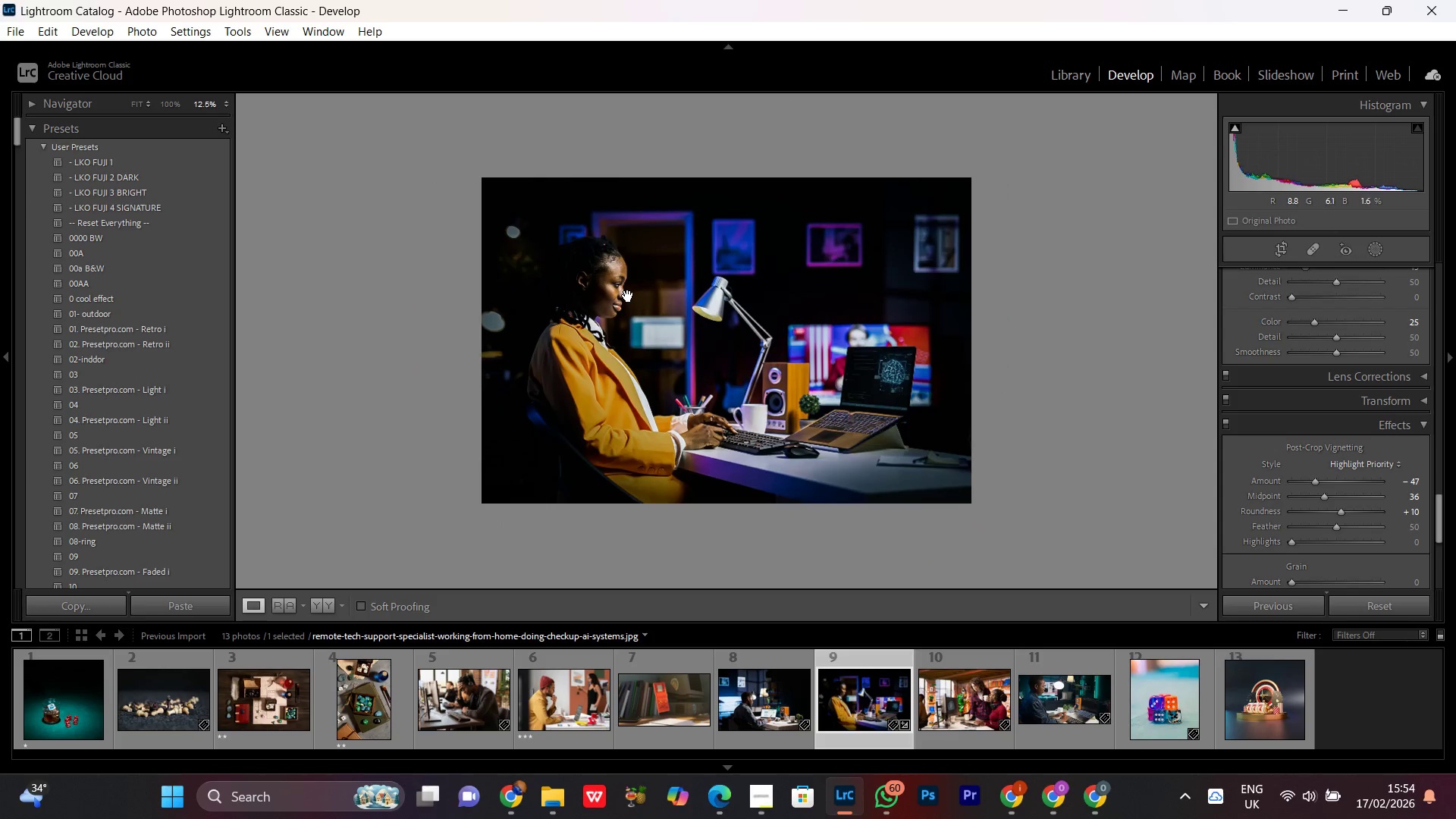 
triple_click([628, 296])
 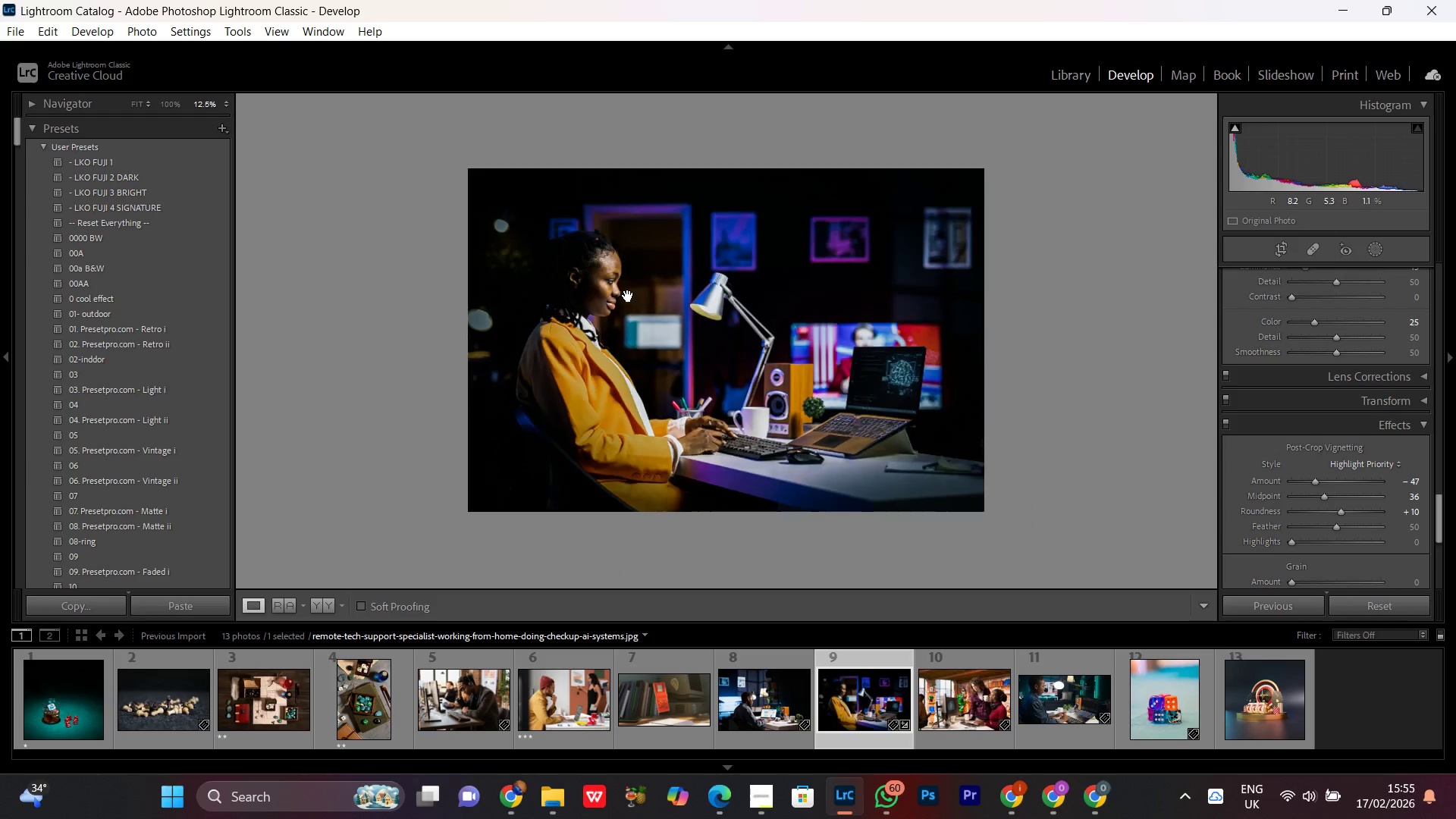 
double_click([628, 296])
 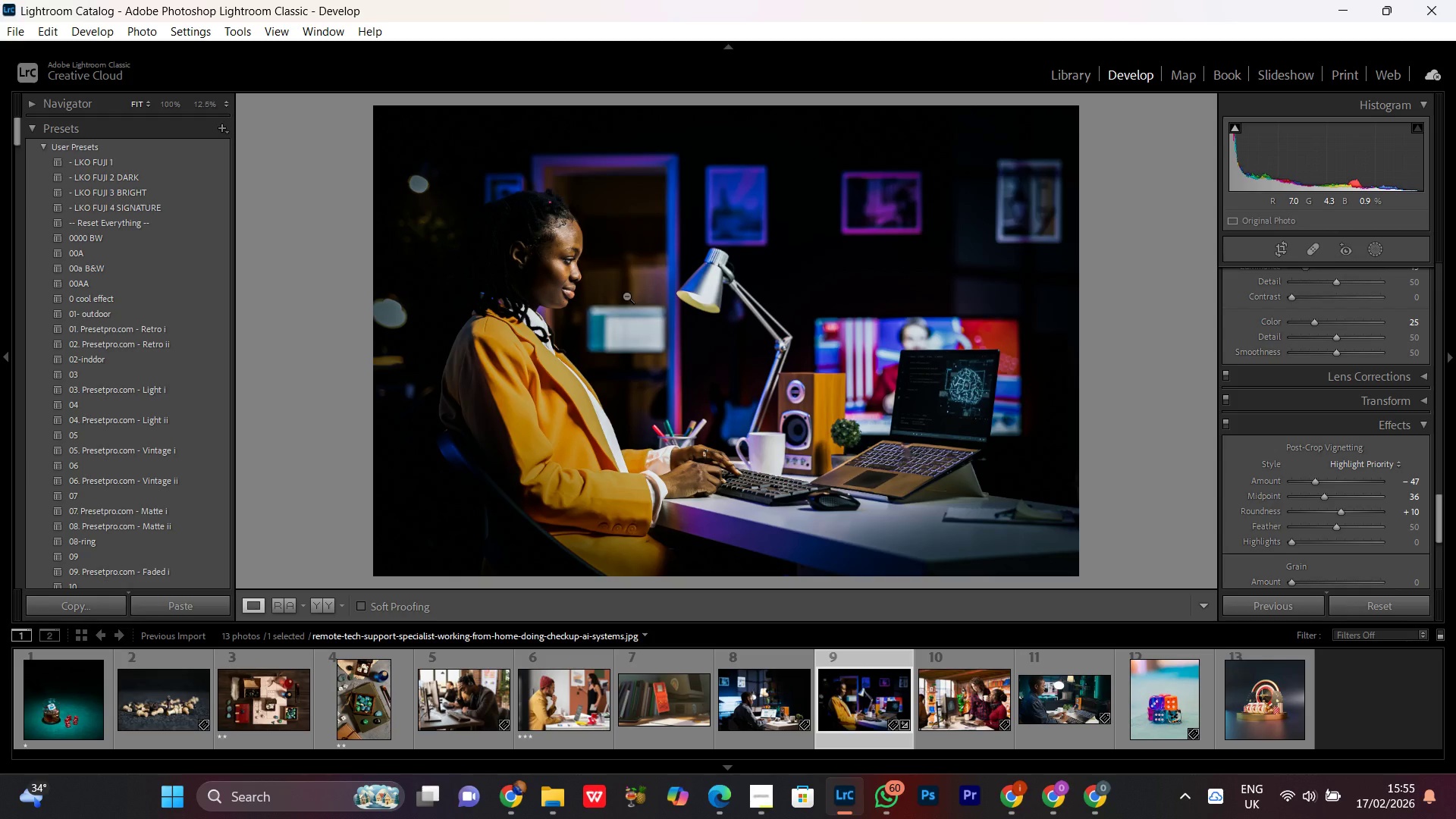 
left_click([626, 296])
 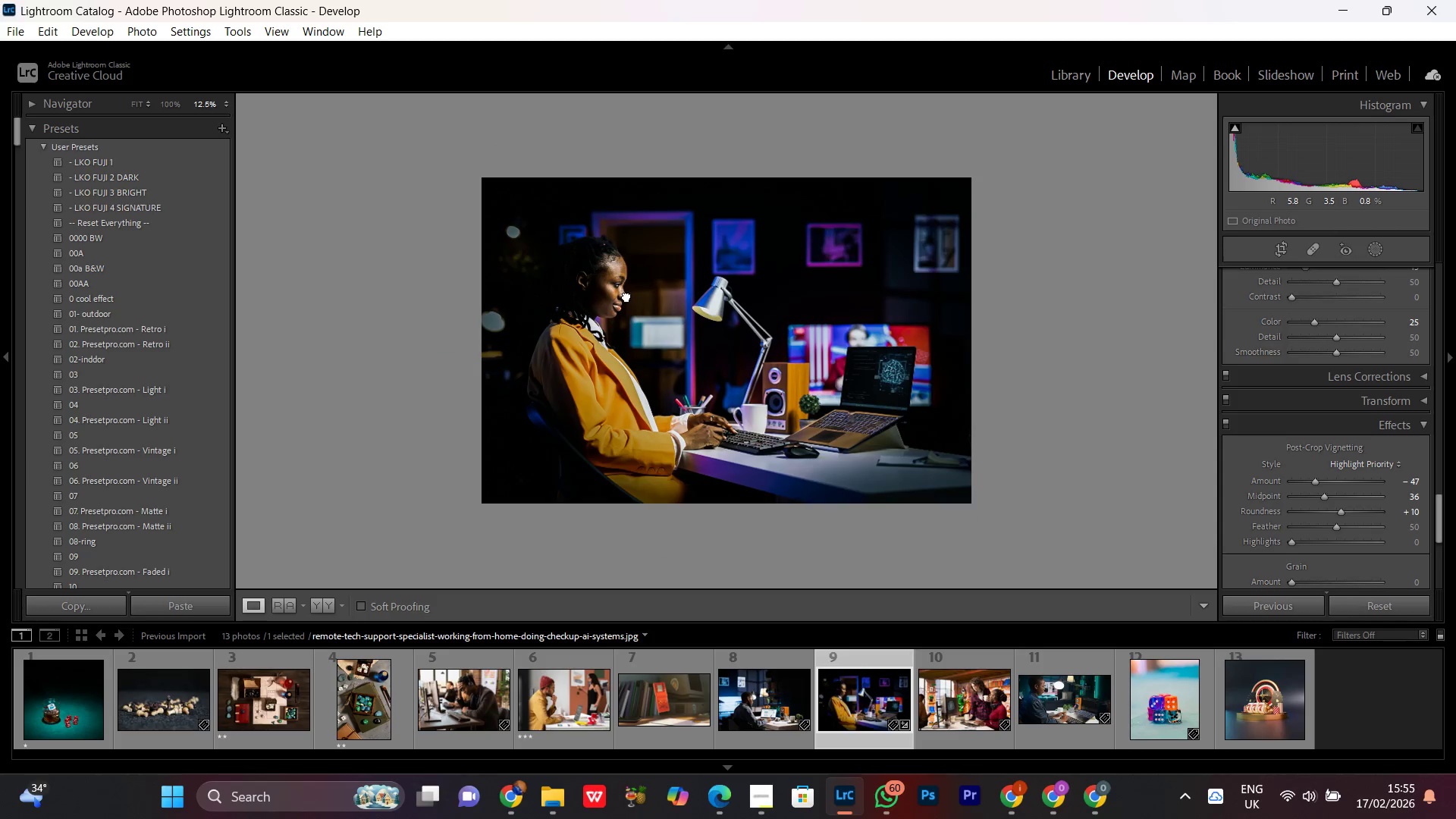 
left_click([626, 296])
 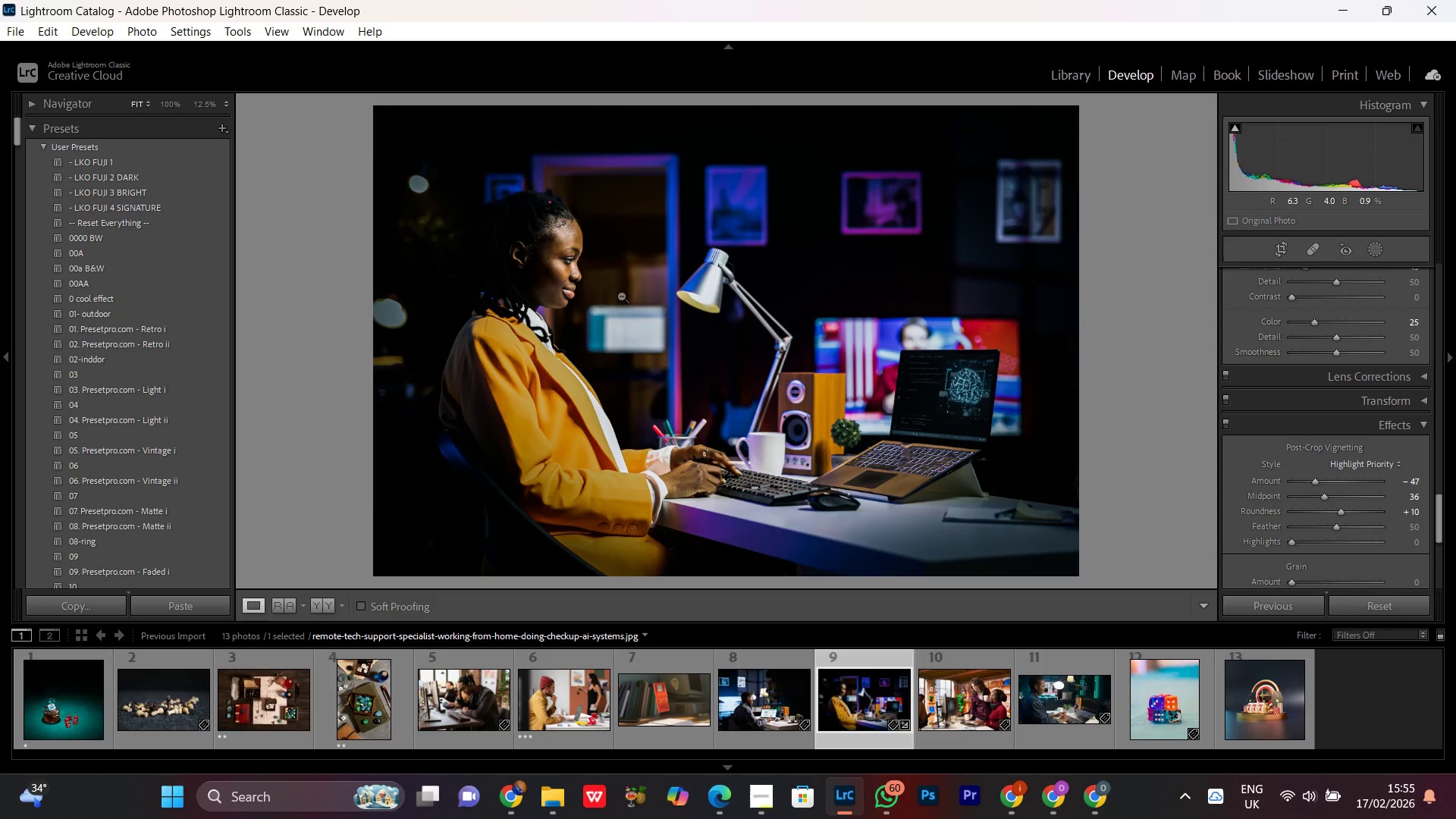 
wait(7.41)
 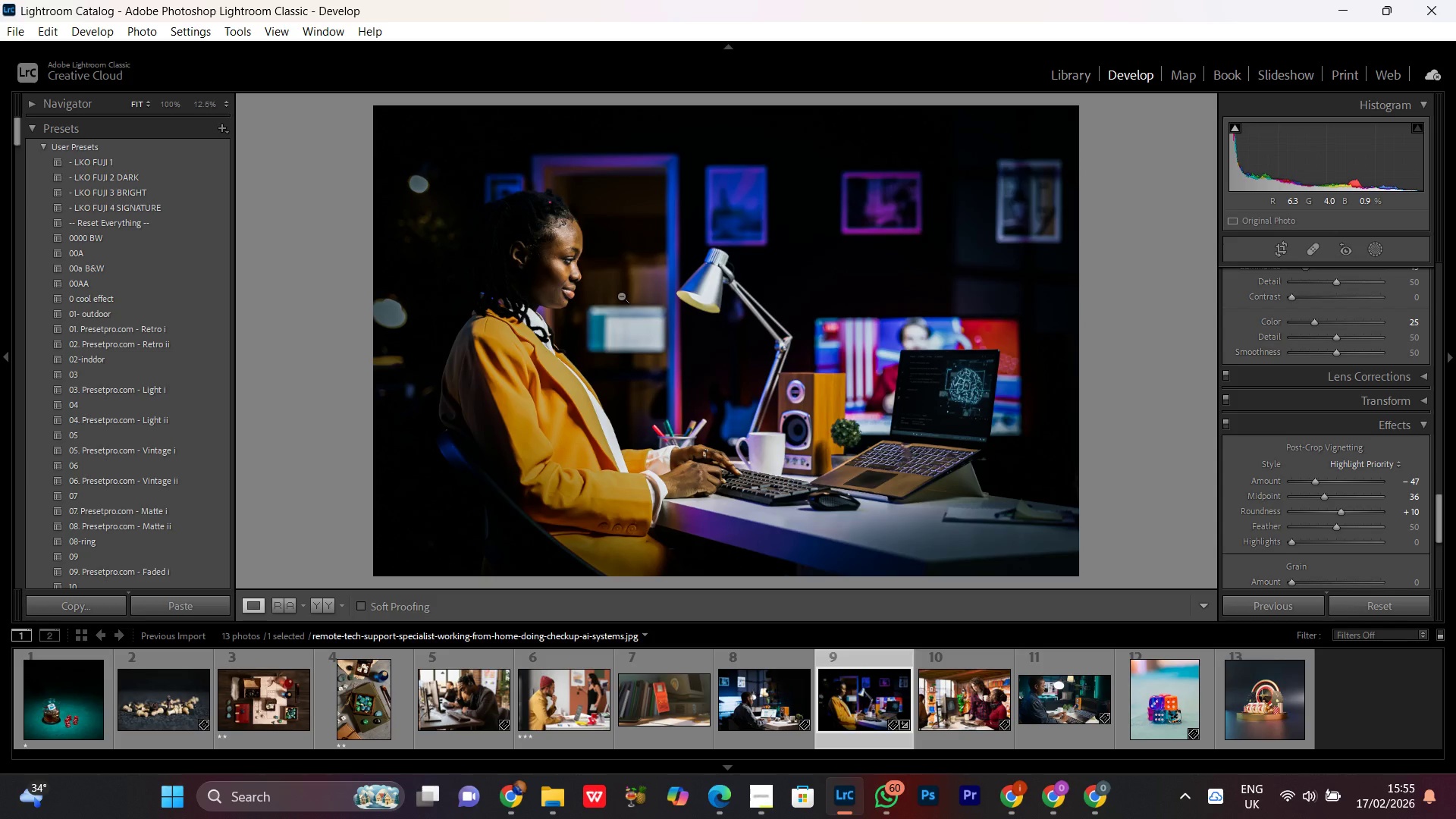 
left_click([622, 294])
 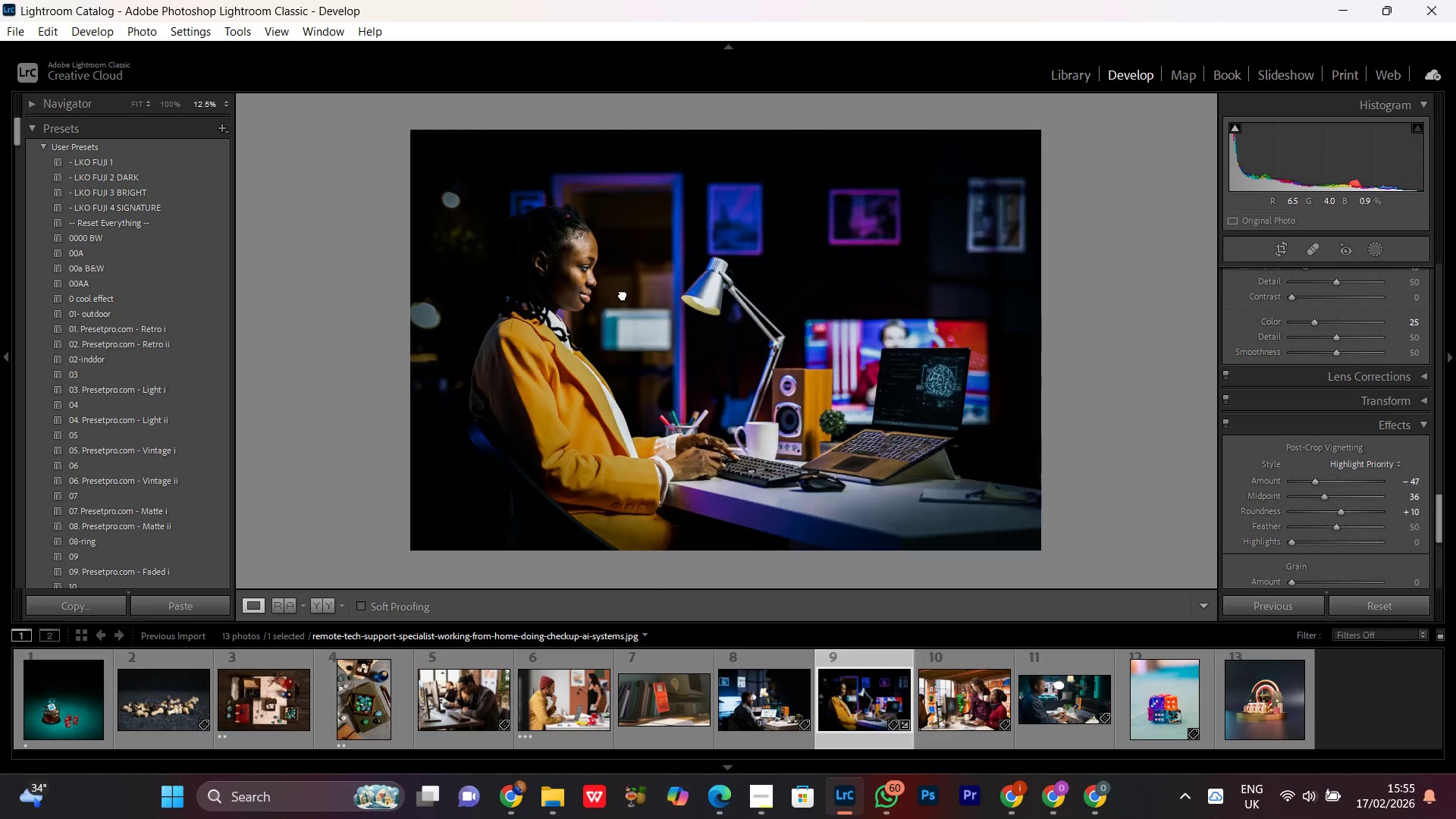 
double_click([623, 294])
 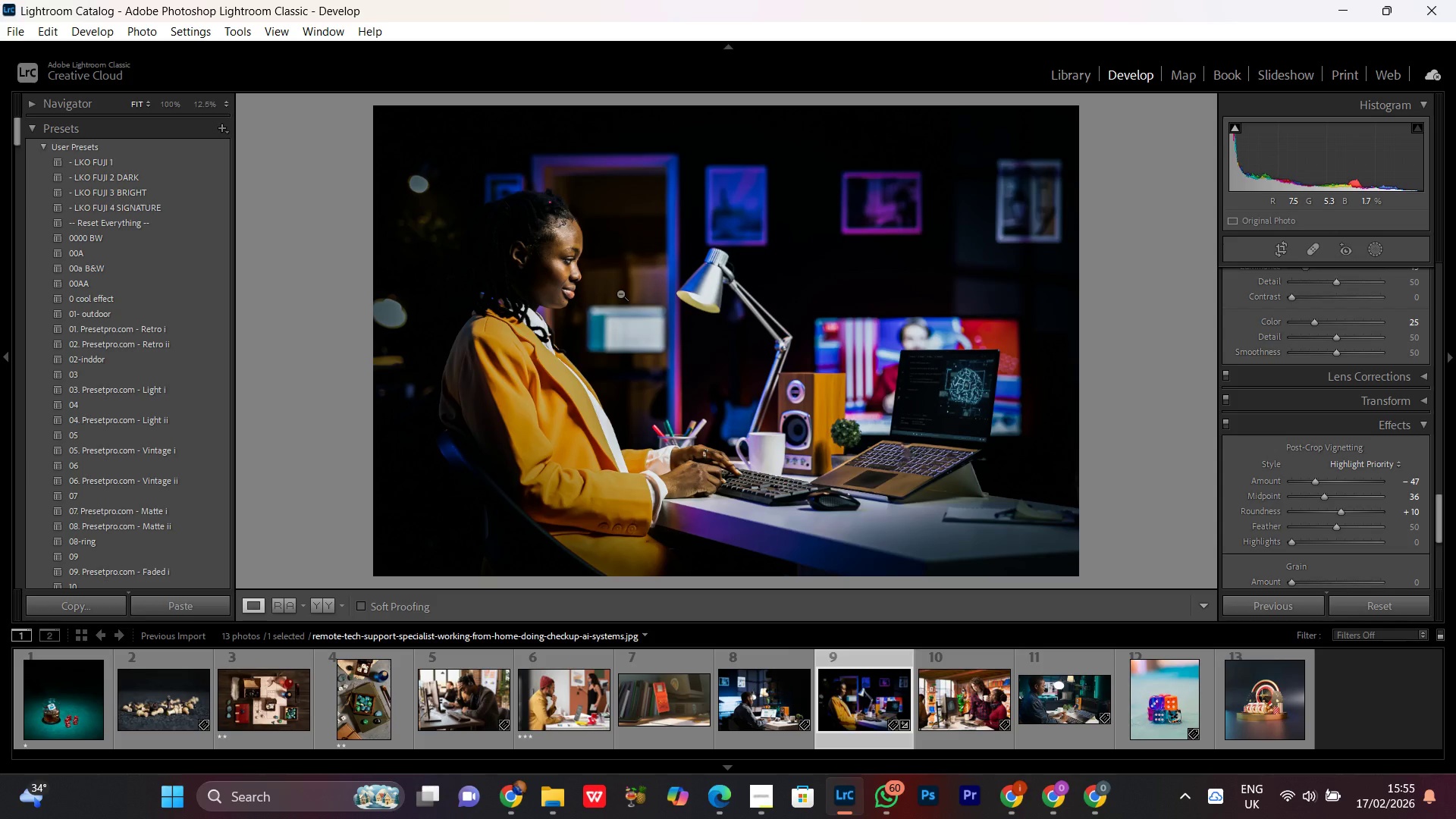 
double_click([620, 293])
 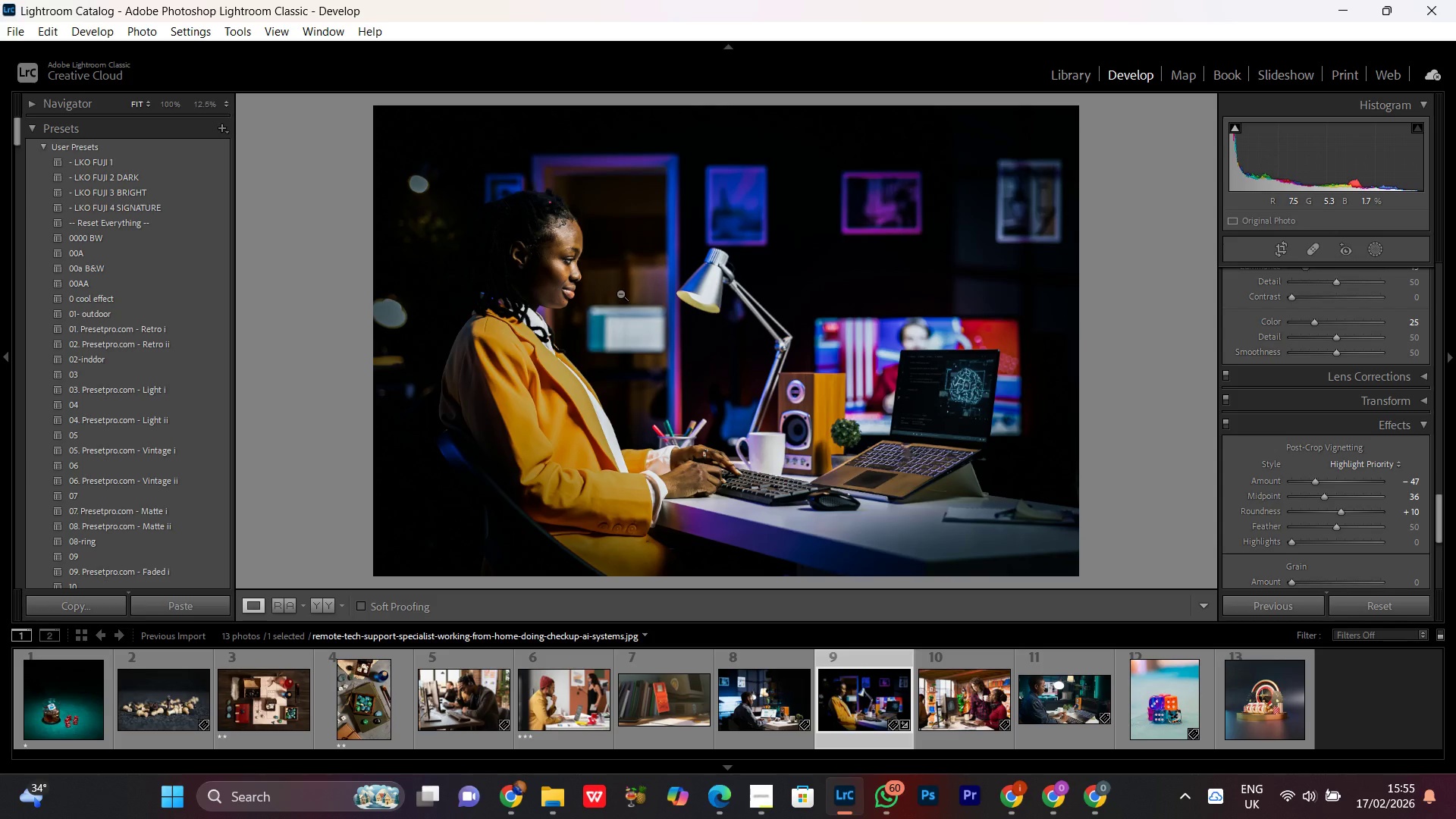 
left_click([620, 293])
 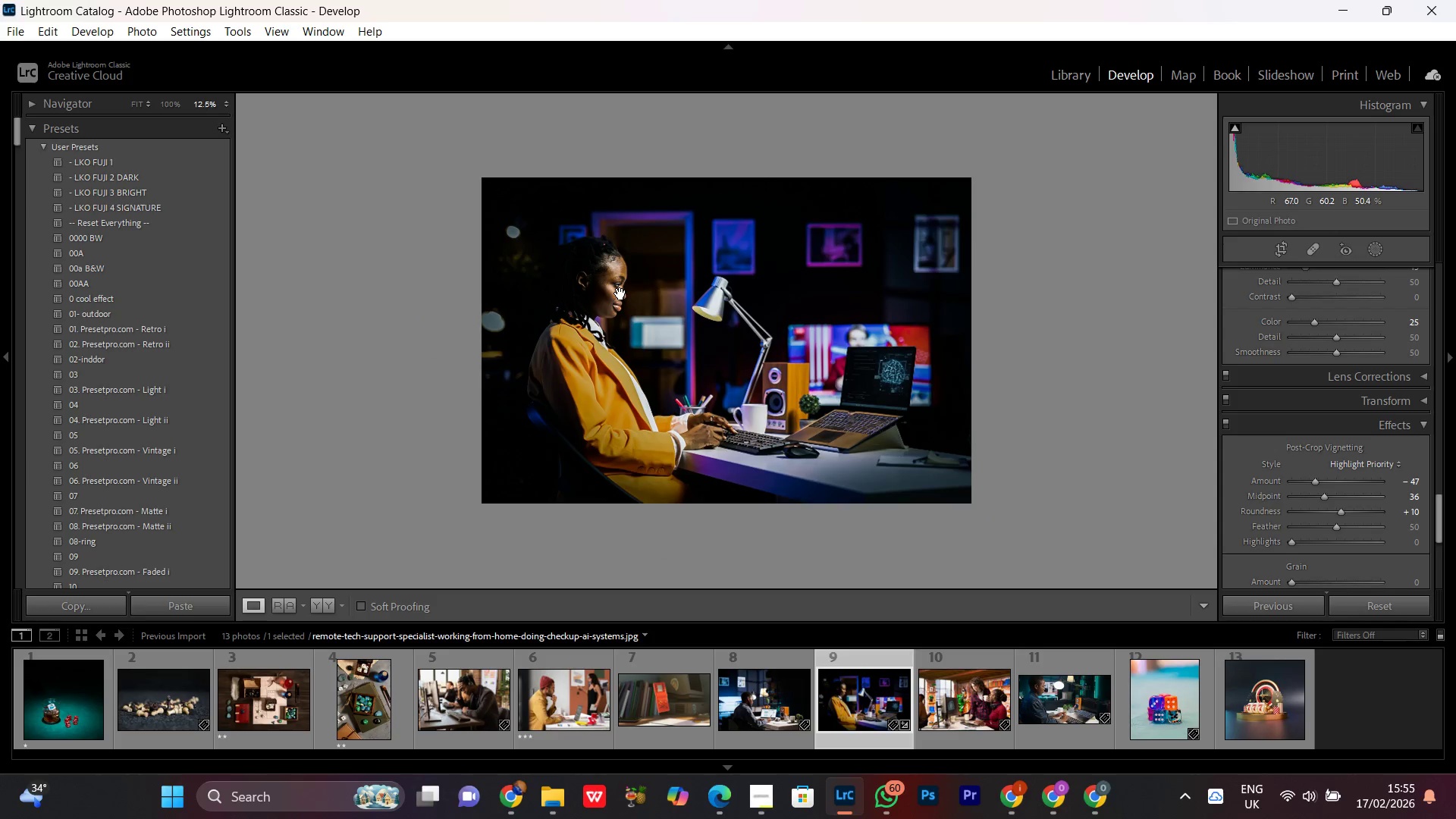 
left_click([620, 293])
 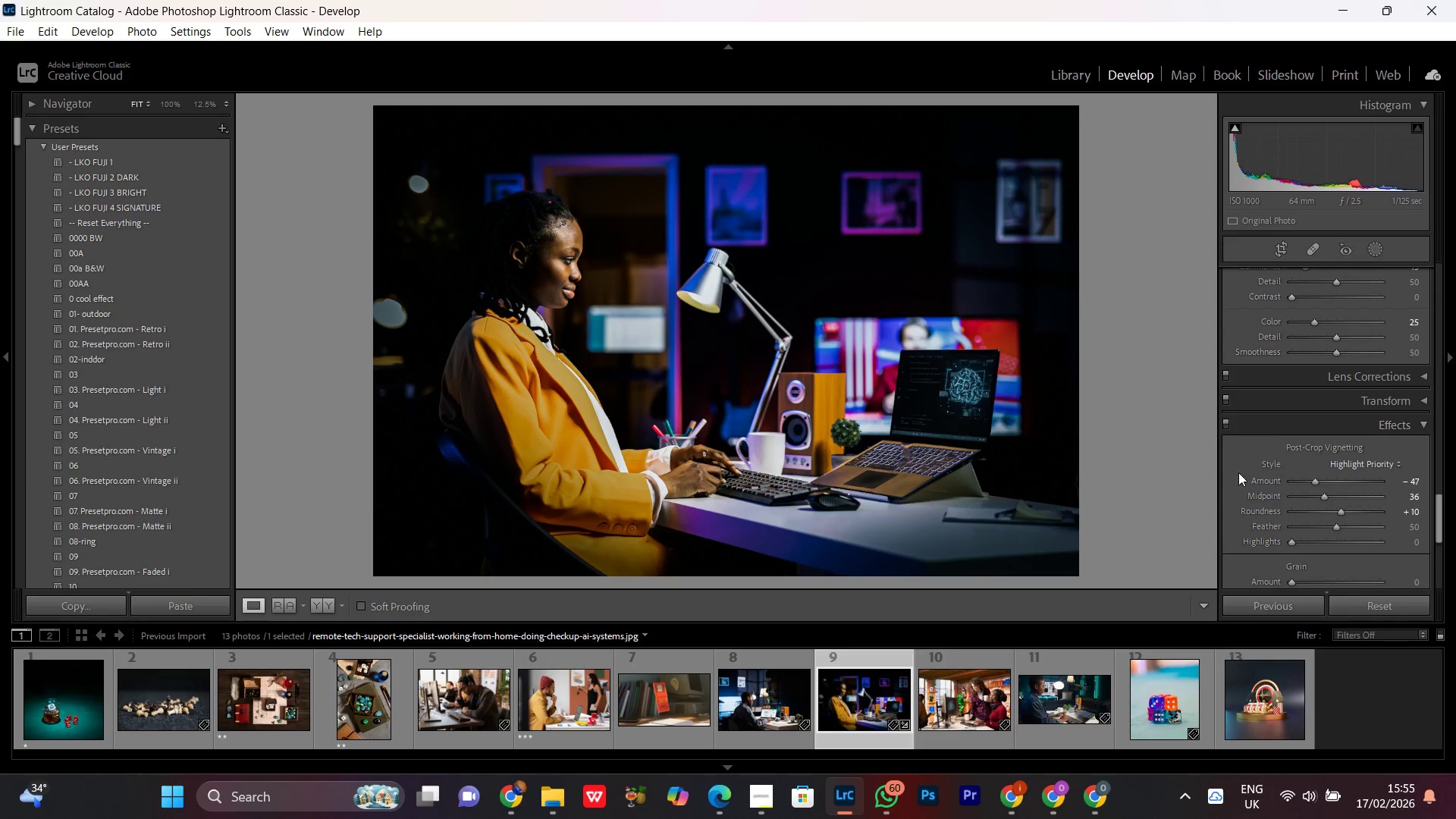 
scroll: coordinate [1339, 385], scroll_direction: up, amount: 24.0
 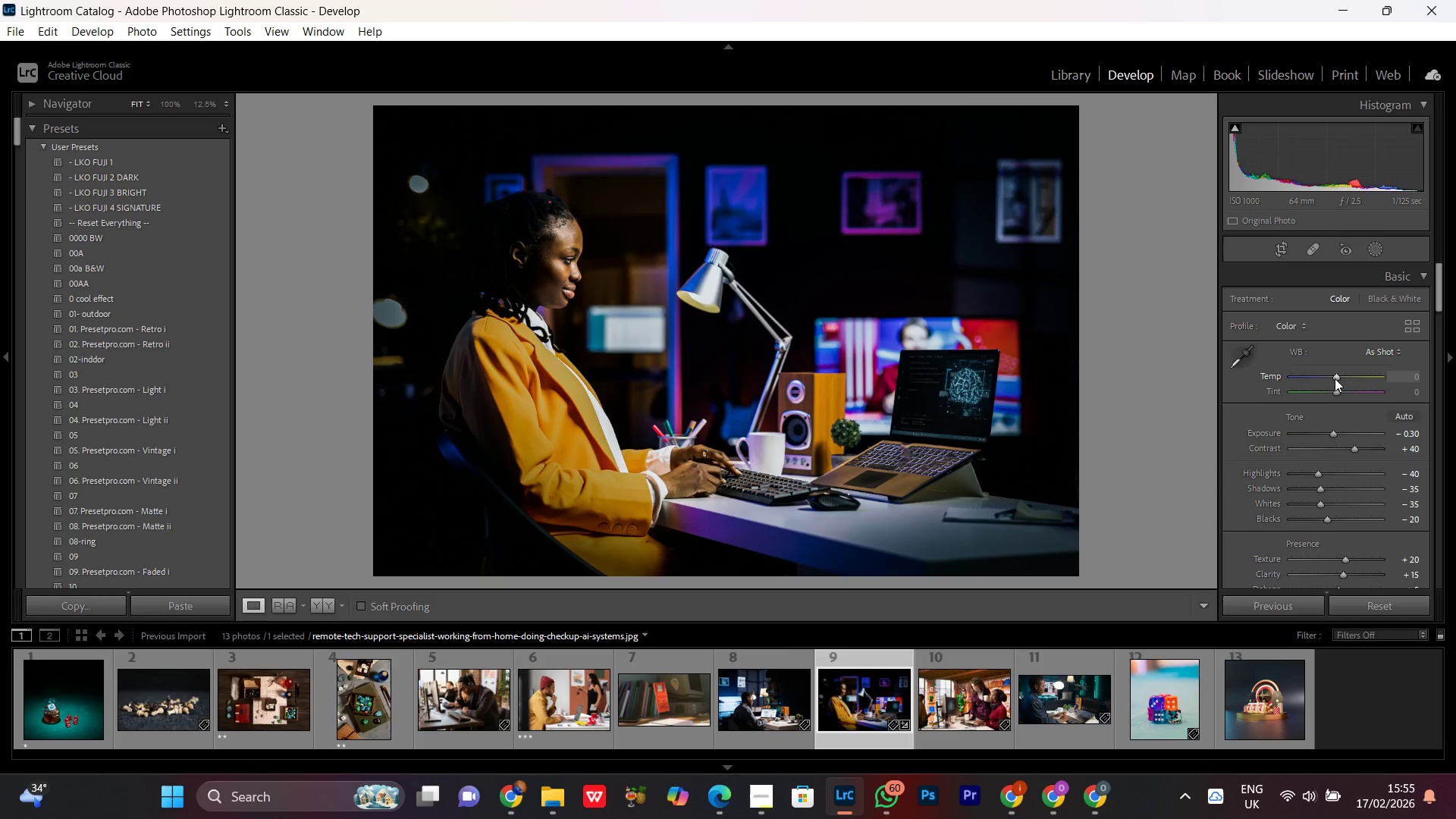 
left_click([1335, 377])
 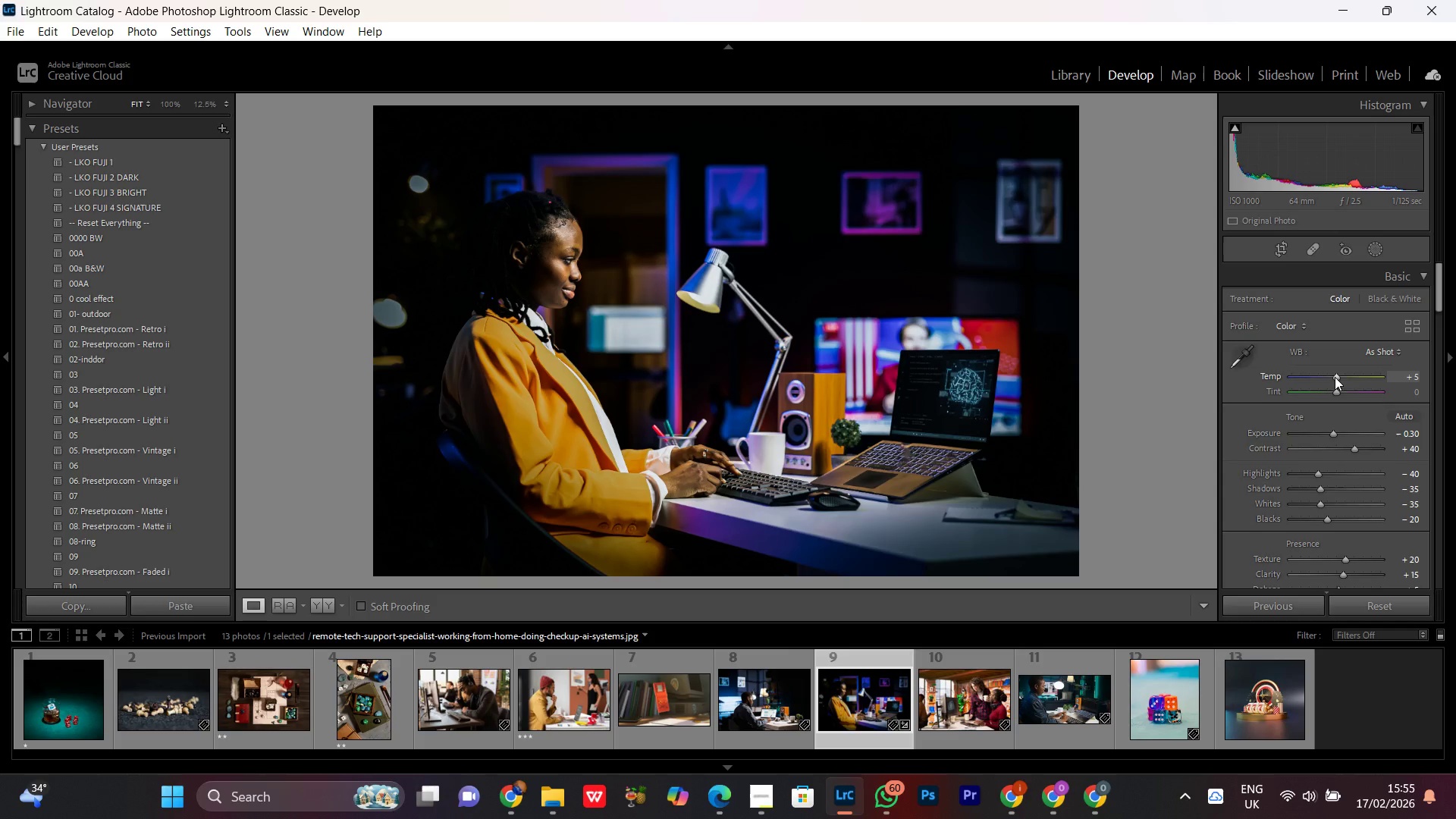 
scroll: coordinate [1335, 377], scroll_direction: up, amount: 1.0
 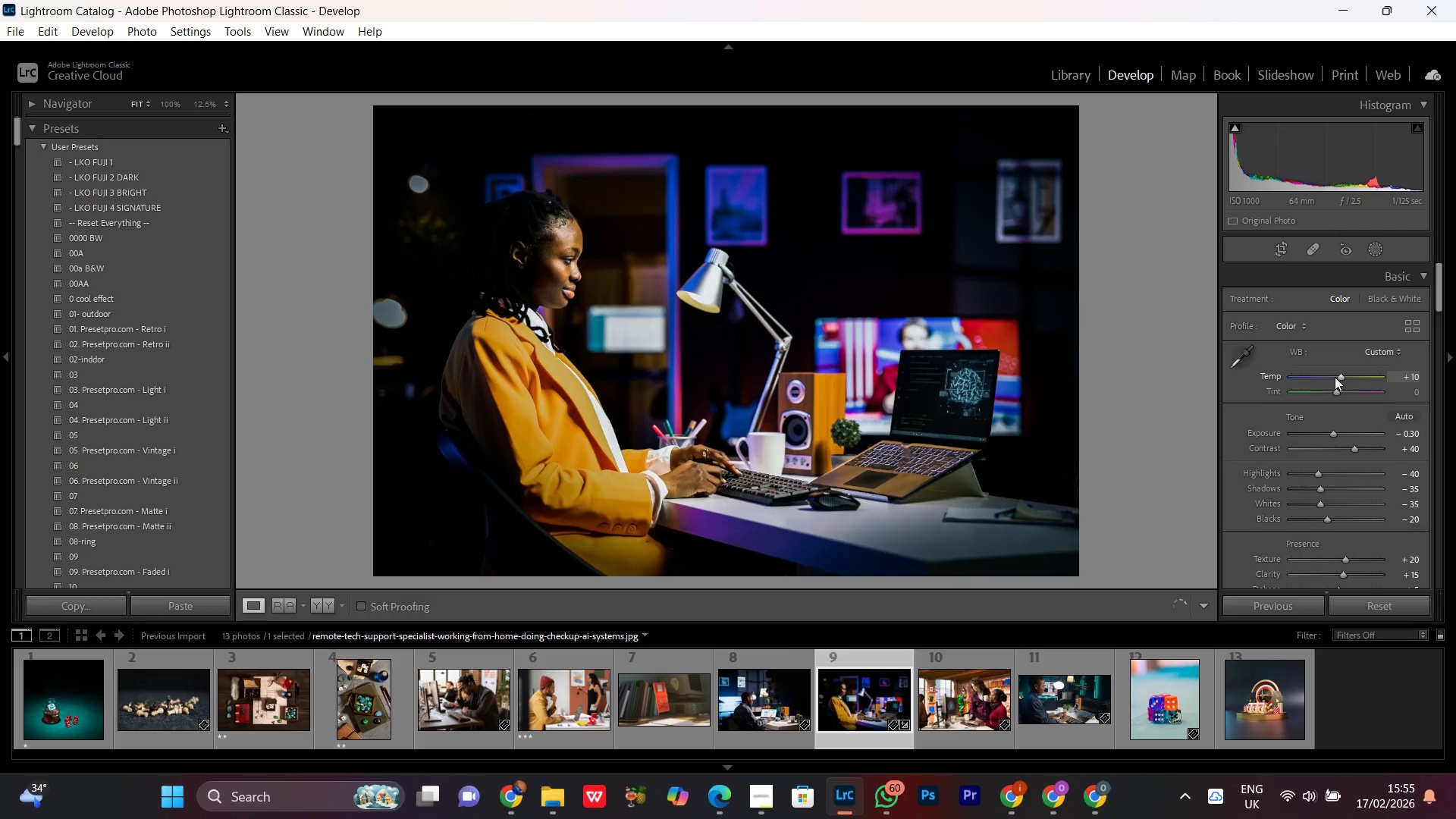 
scroll: coordinate [1335, 377], scroll_direction: down, amount: 3.0
 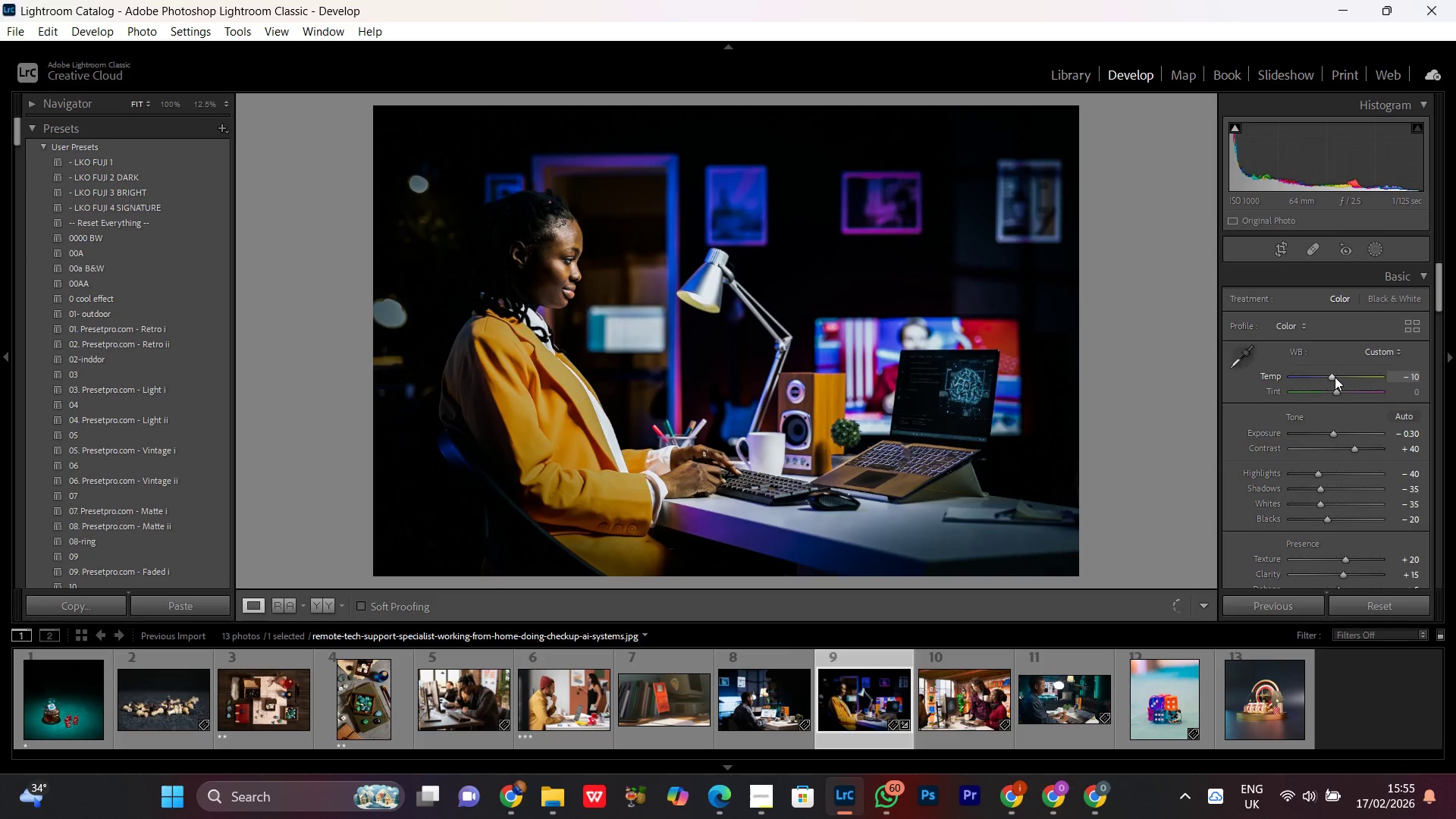 
double_click([1335, 377])
 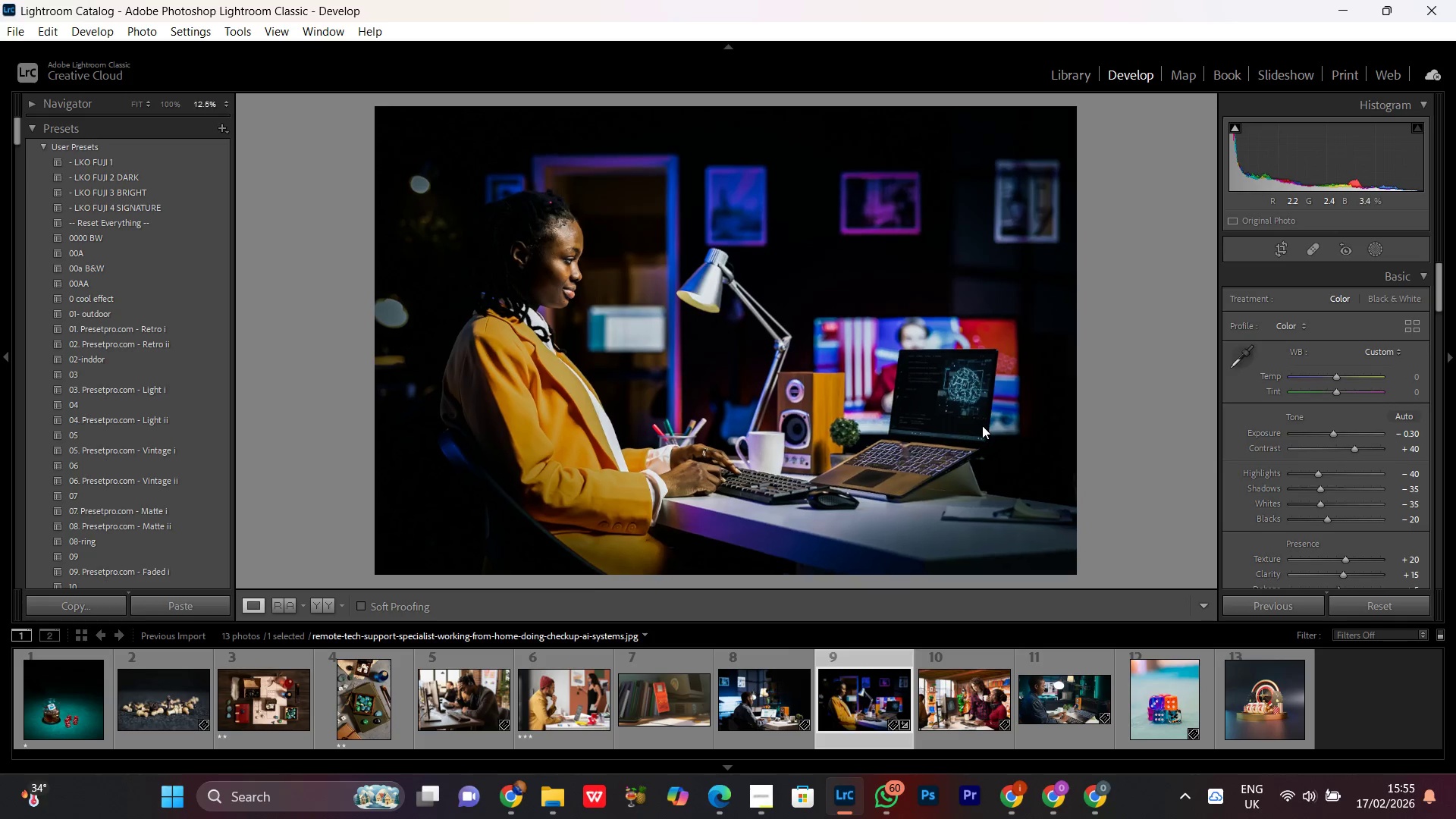 
double_click([982, 425])
 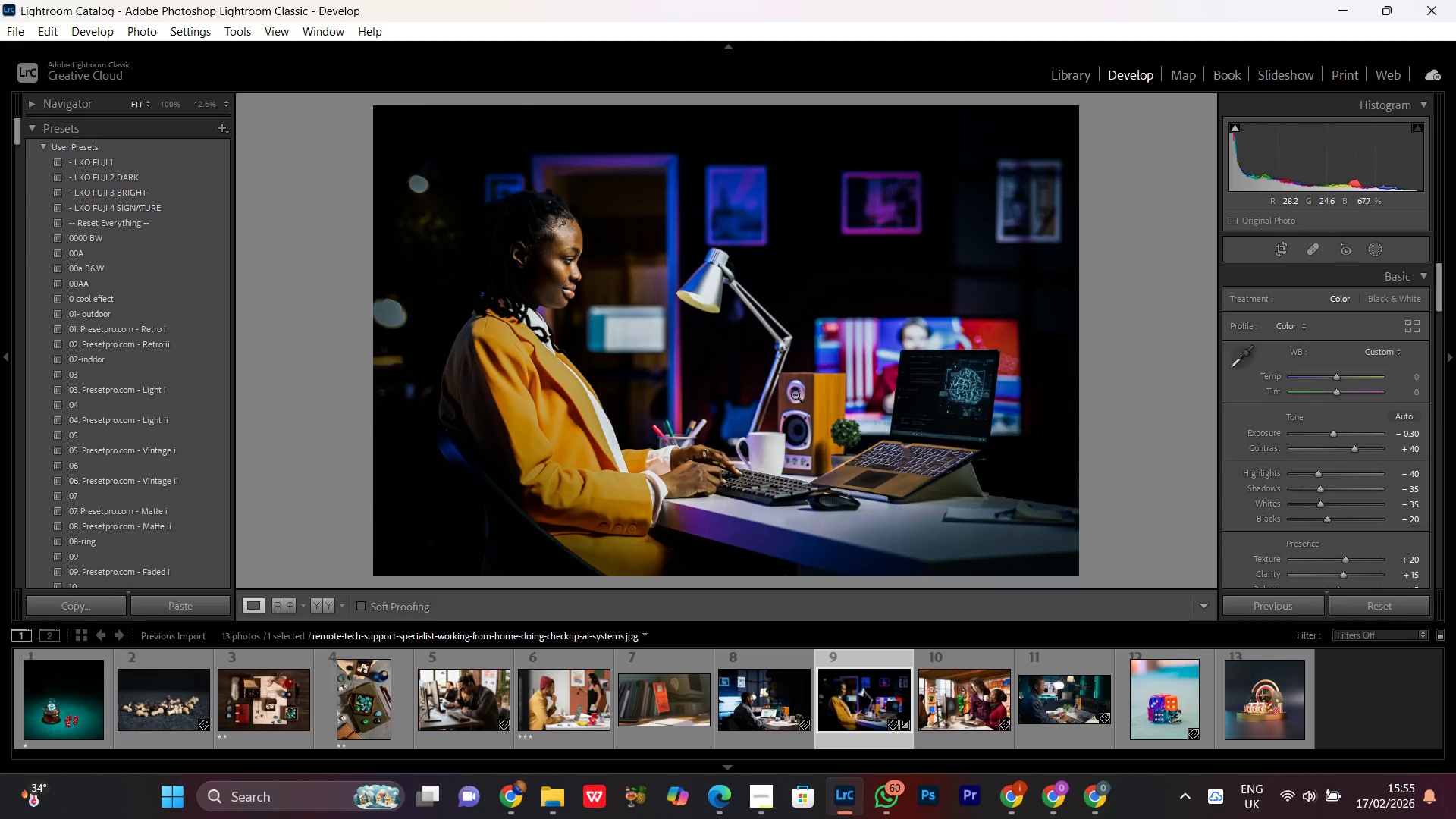 
double_click([794, 394])
 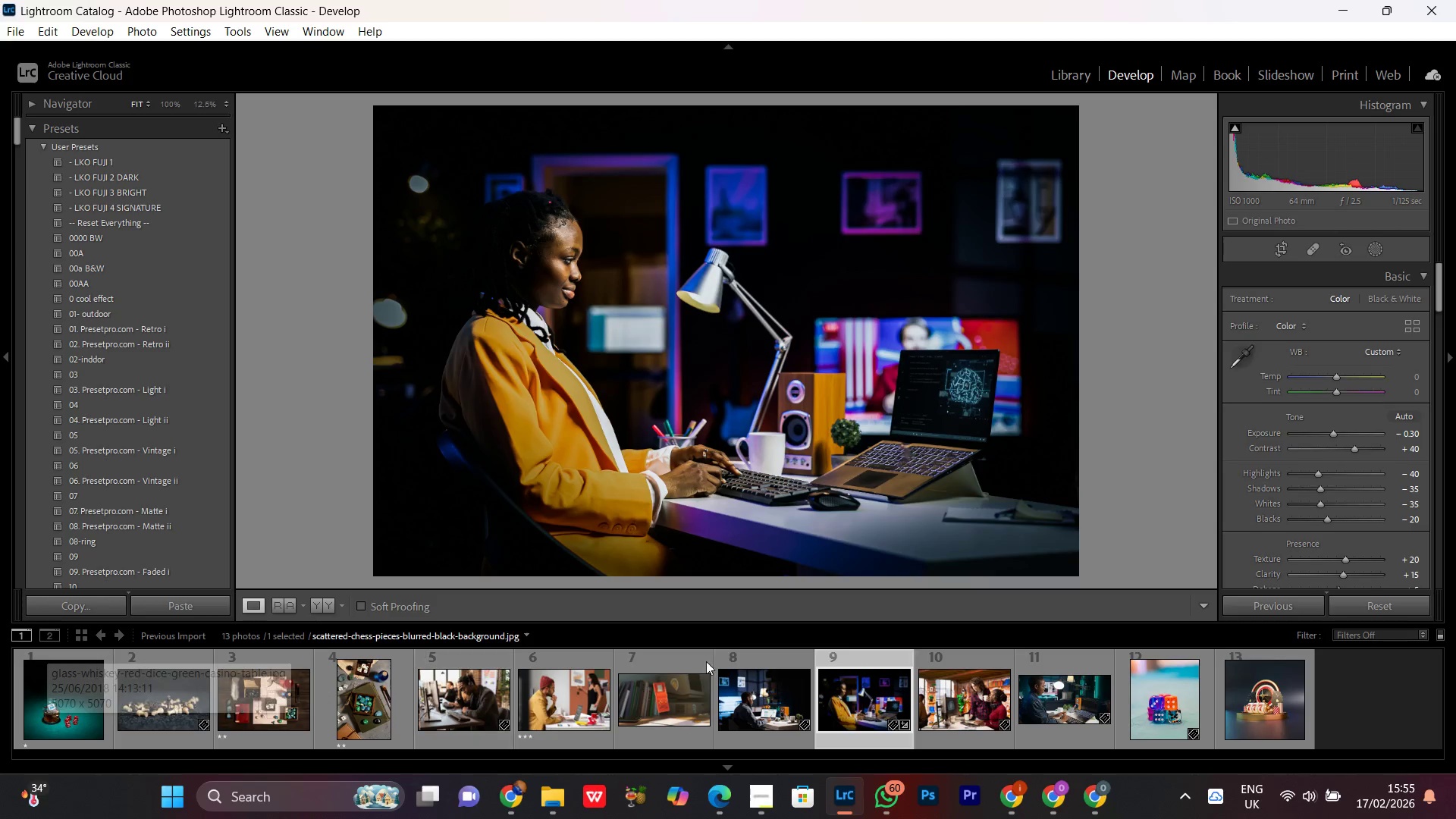 
hold_key(key=CapsLock, duration=0.81)
 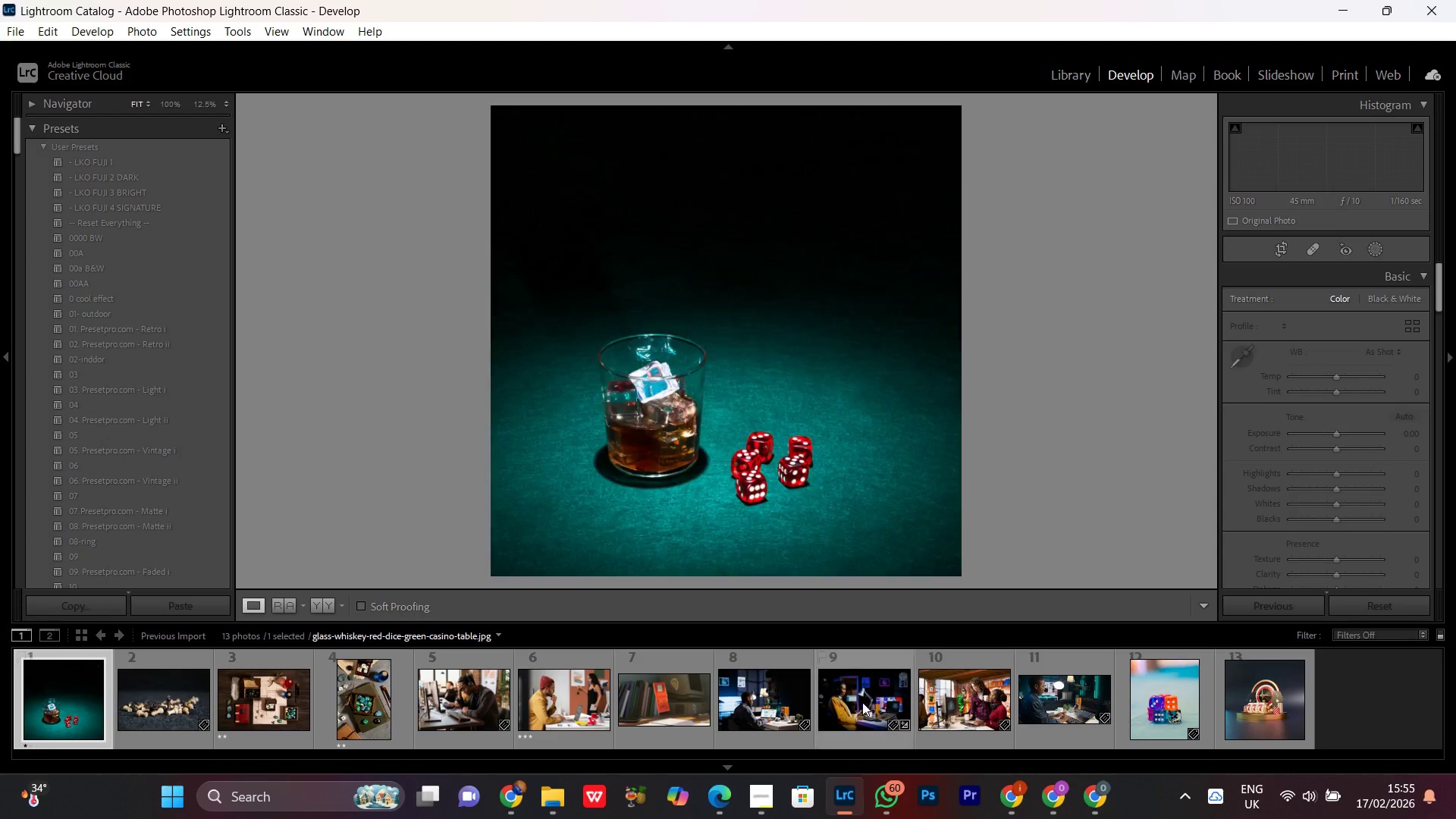 
left_click([75, 701])
 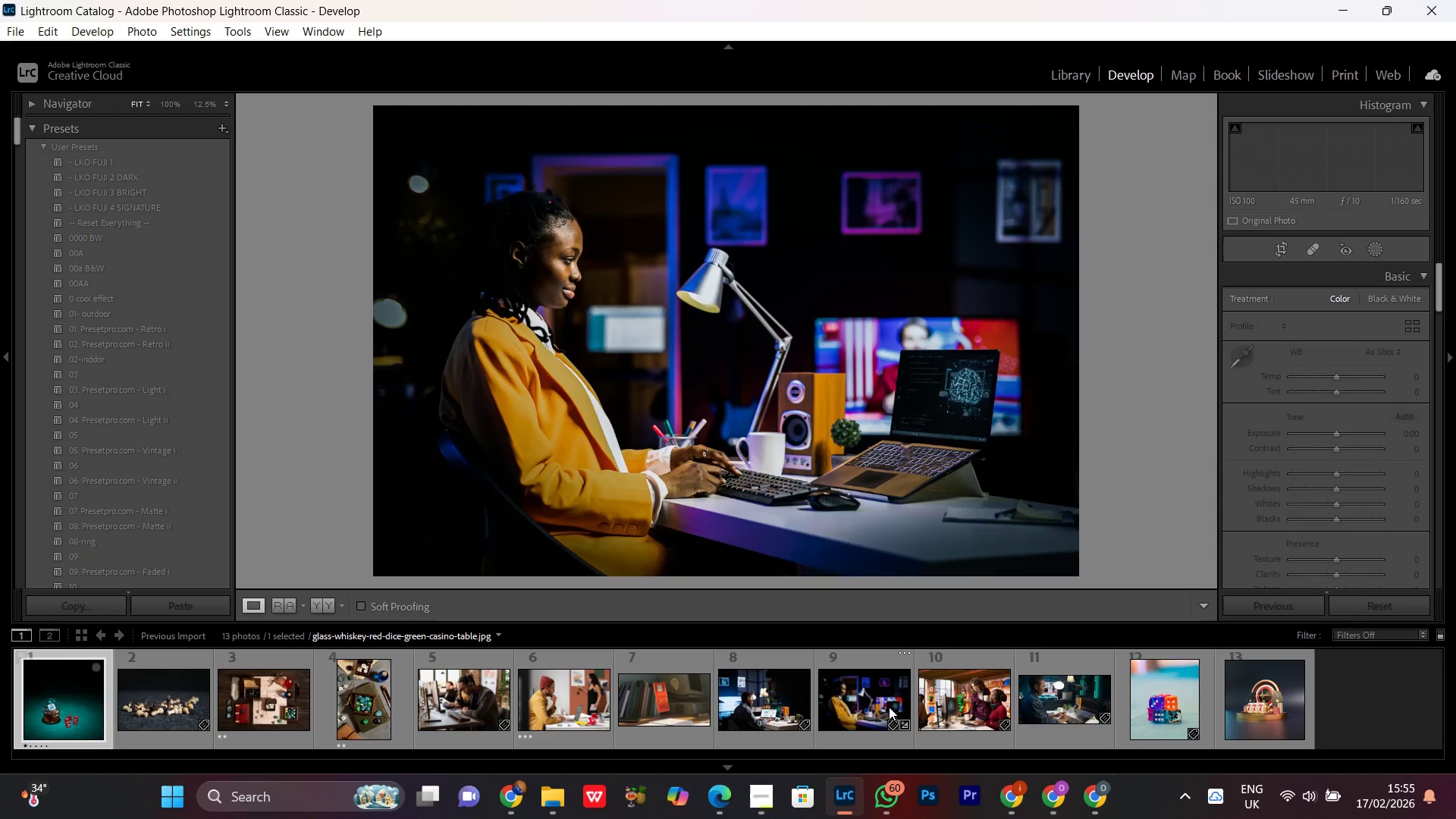 
left_click([860, 701])
 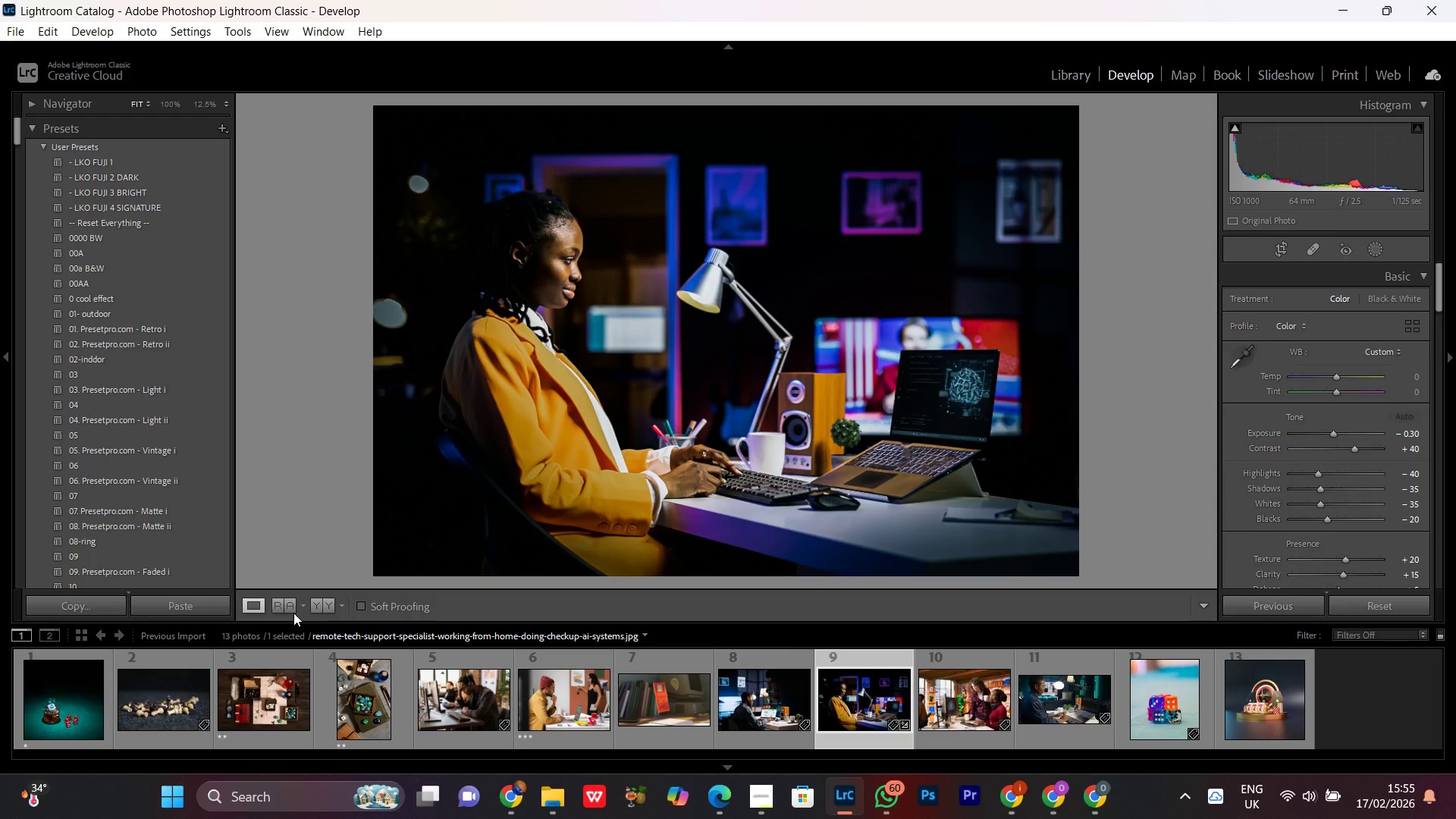 
left_click([323, 607])
 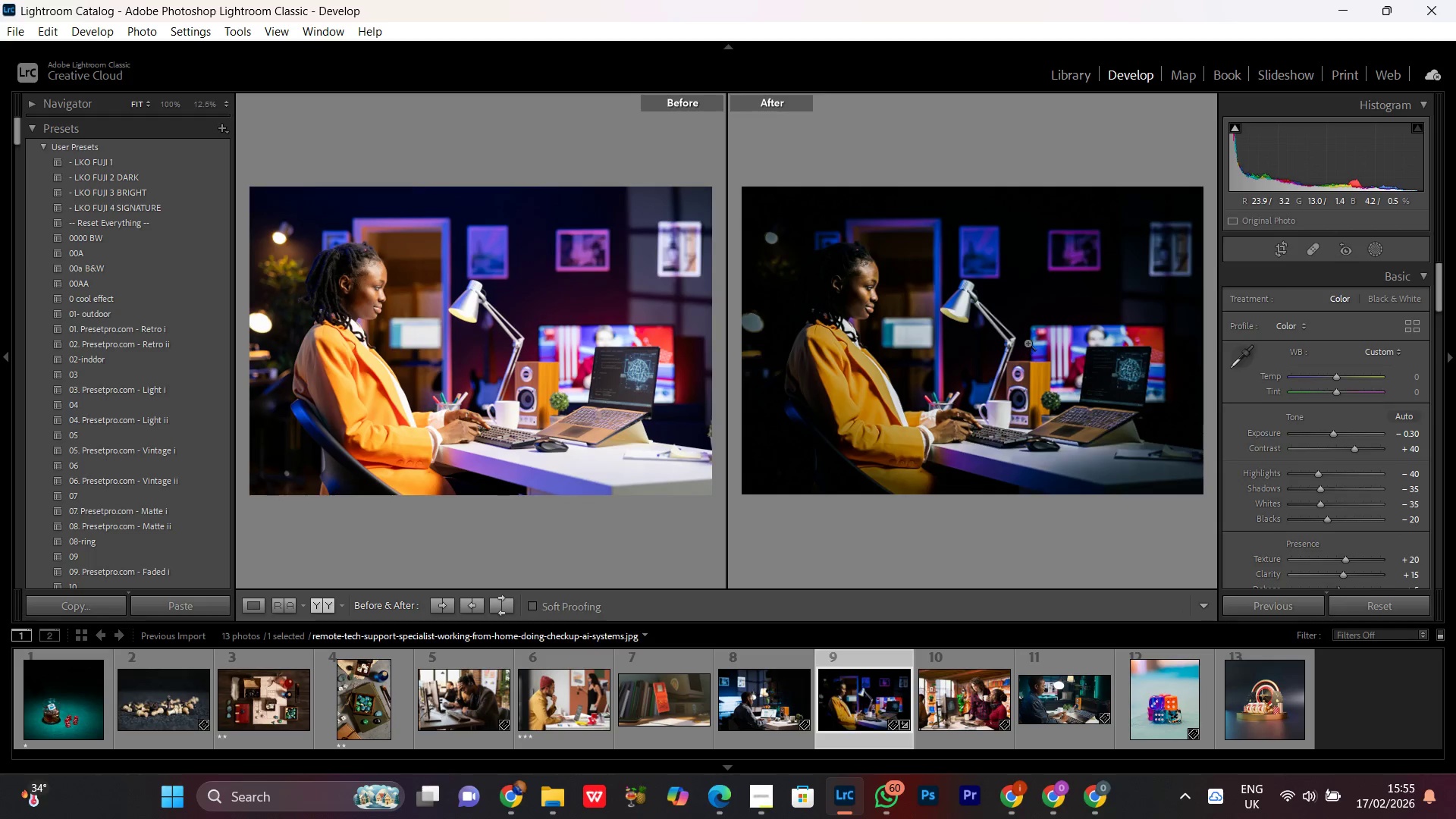 
left_click([1029, 323])
 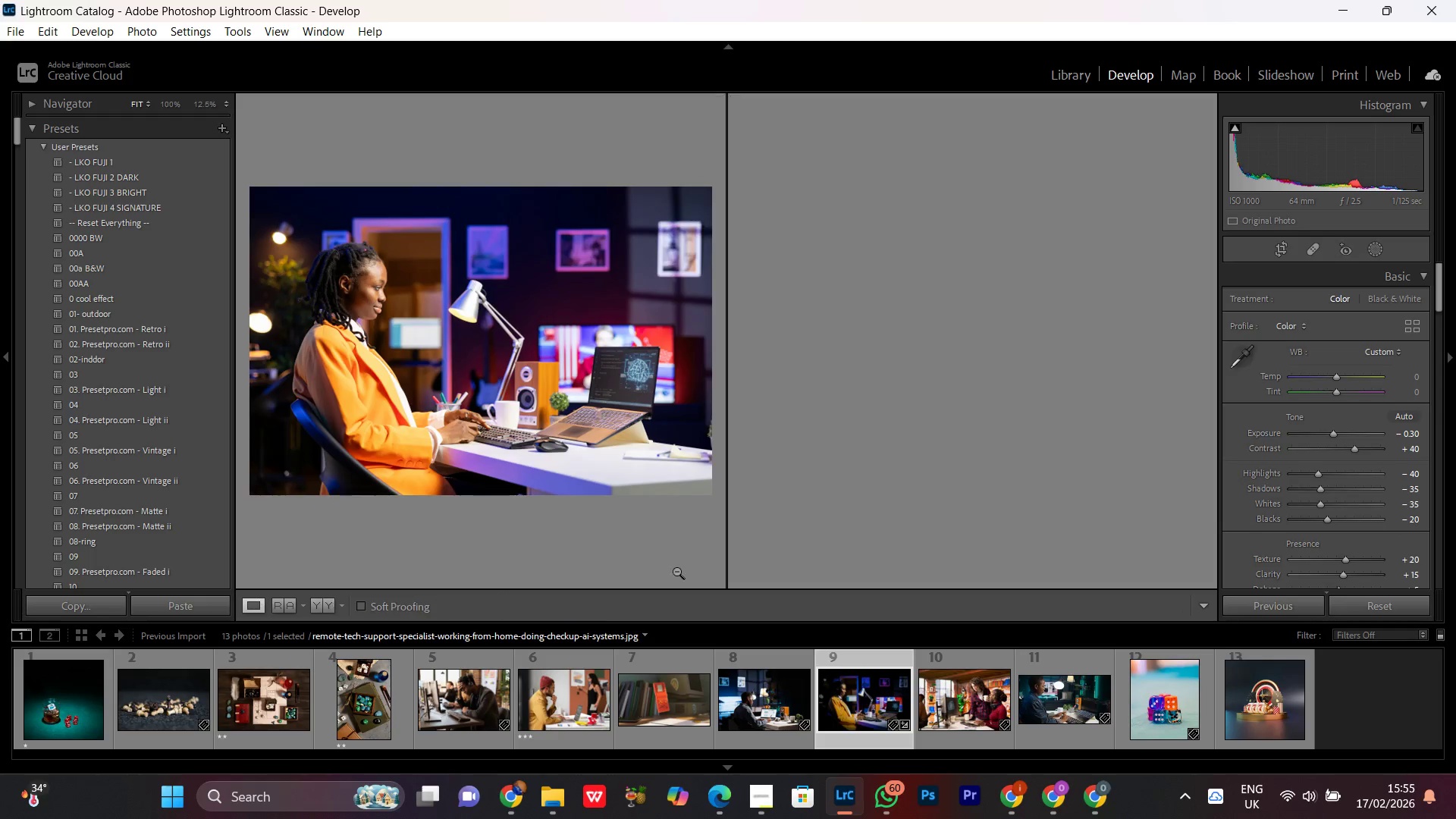 
left_click([862, 508])
 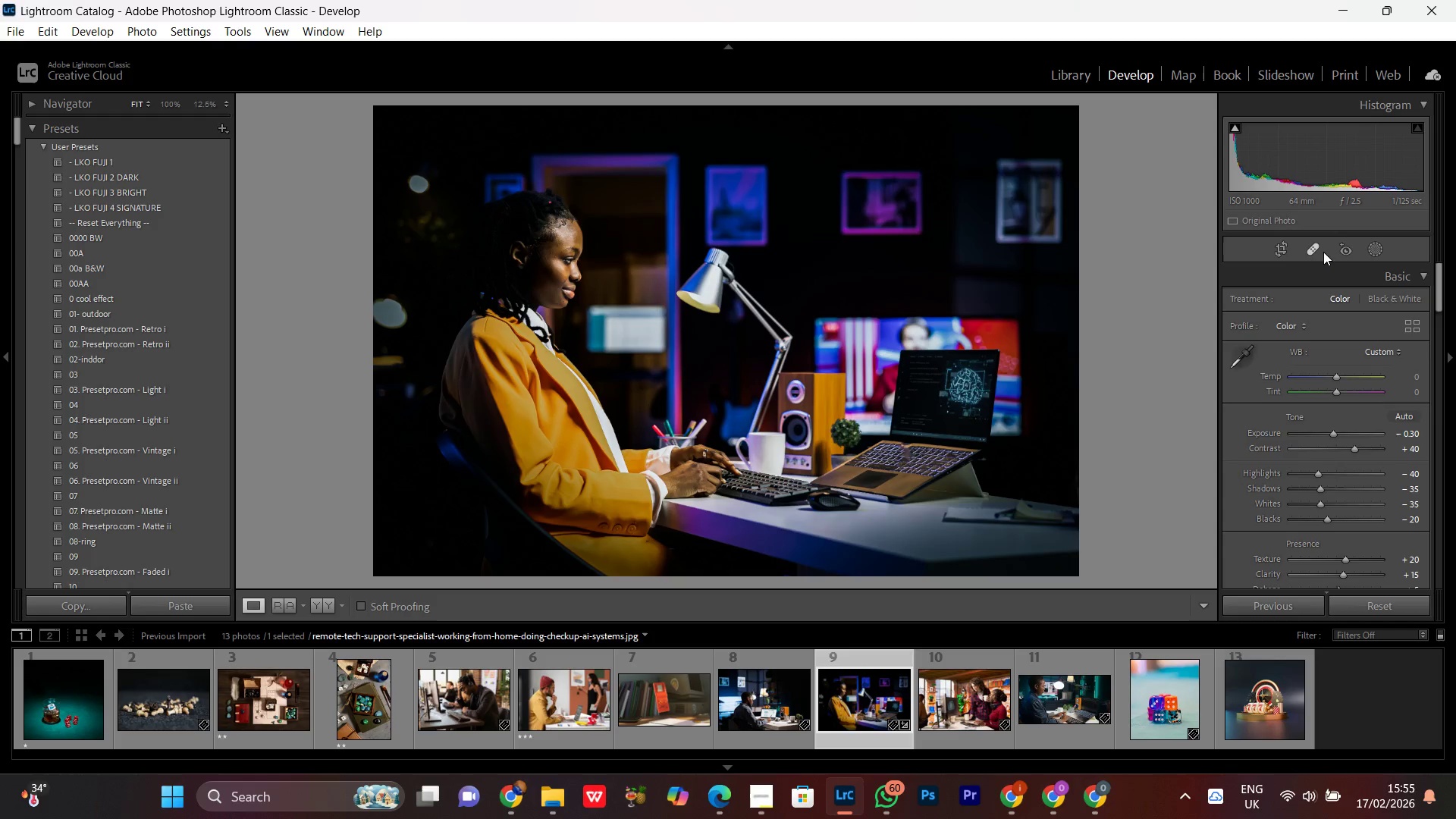 
left_click([1318, 251])
 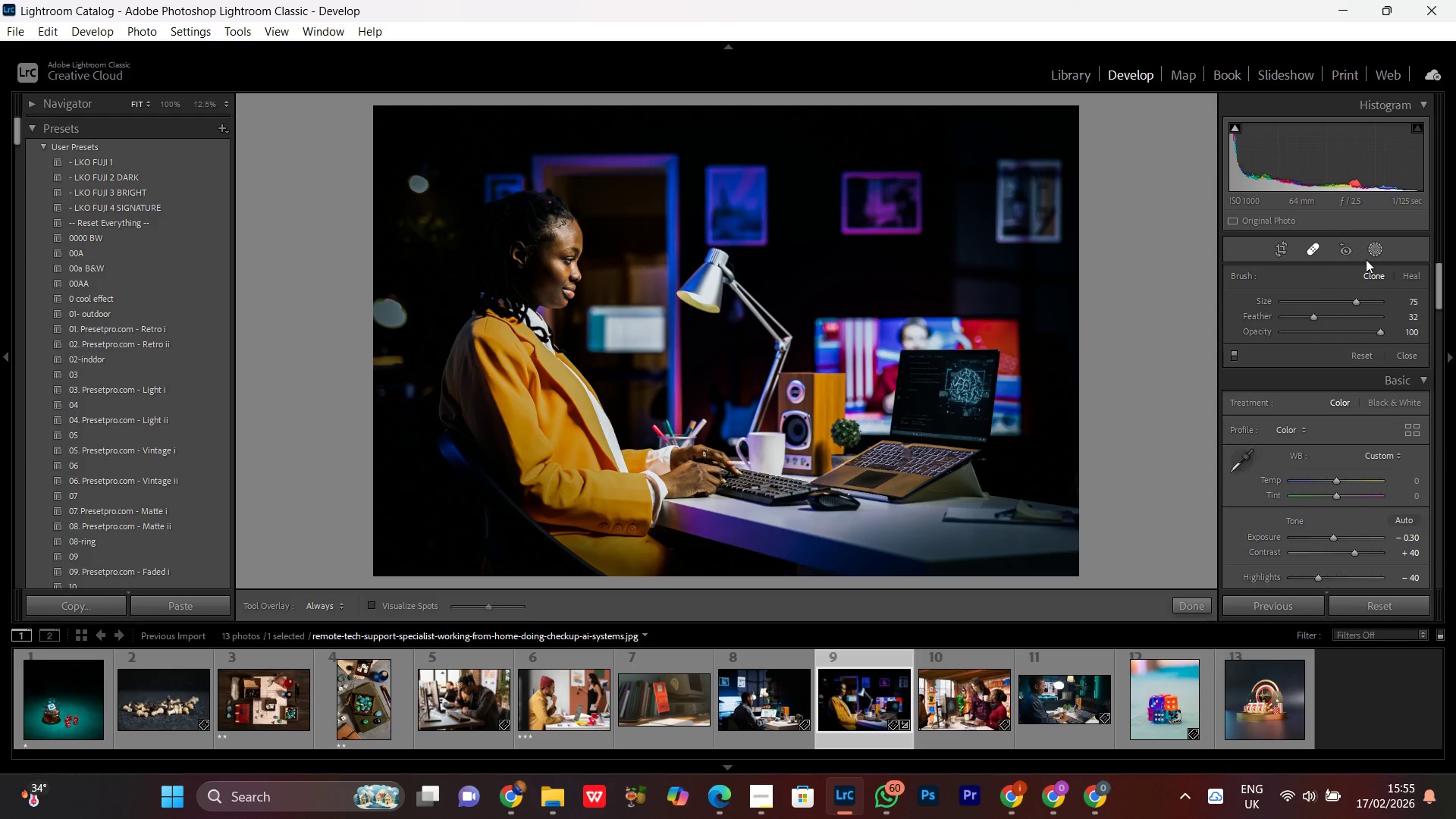 
left_click([1380, 253])
 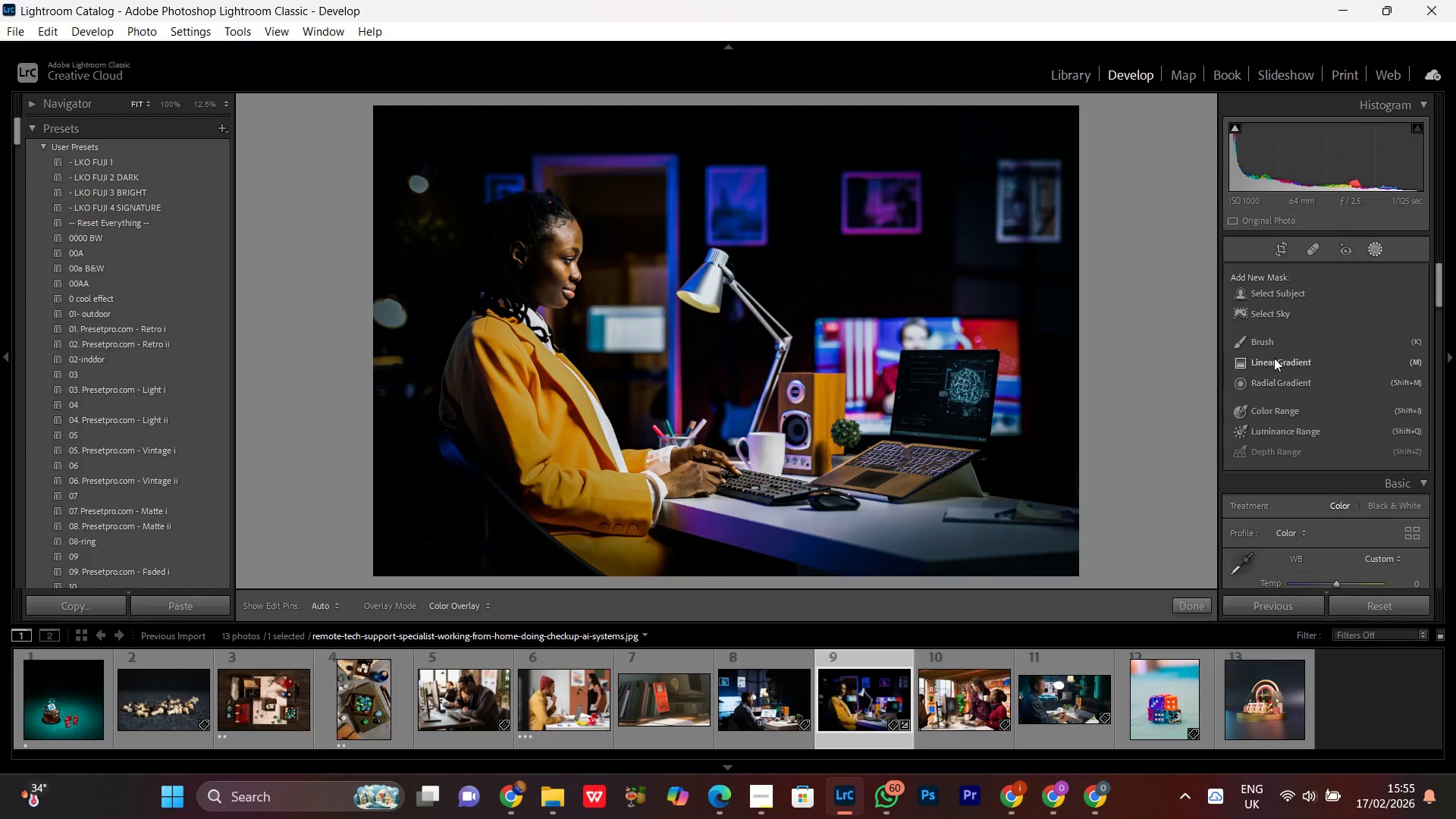 
left_click([1268, 347])
 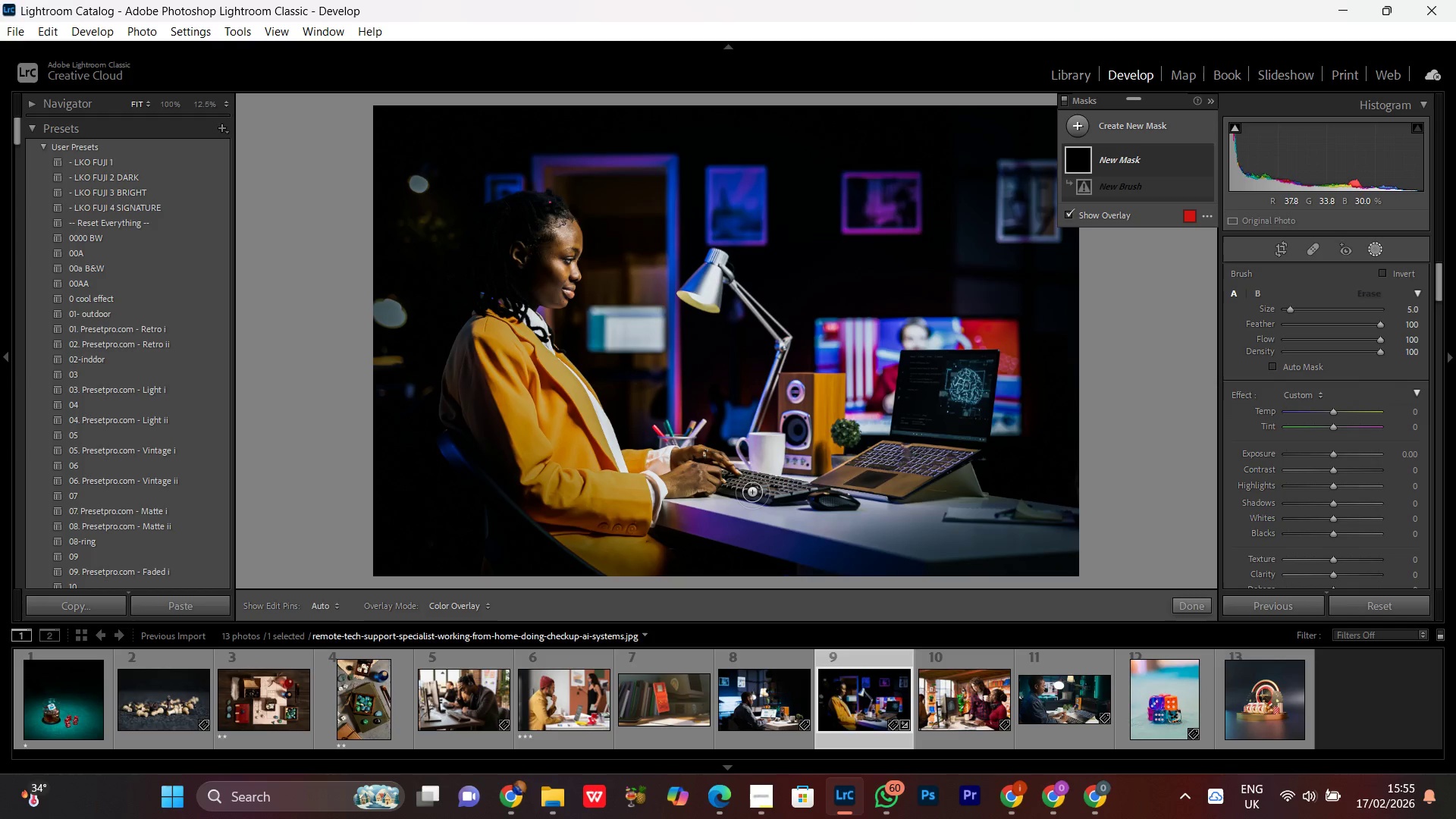 
key(Control+Equal)
 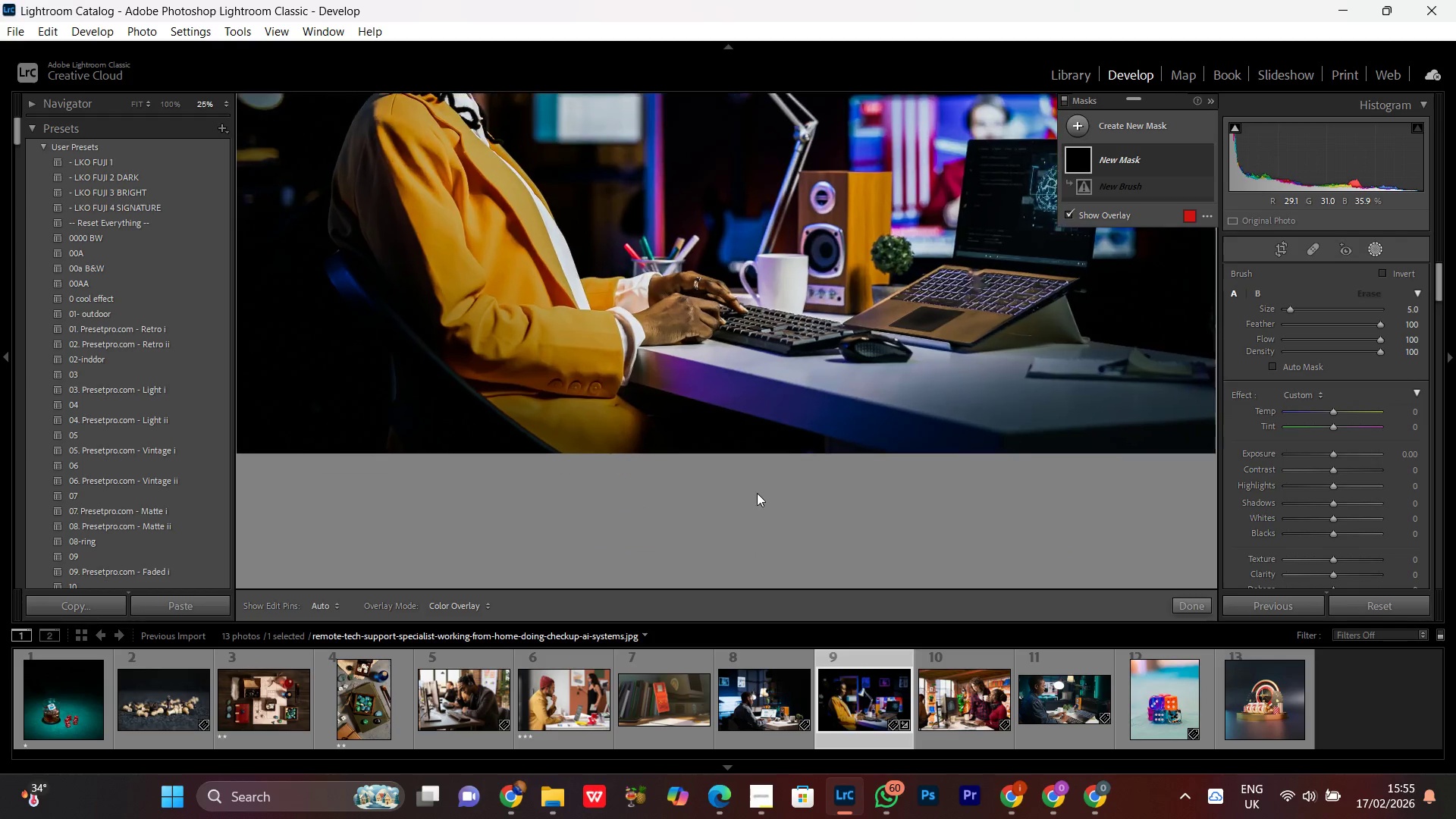 
key(Control+Equal)
 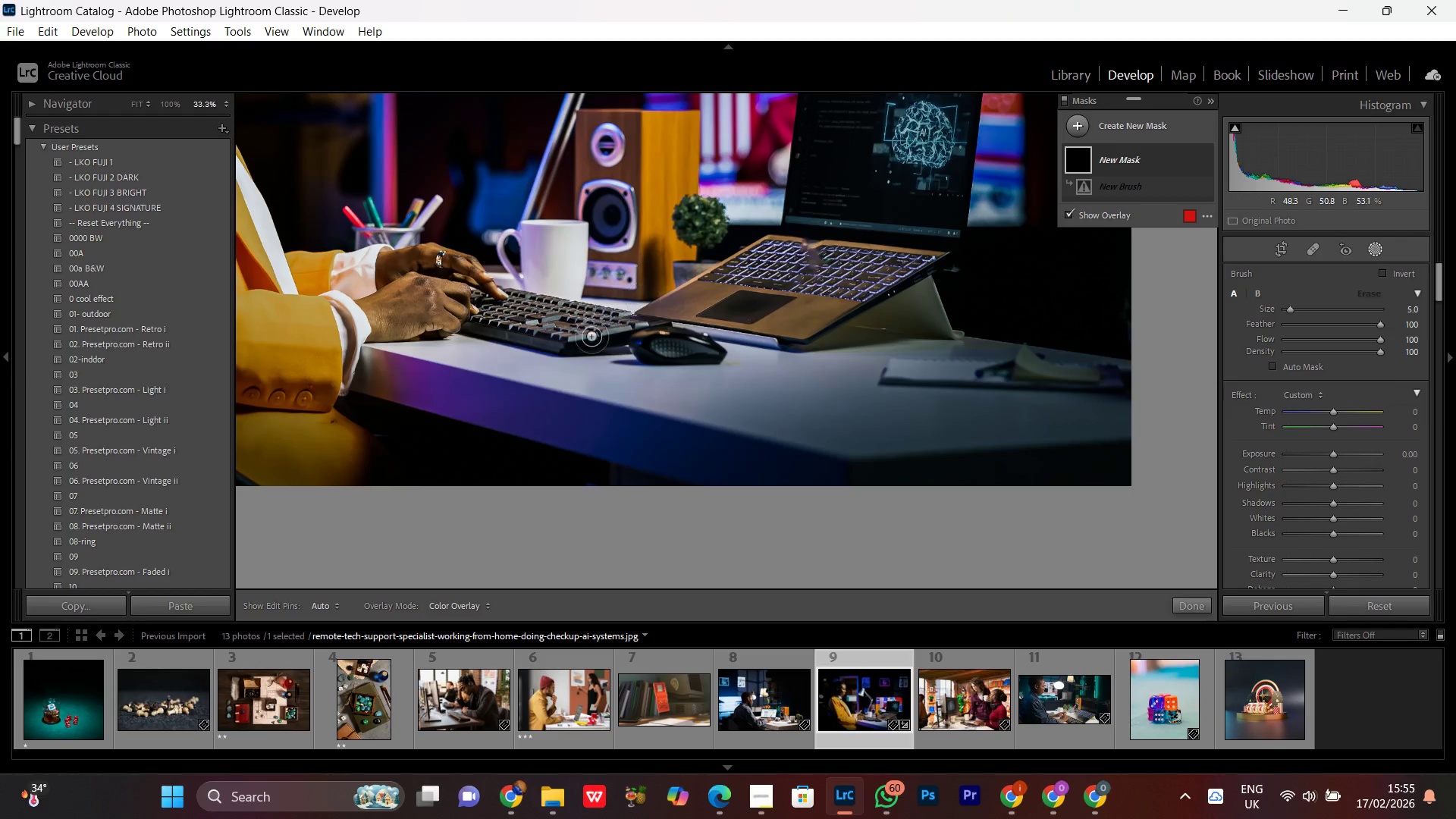 
hold_key(key=Space, duration=0.64)
 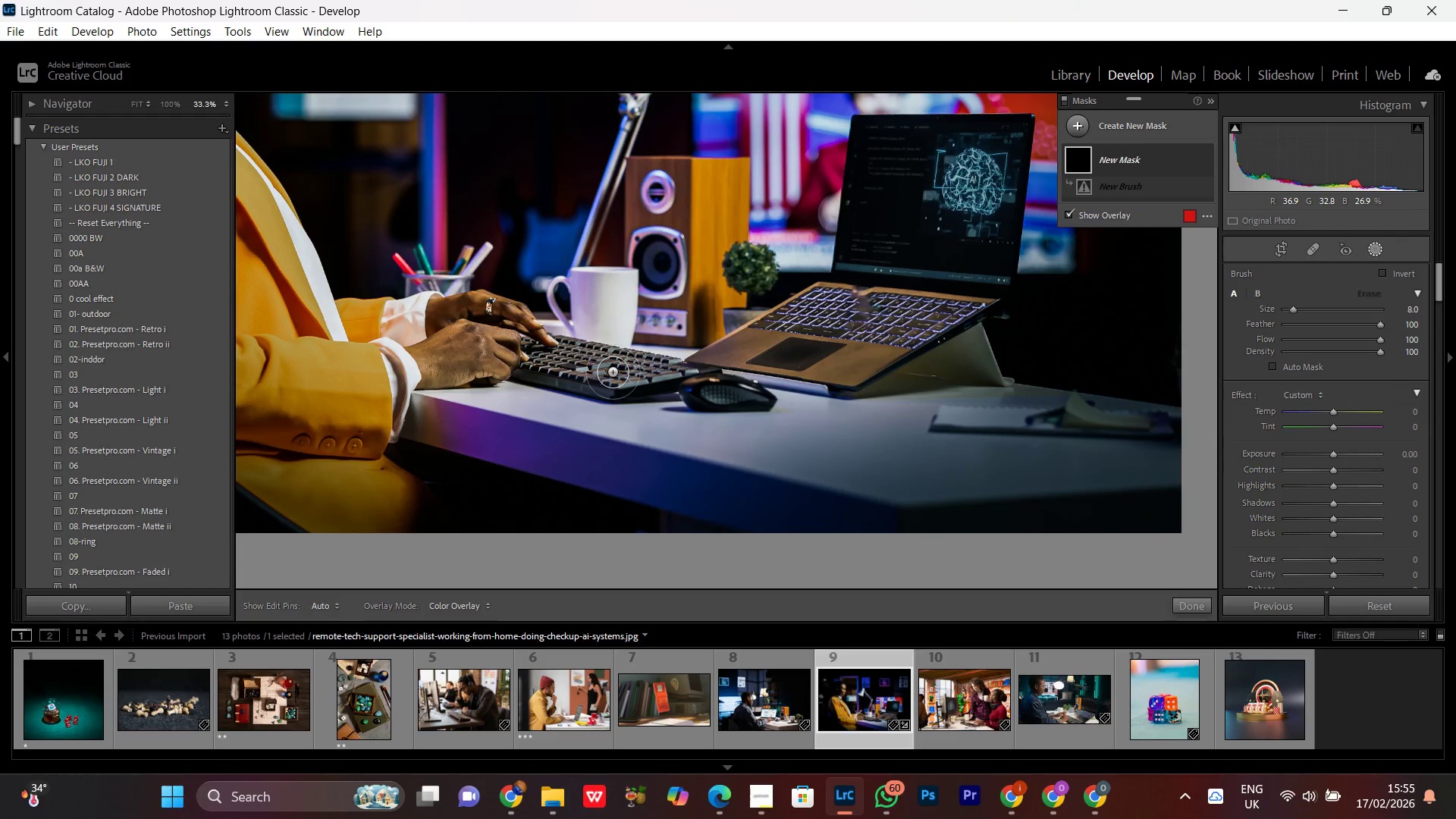 
left_click_drag(start_coordinate=[567, 340], to_coordinate=[617, 387])
 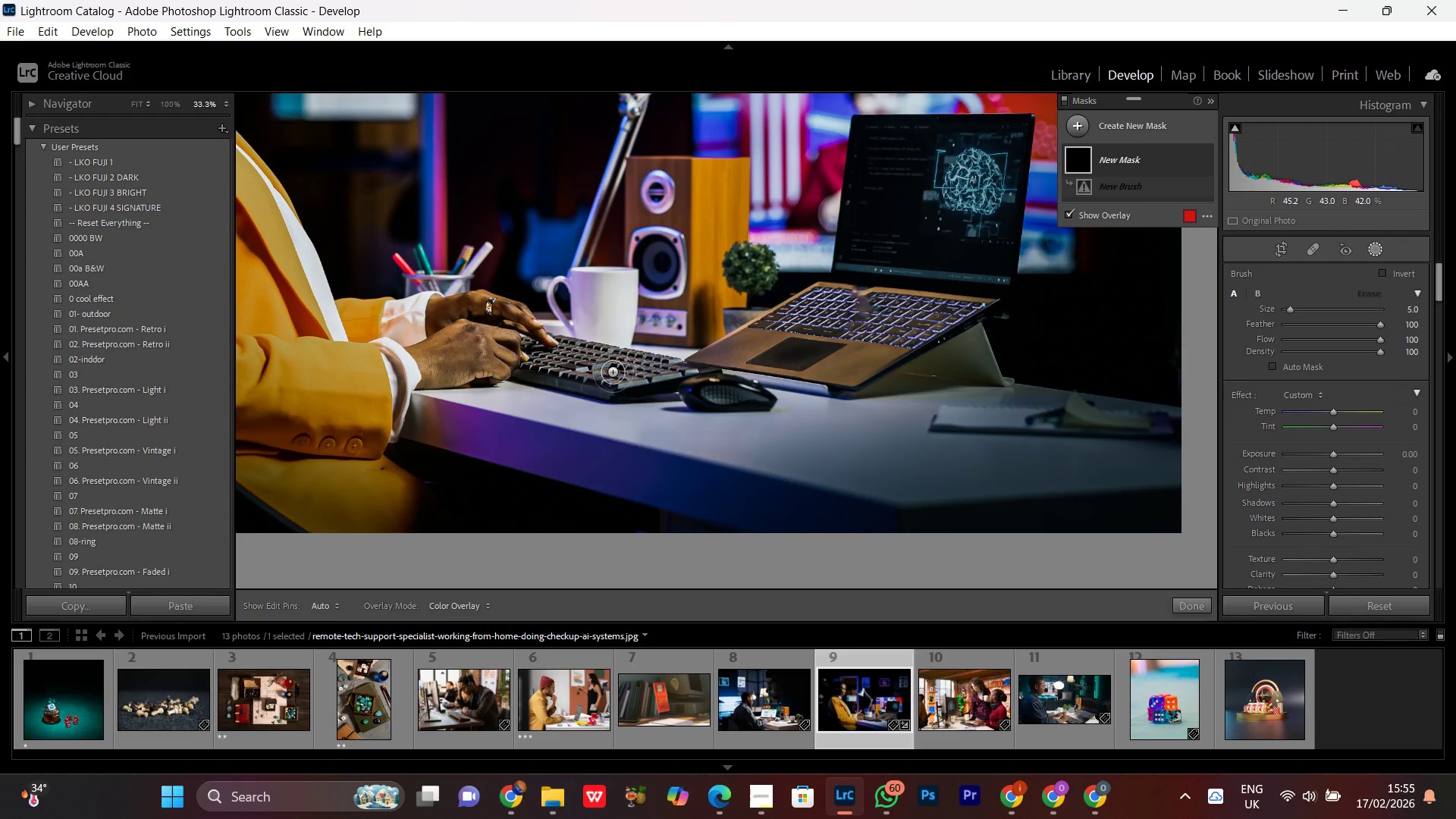 
scroll: coordinate [613, 372], scroll_direction: up, amount: 3.0
 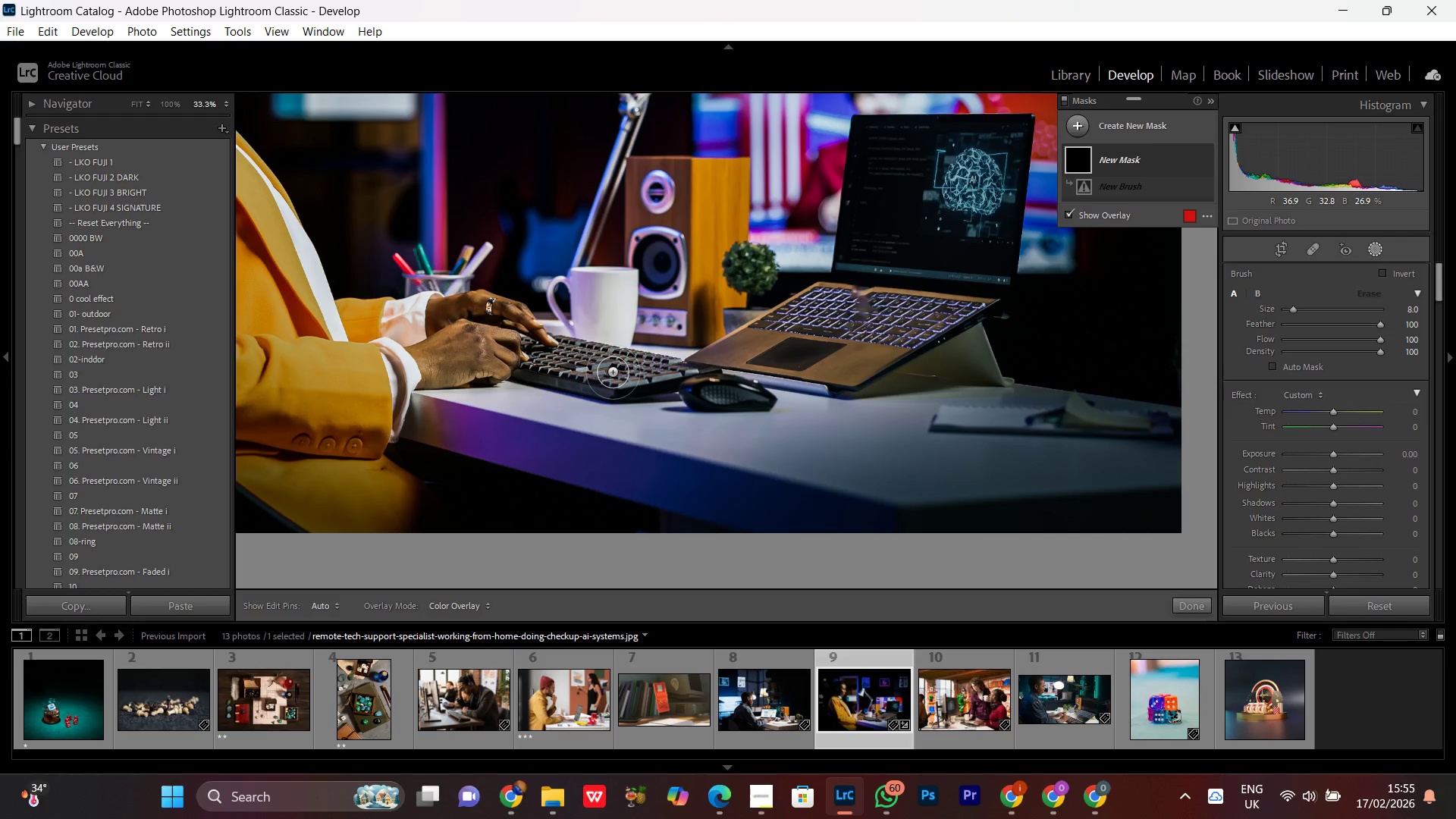 
left_click_drag(start_coordinate=[613, 372], to_coordinate=[685, 364])
 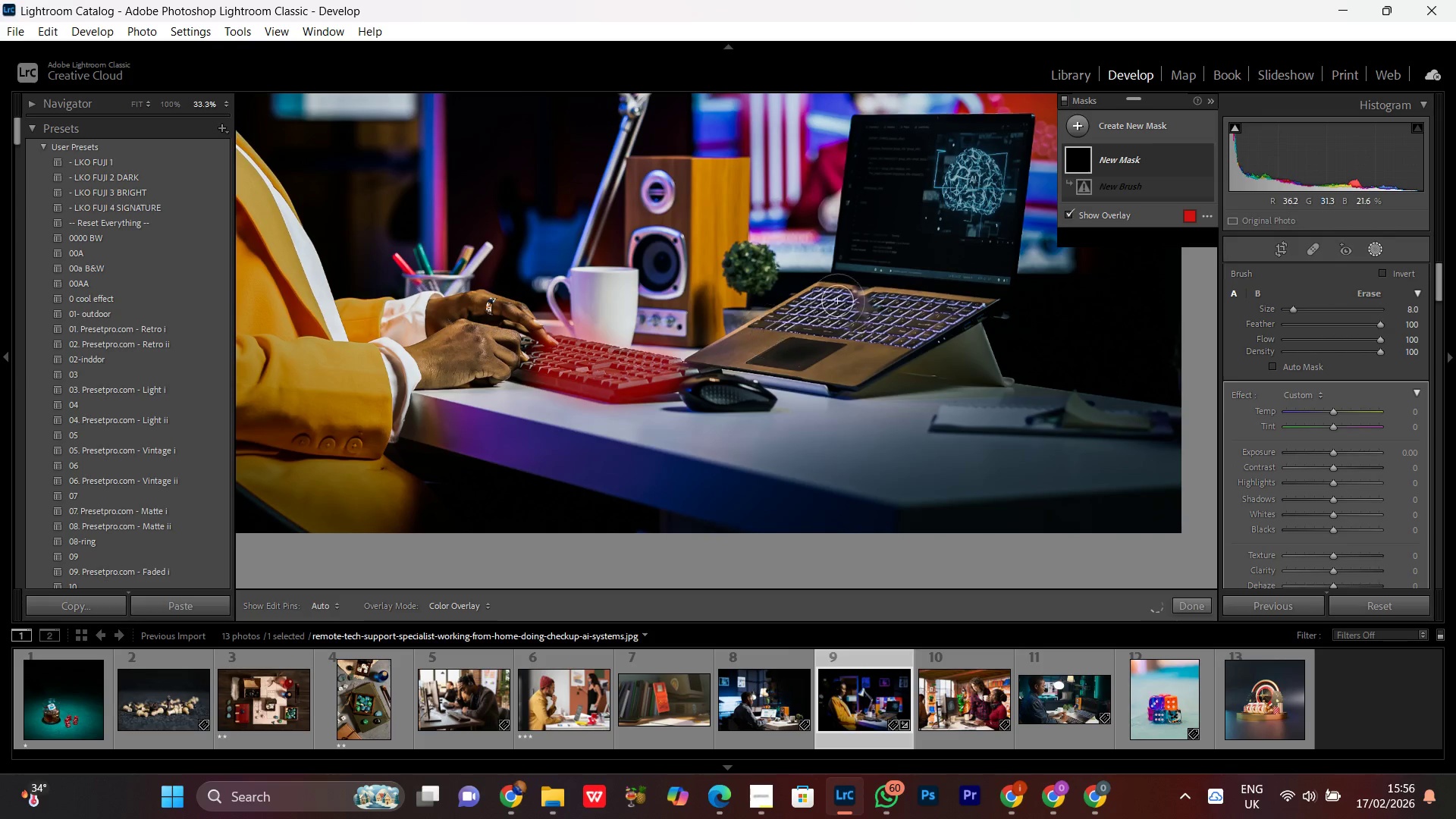 
scroll: coordinate [836, 333], scroll_direction: down, amount: 5.0
 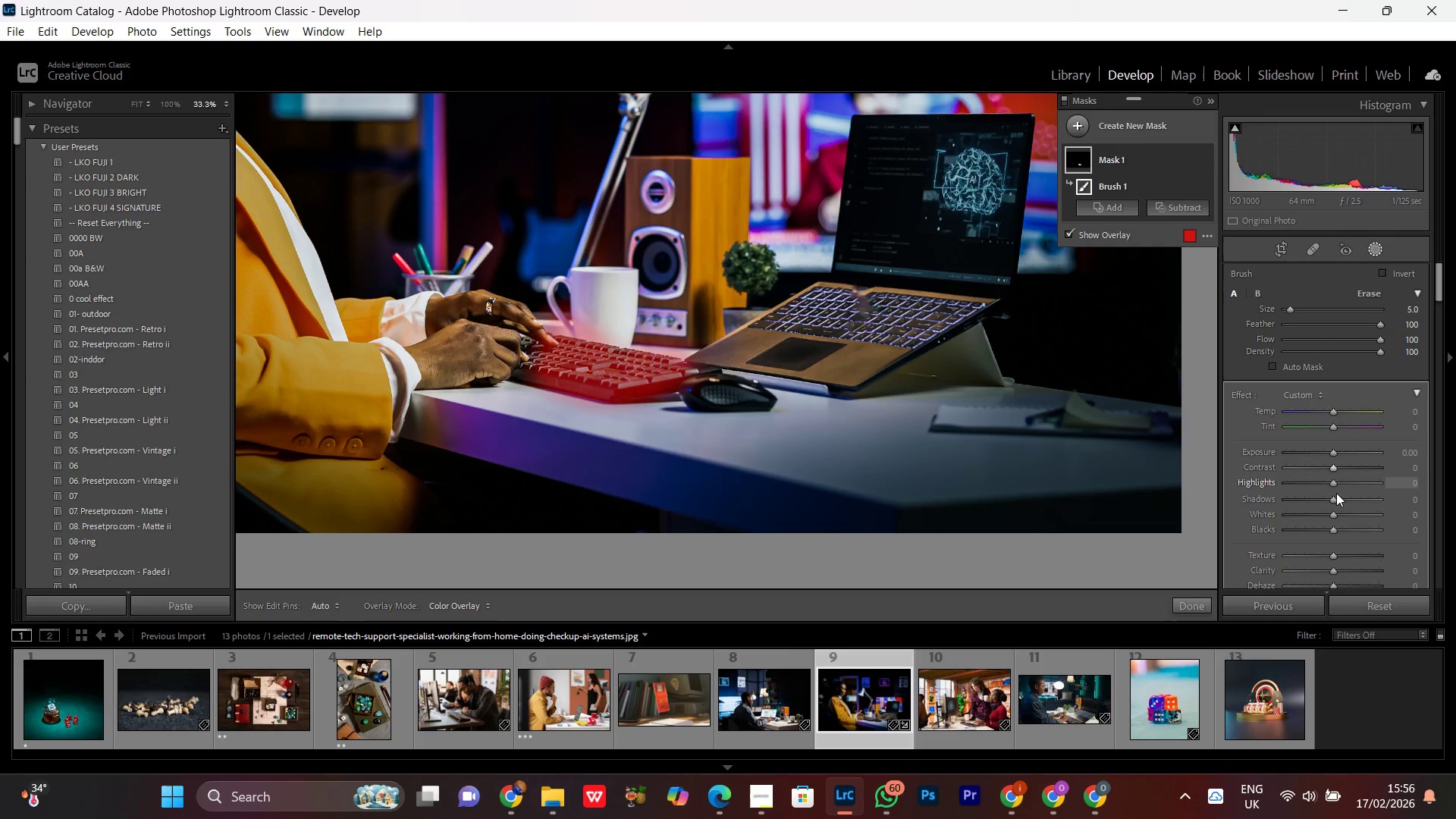 
left_click([1337, 469])
 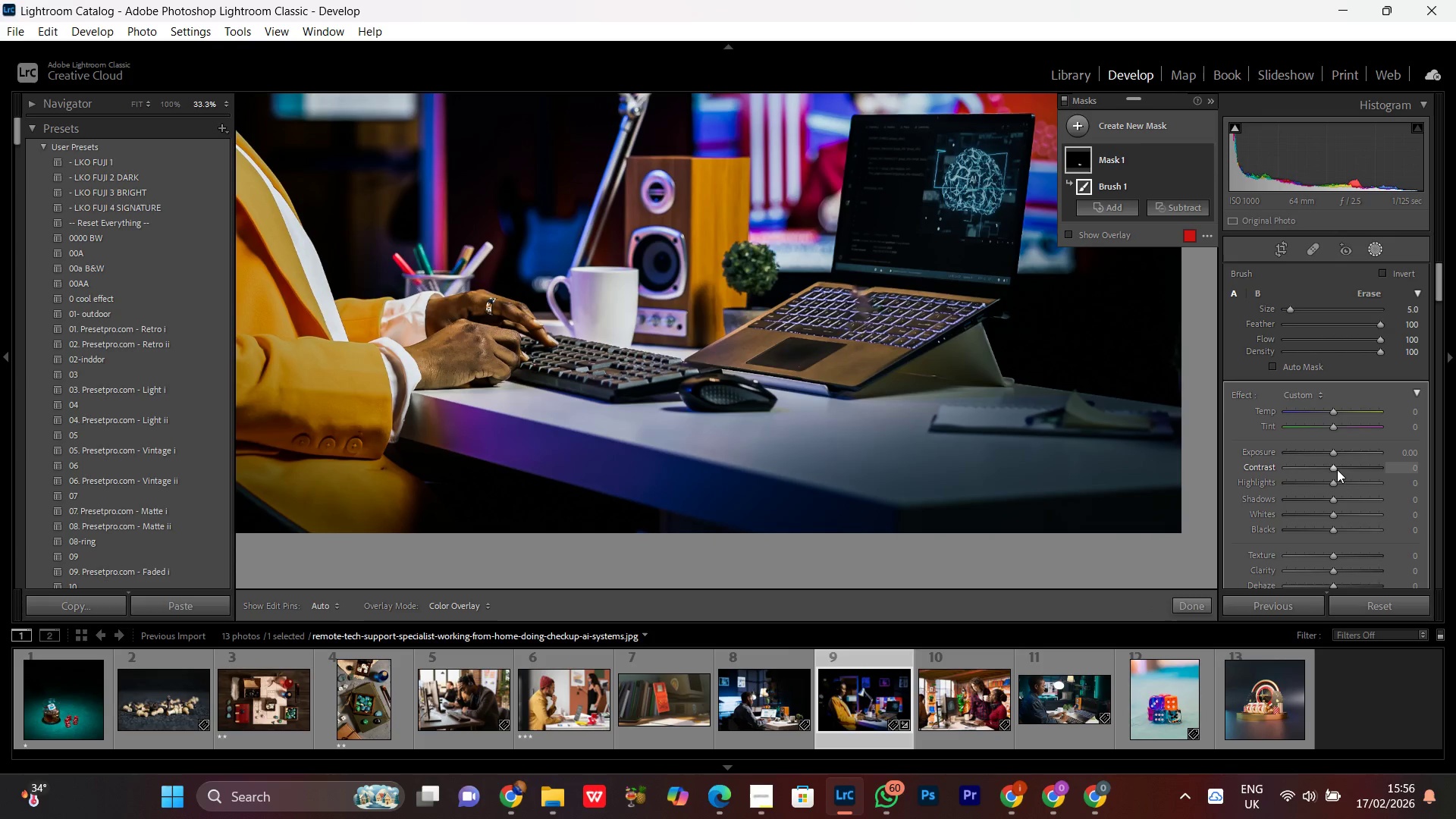 
scroll: coordinate [1338, 469], scroll_direction: up, amount: 14.0
 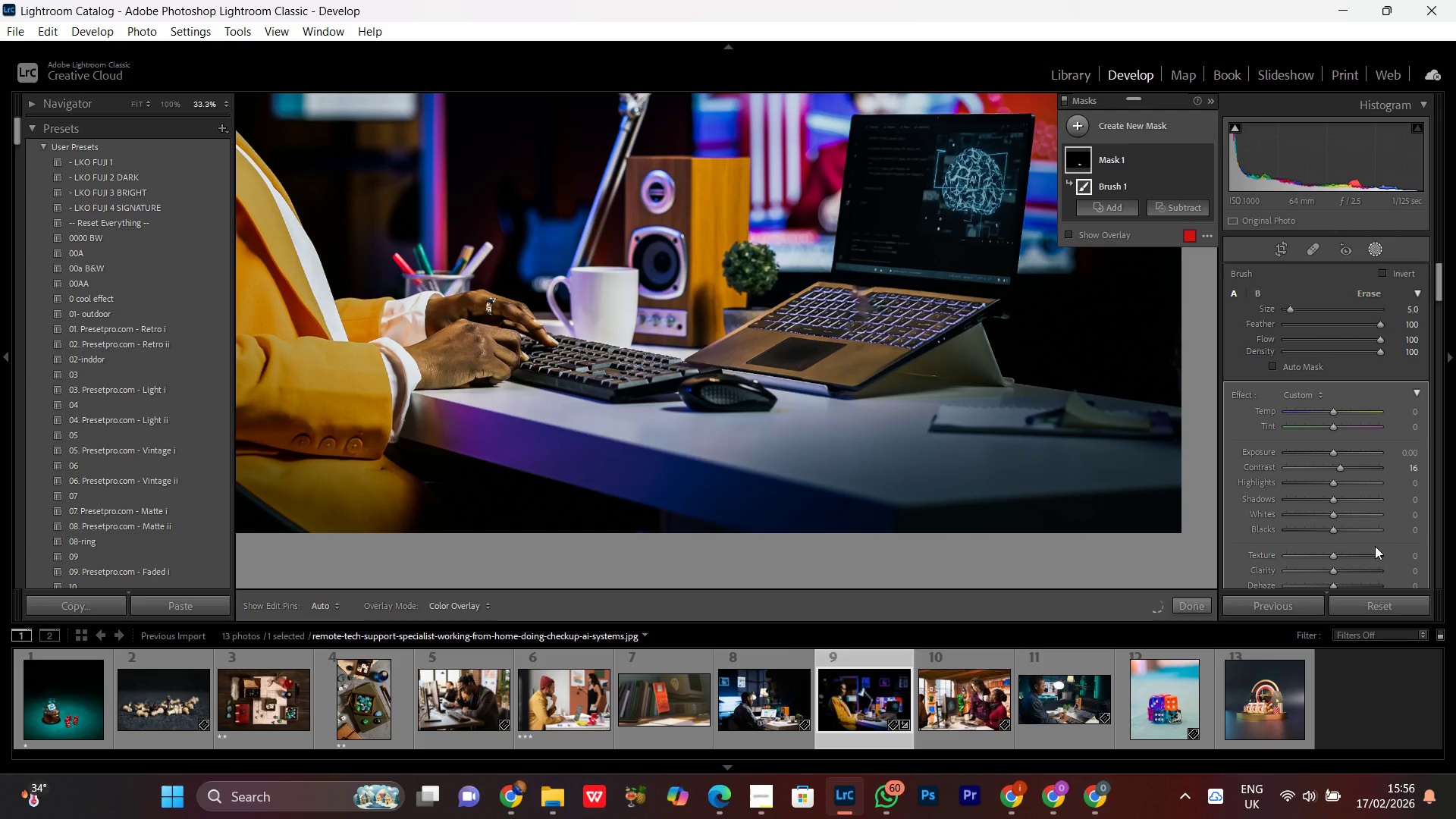 
scroll: coordinate [1338, 586], scroll_direction: down, amount: 2.0
 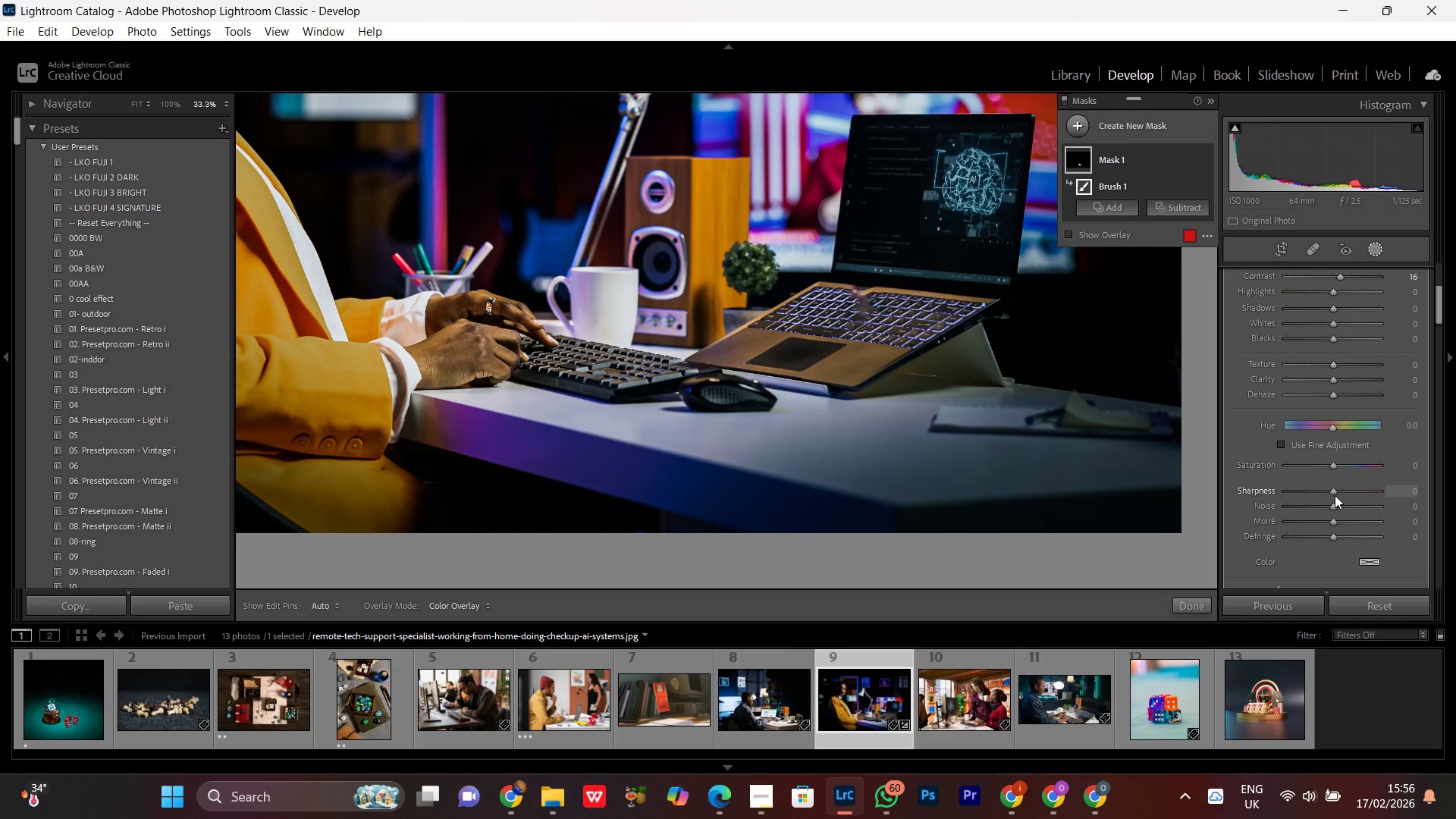 
scroll: coordinate [1335, 494], scroll_direction: up, amount: 3.0
 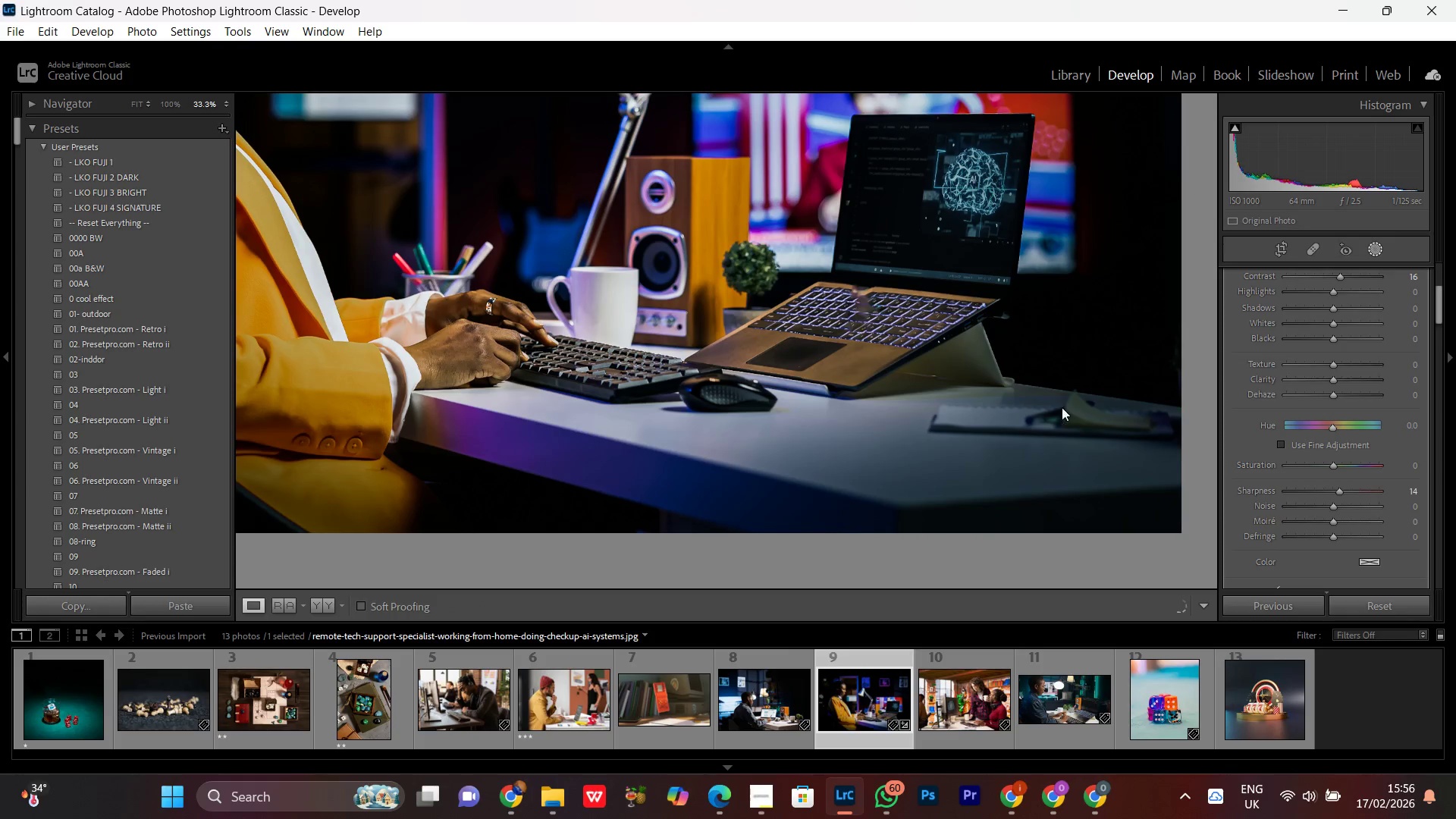 
left_click([858, 345])
 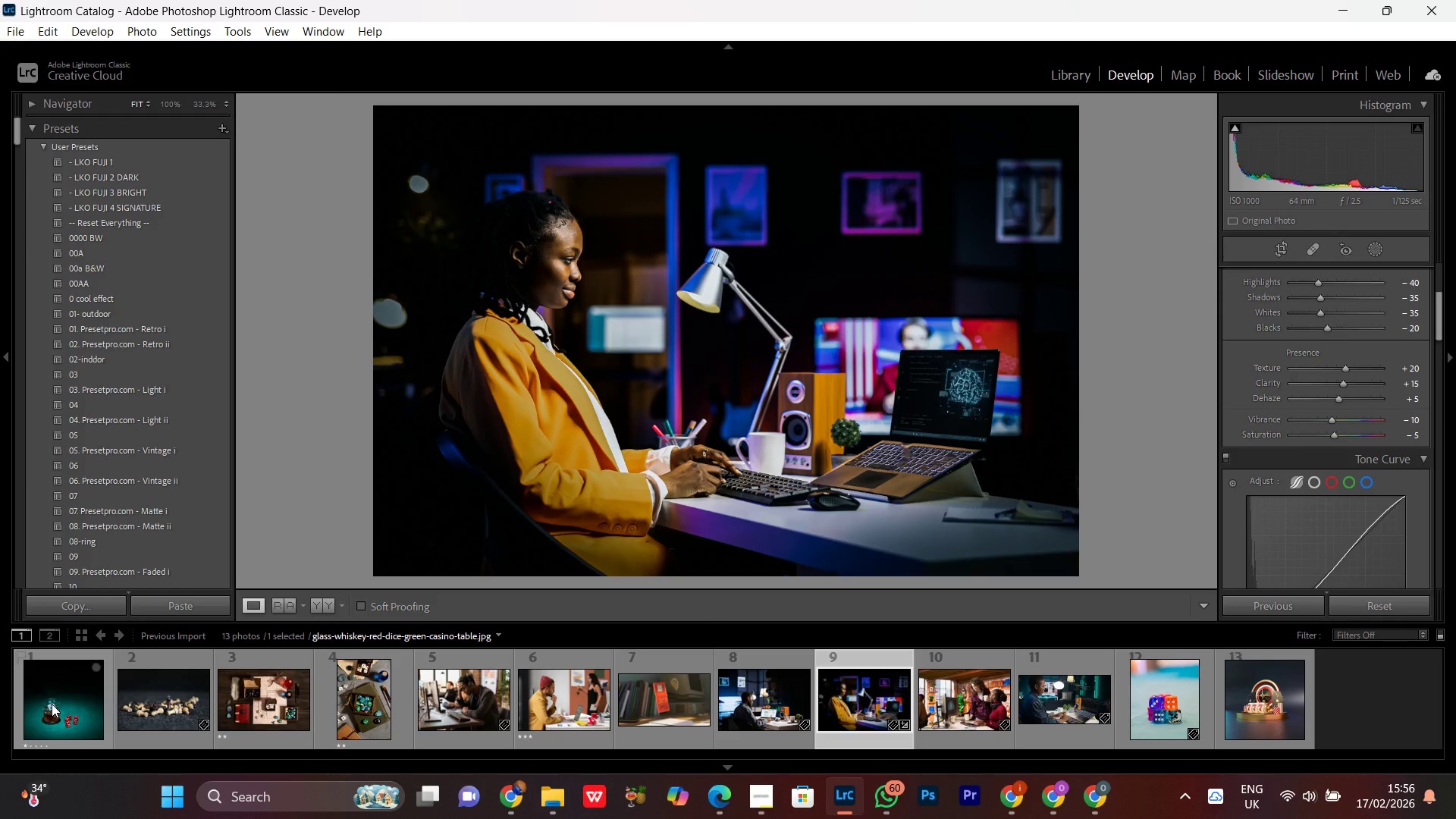 
hold_key(key=ShiftLeft, duration=0.55)
left_click([52, 703])
 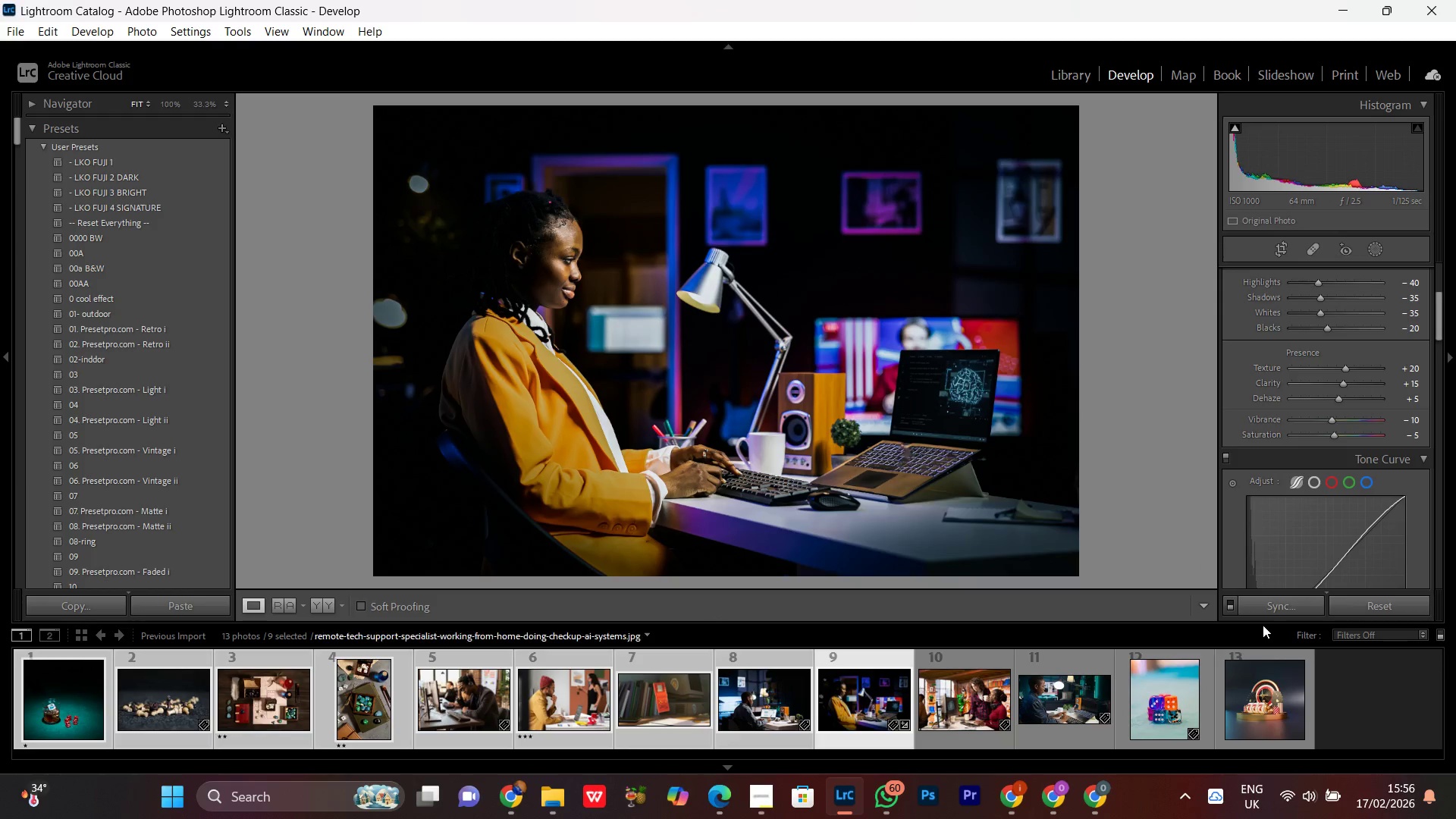 
left_click([1269, 606])
 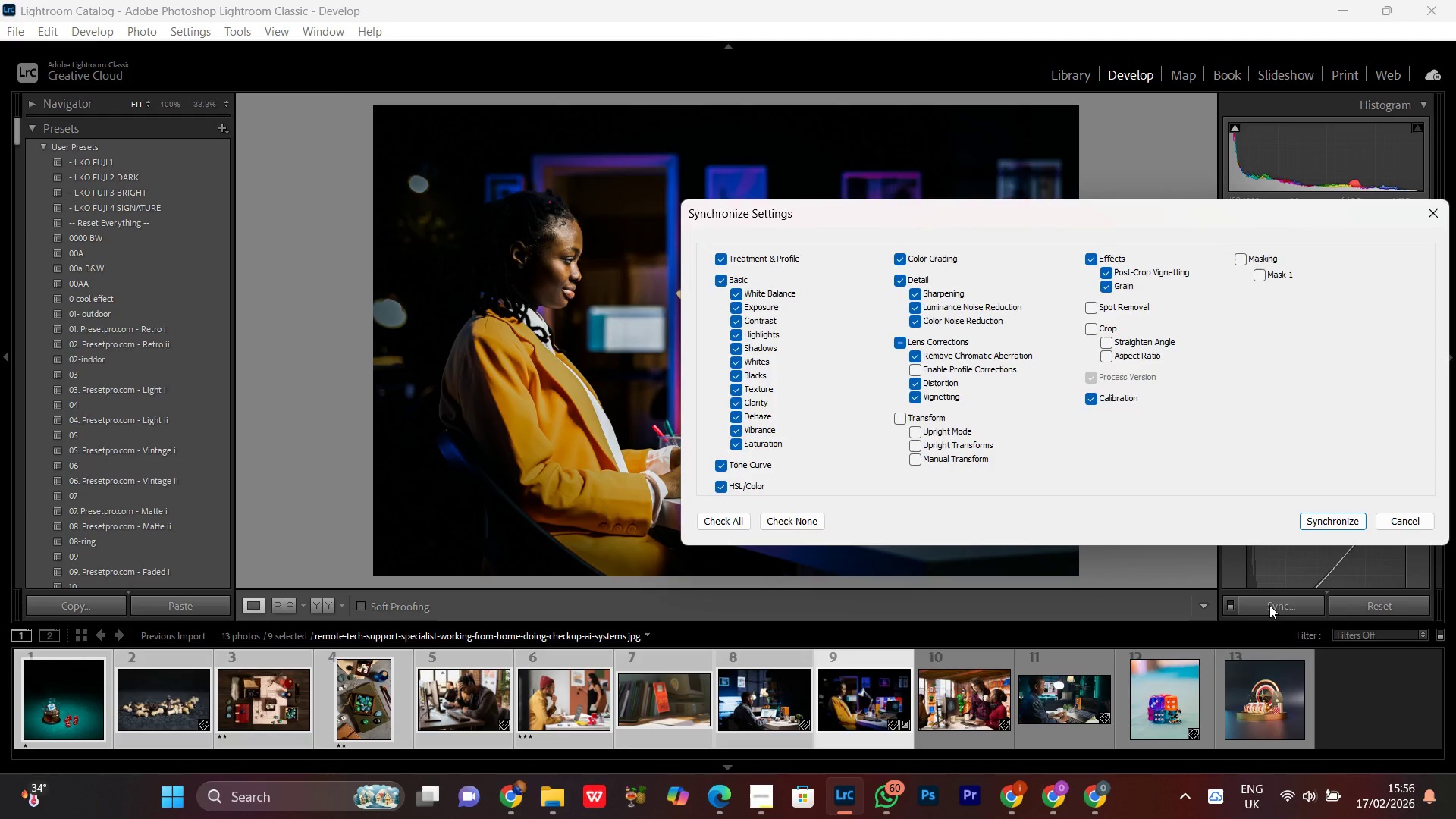 
key(Enter)
 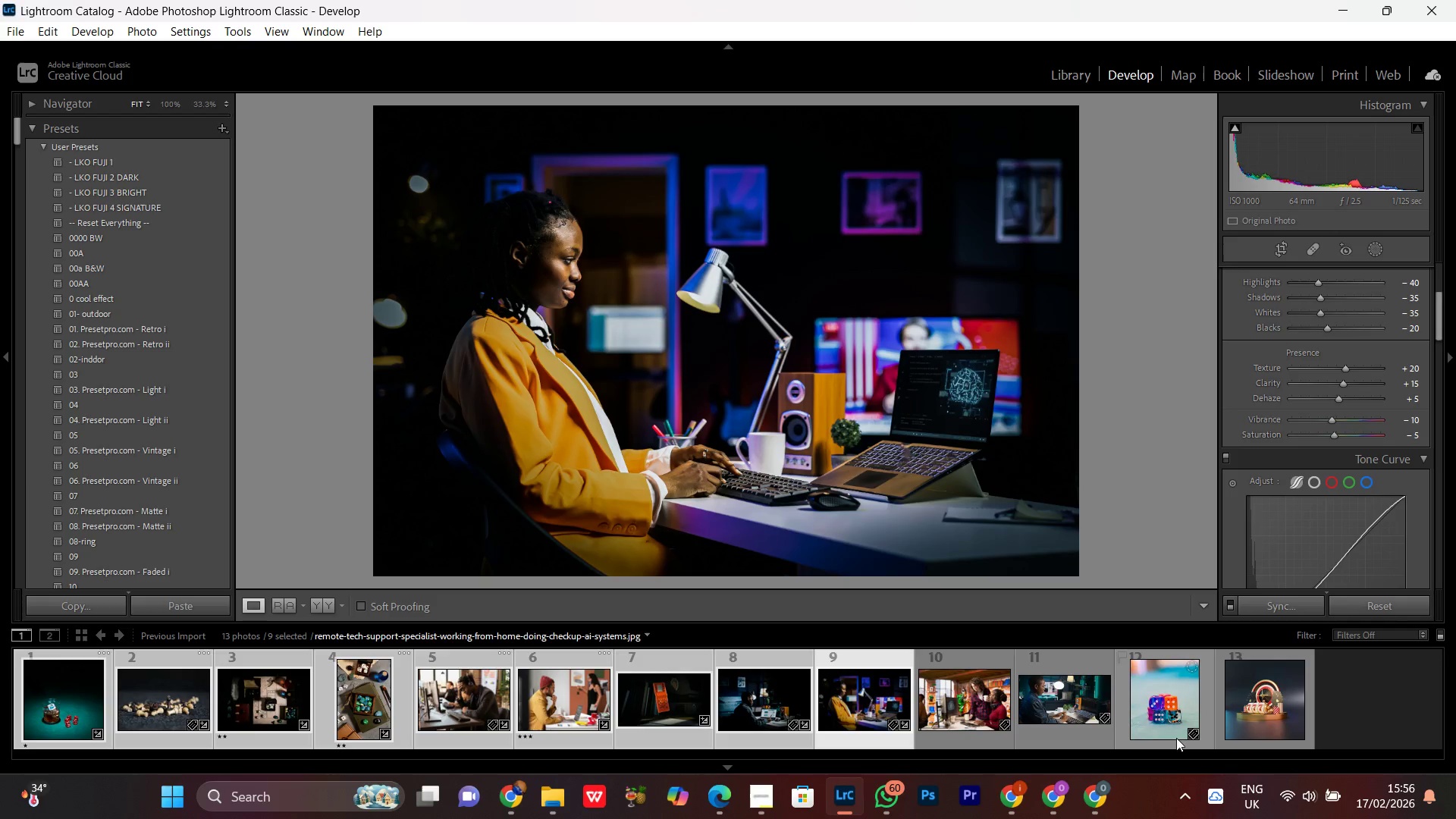 
double_click([946, 700])
 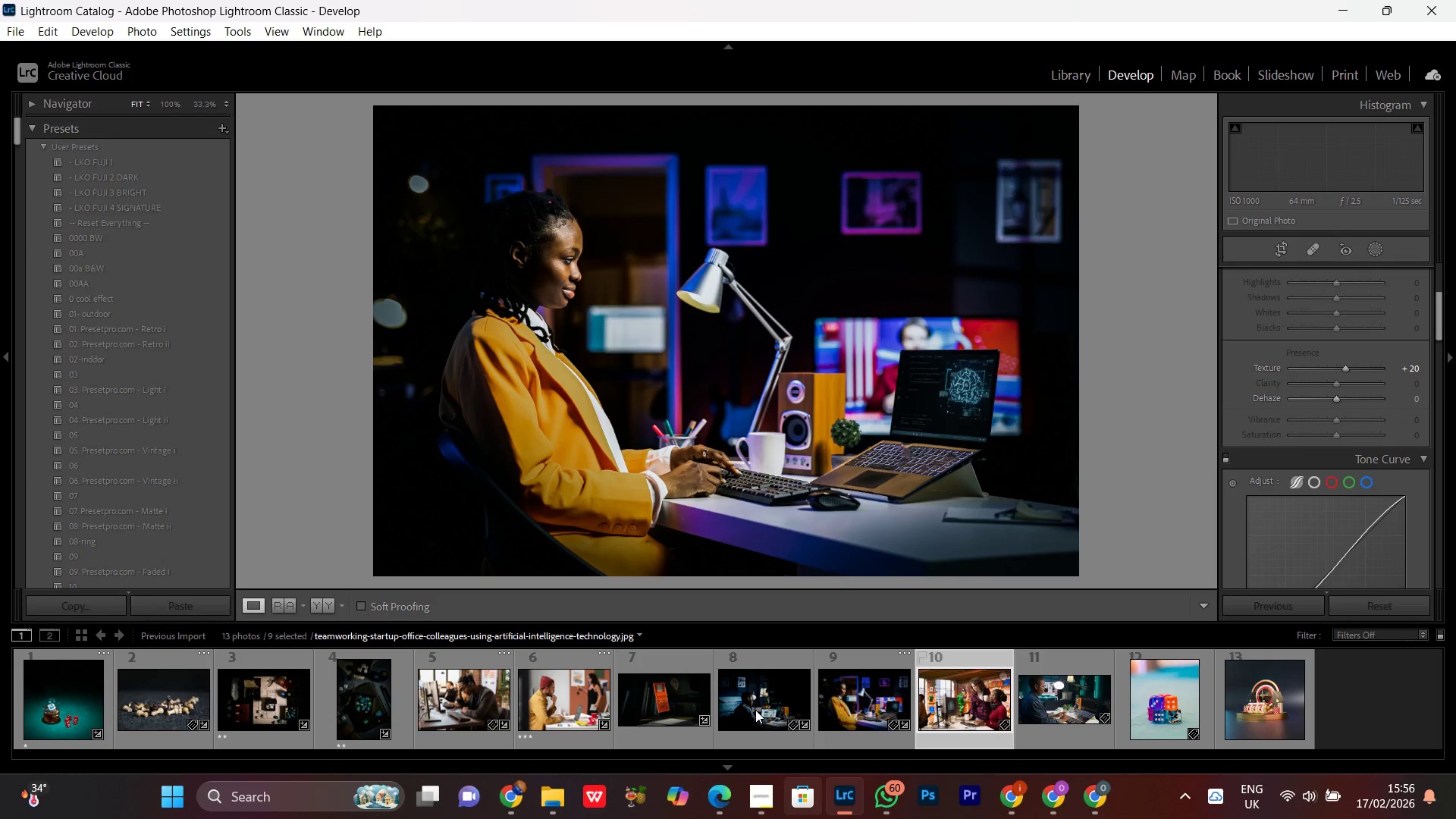 
double_click([755, 709])
 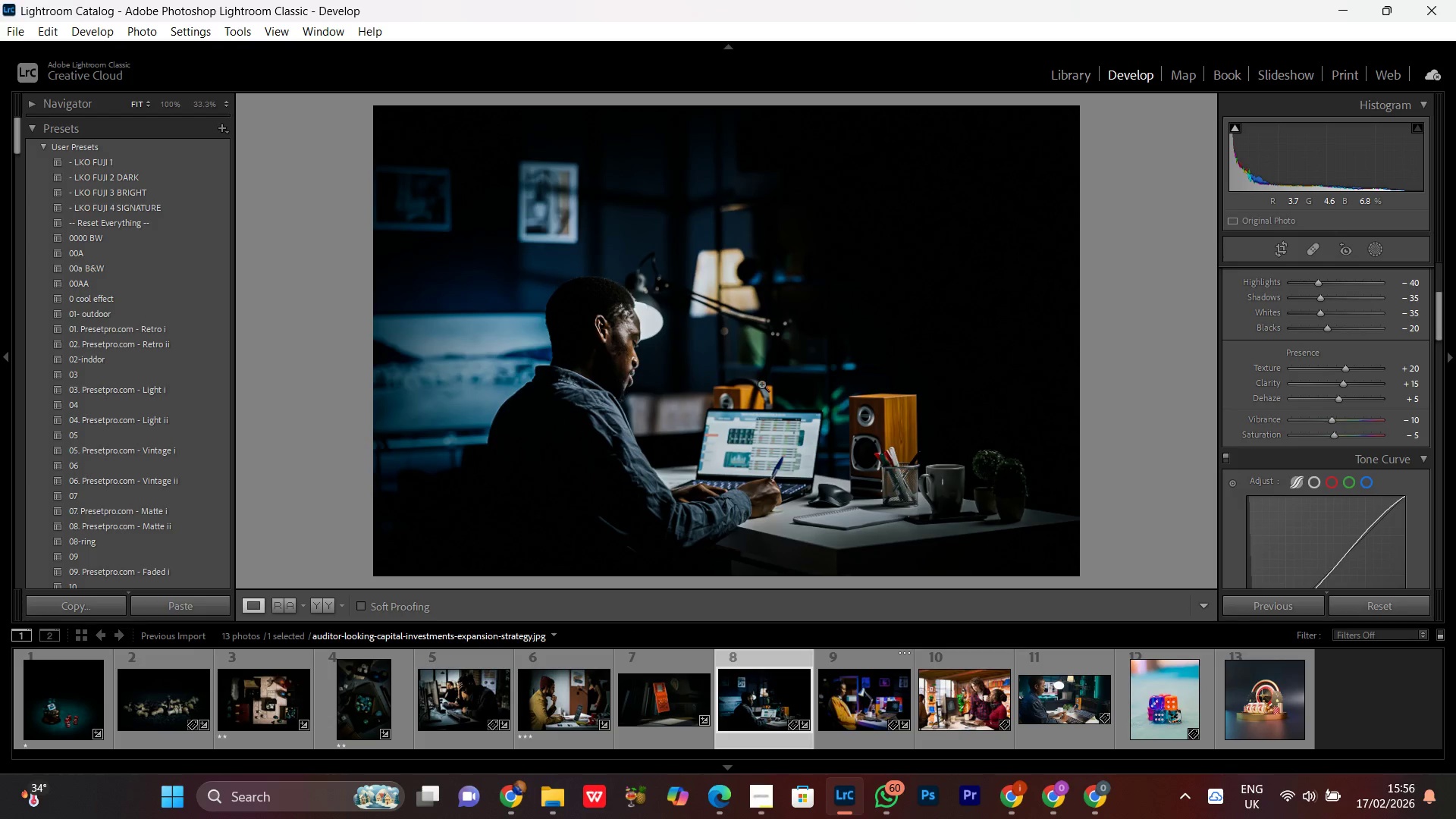 
wait(7.22)
 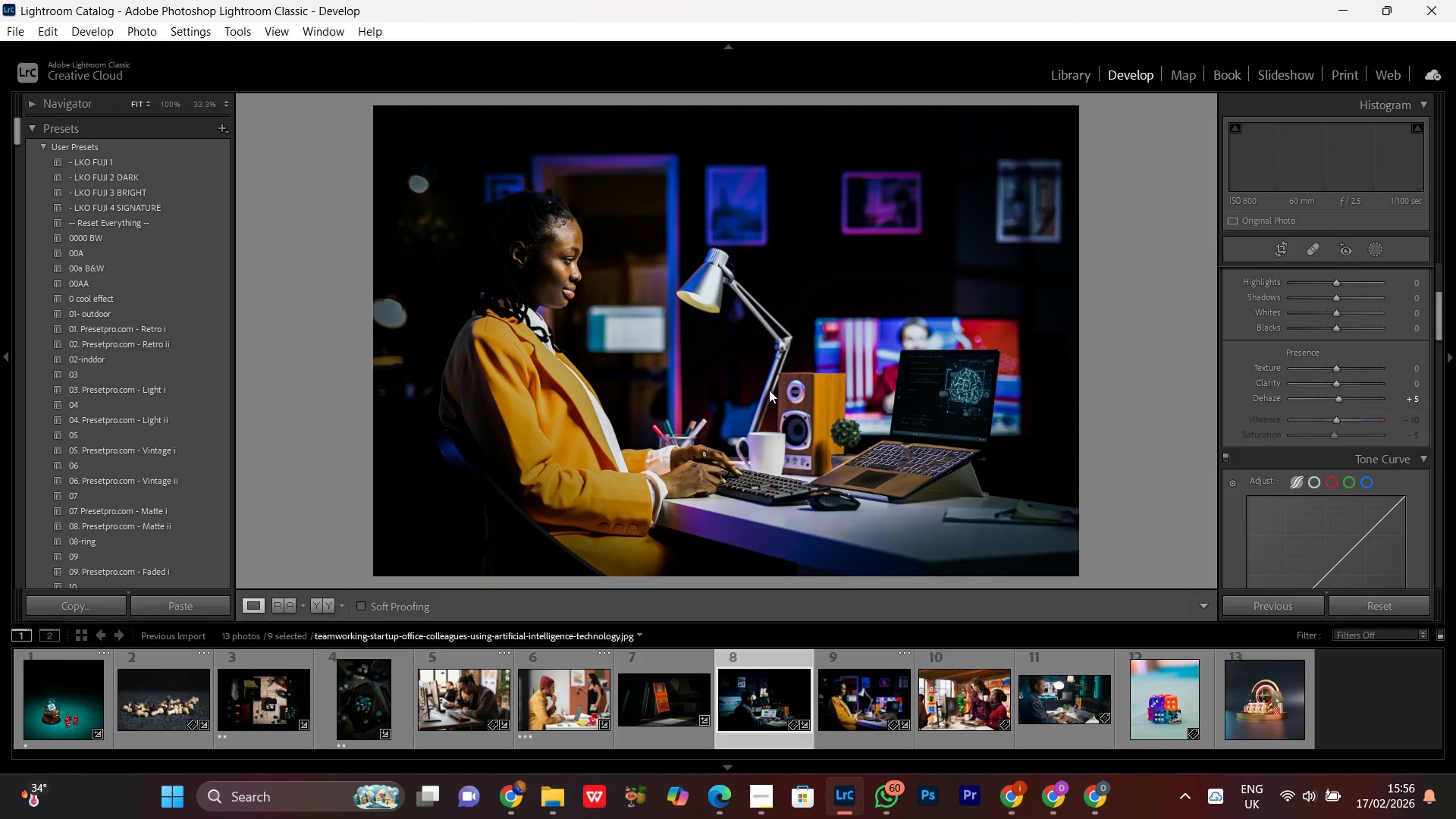 
left_click([747, 390])
 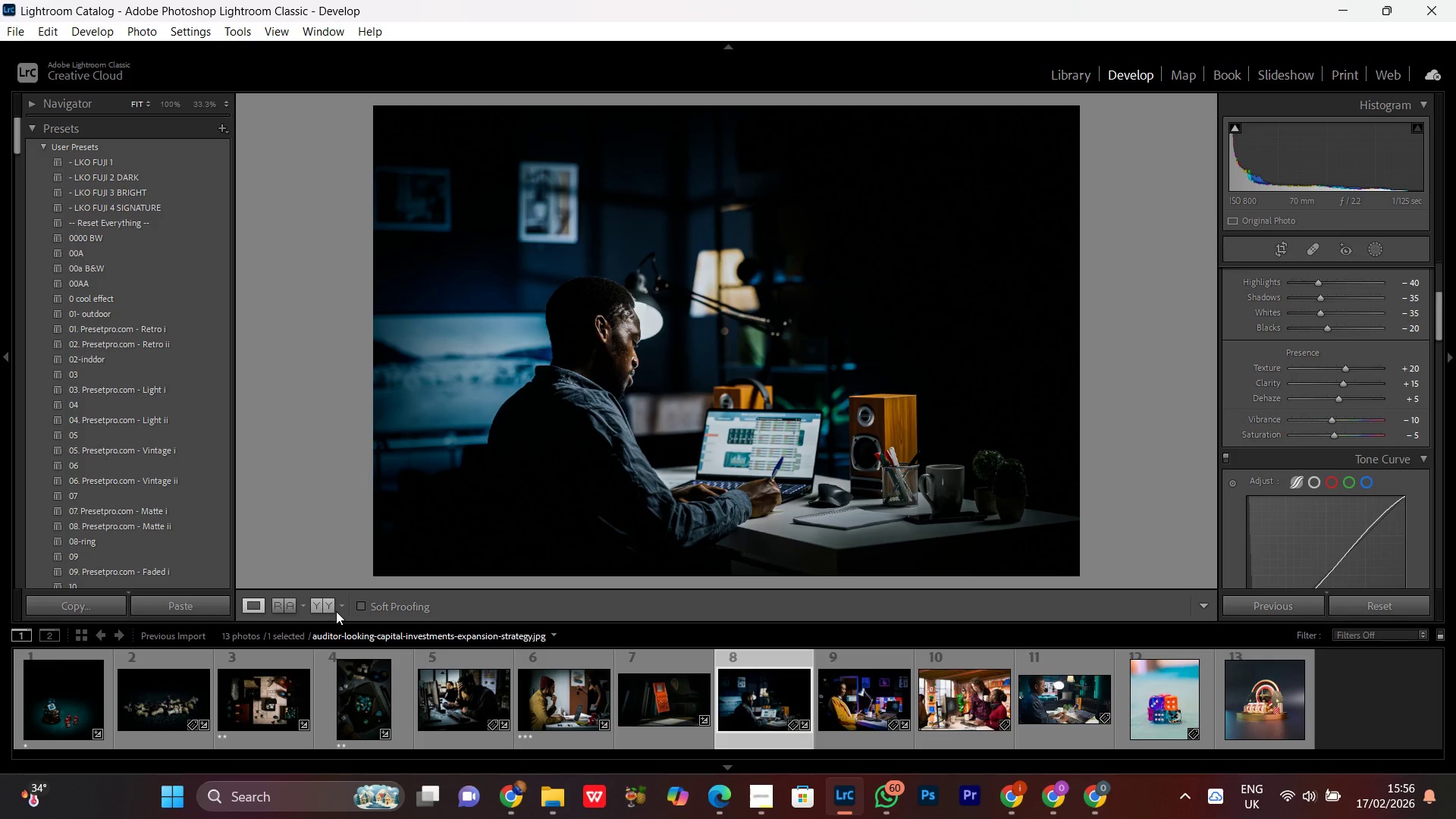 
left_click([323, 604])
 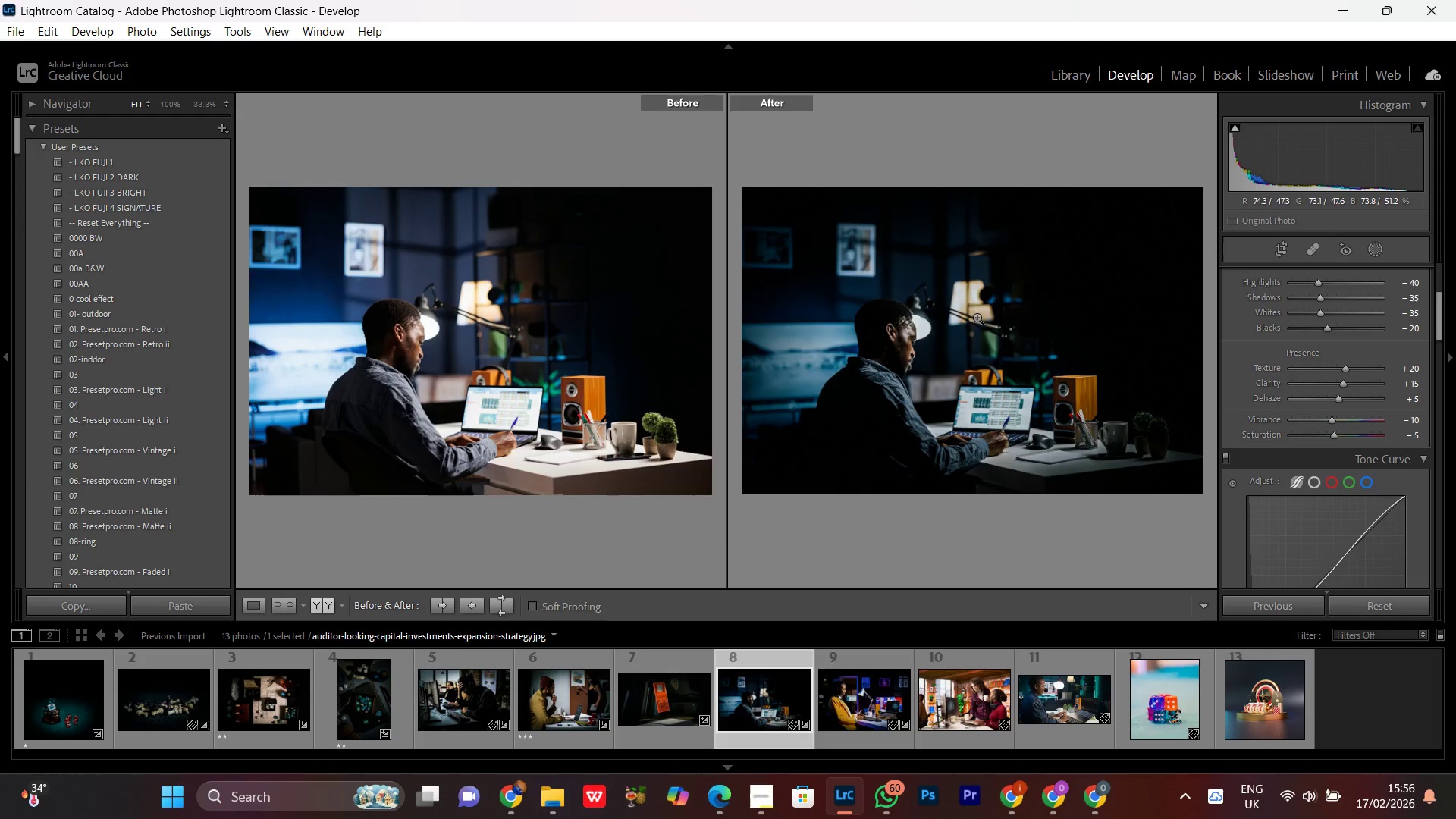 
double_click([965, 313])
 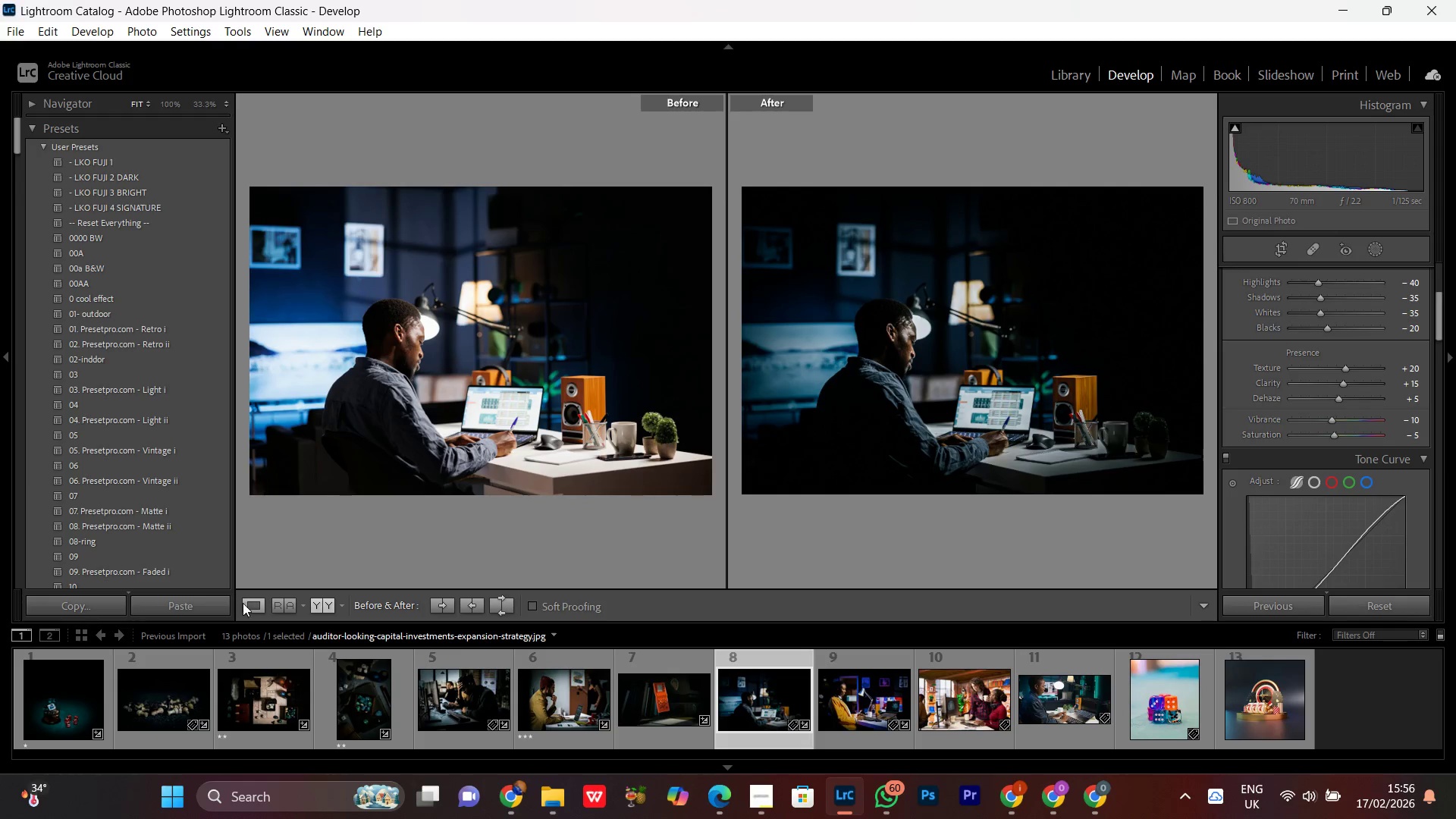 
left_click([244, 605])
 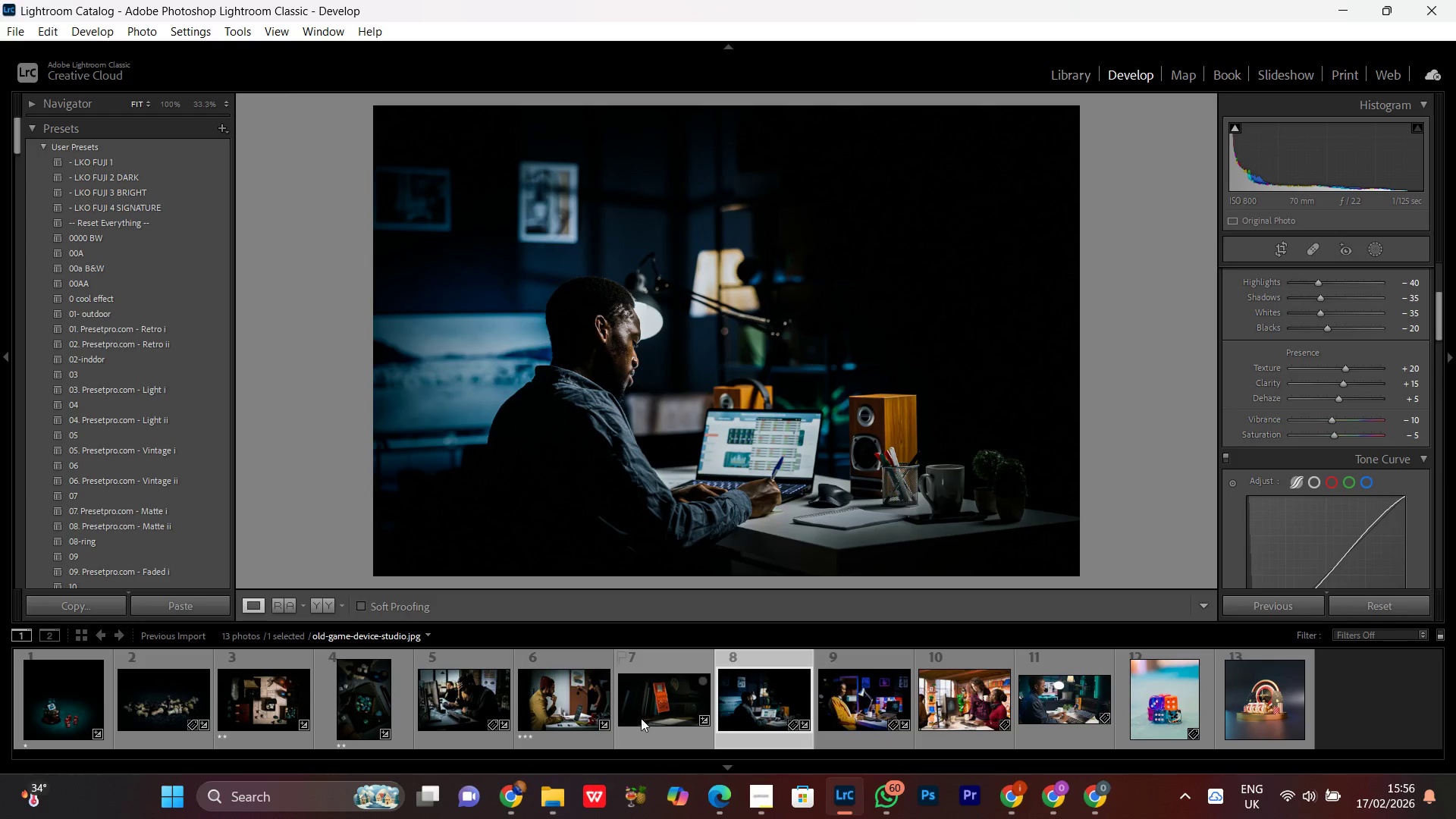 
double_click([647, 705])
 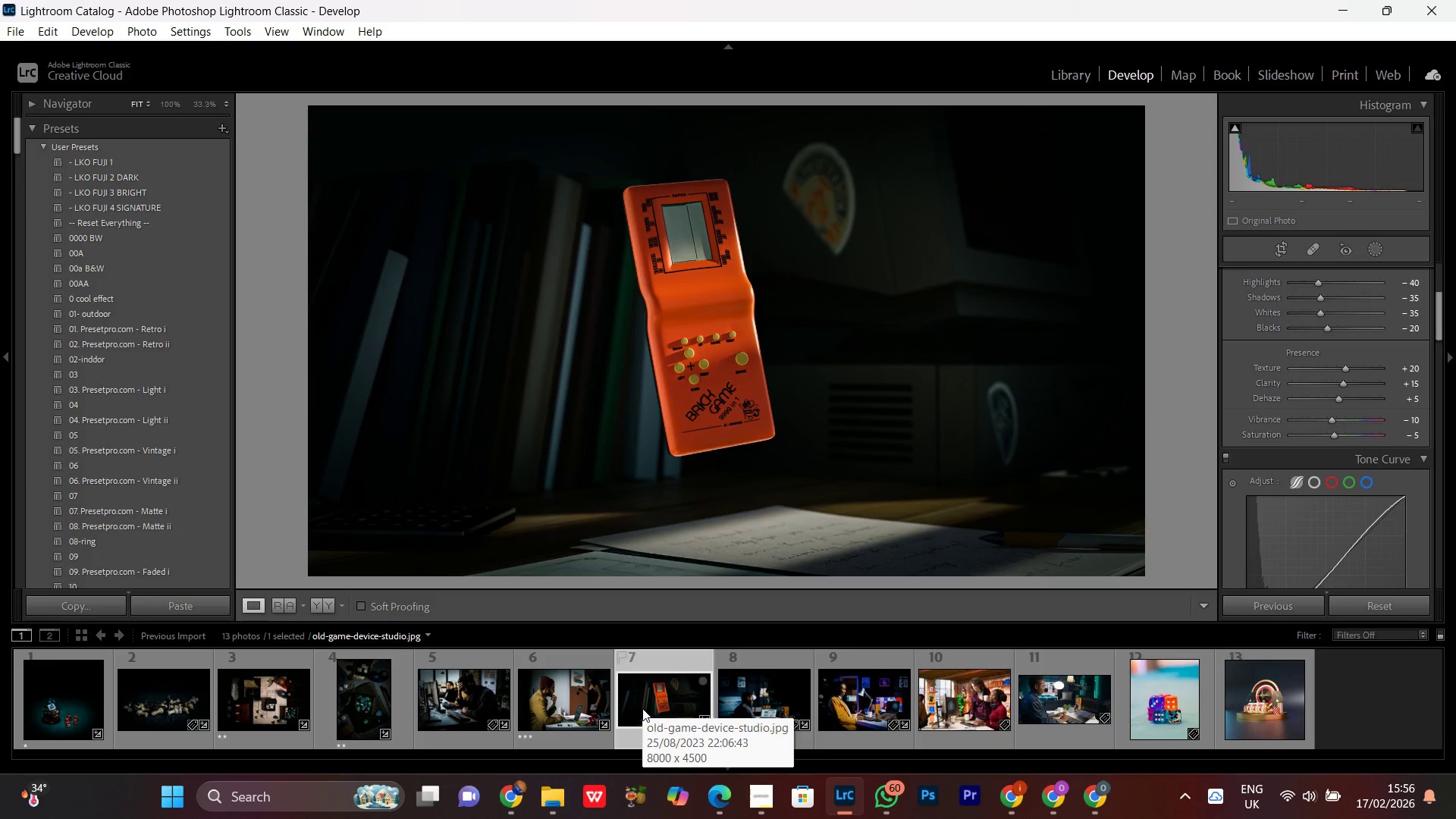 
left_click([1376, 253])
 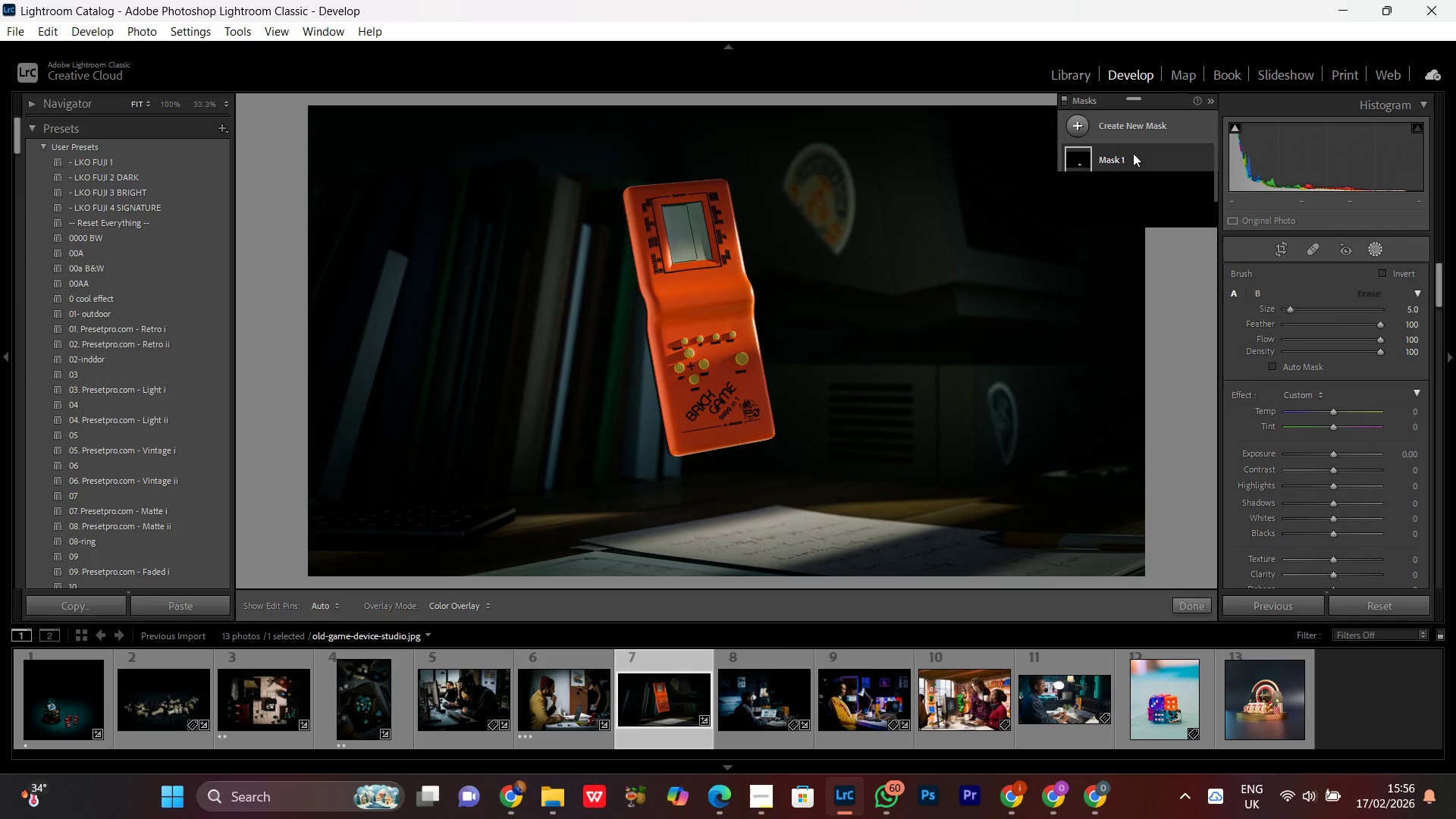 
left_click([1135, 125])
 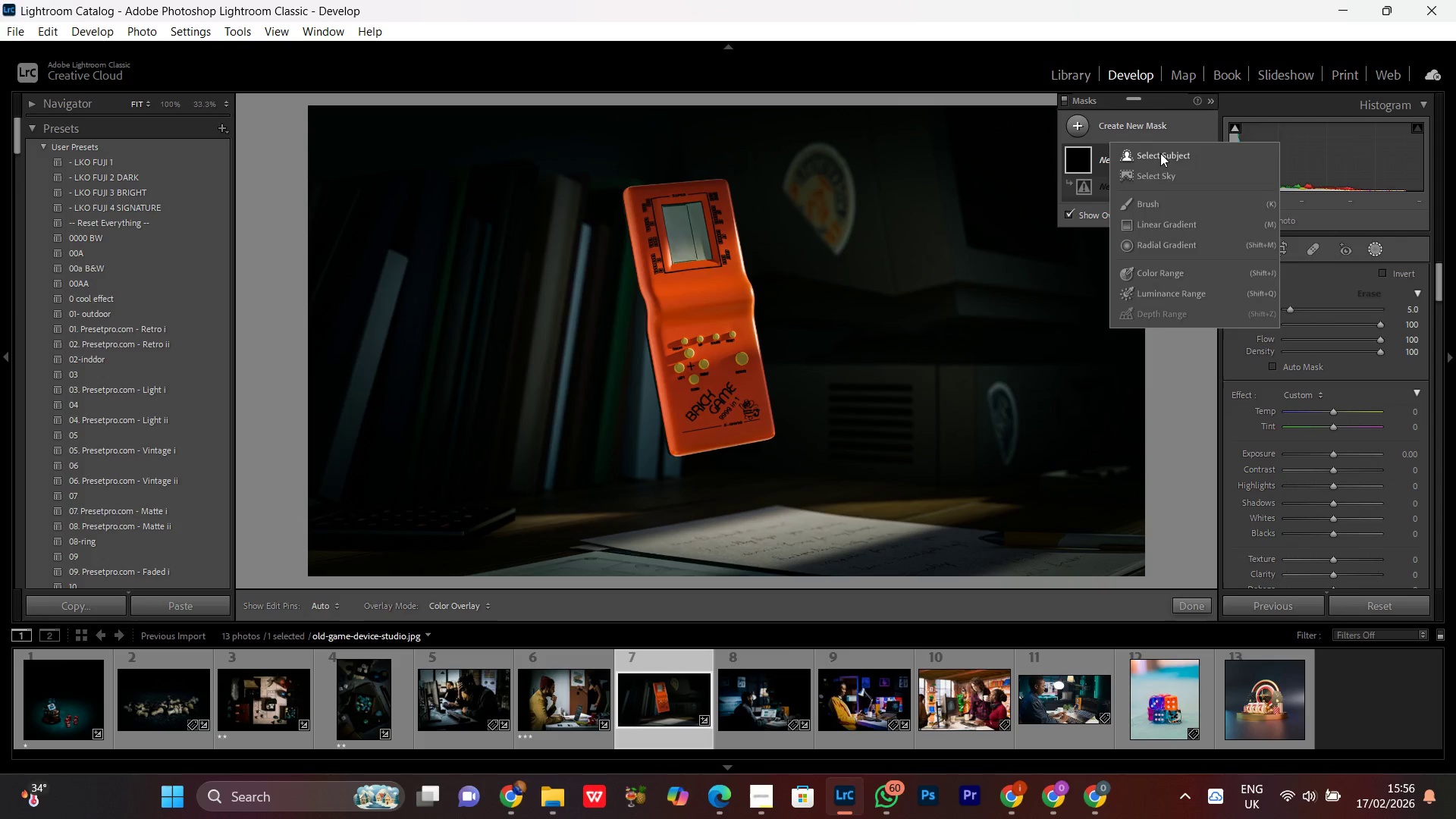 
left_click([1160, 153])
 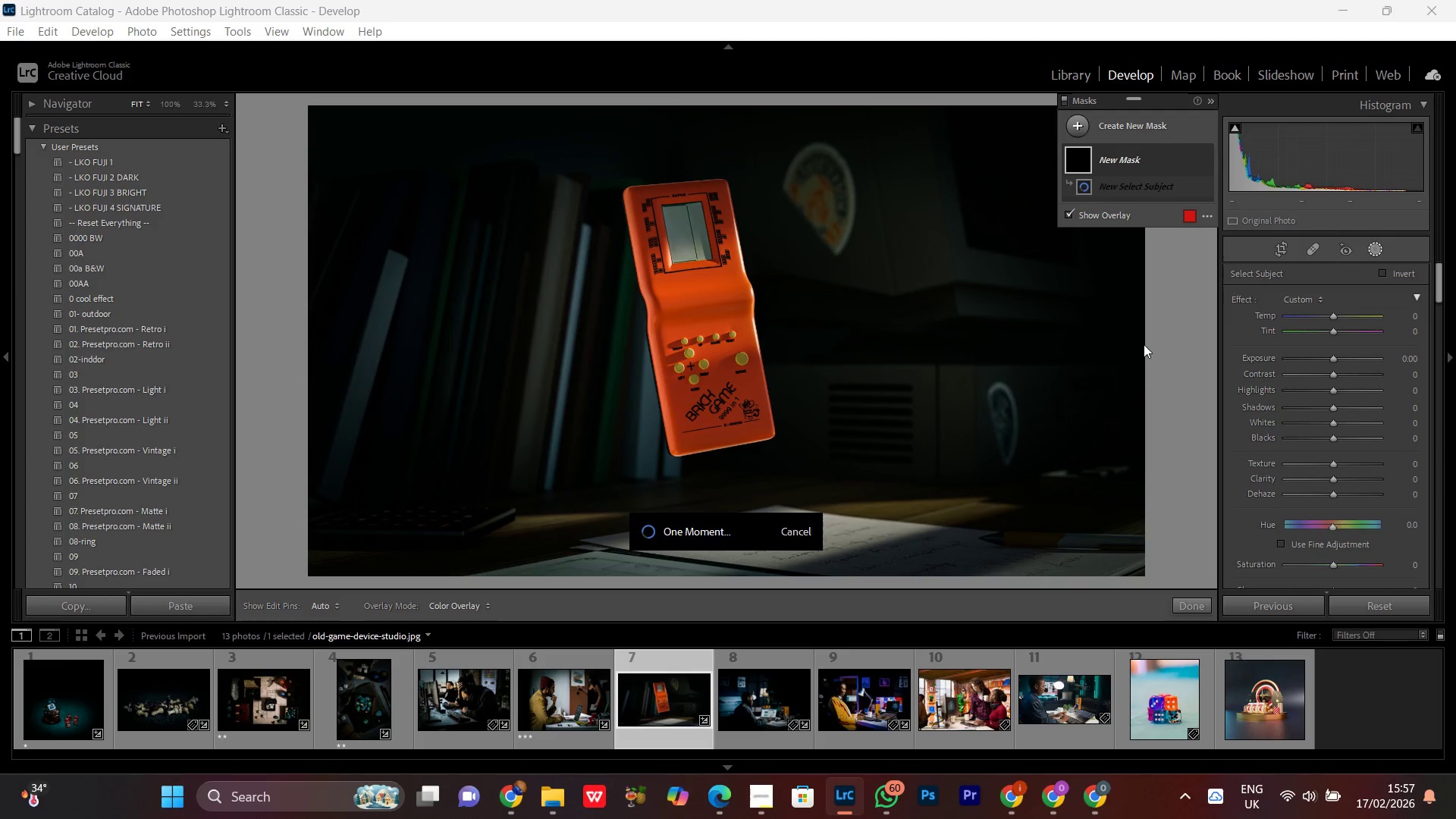 
wait(19.22)
 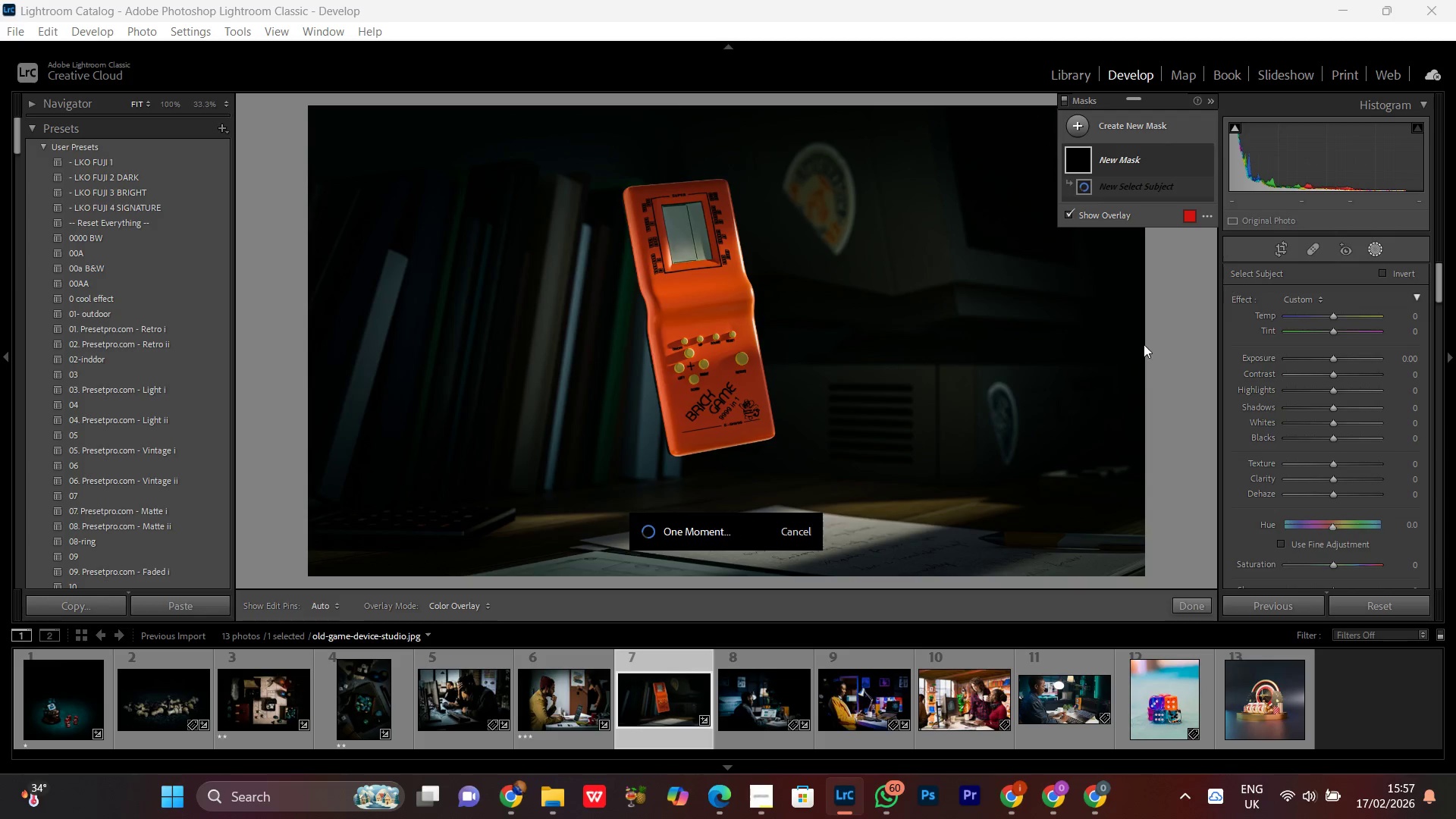 
left_click([1334, 373])
 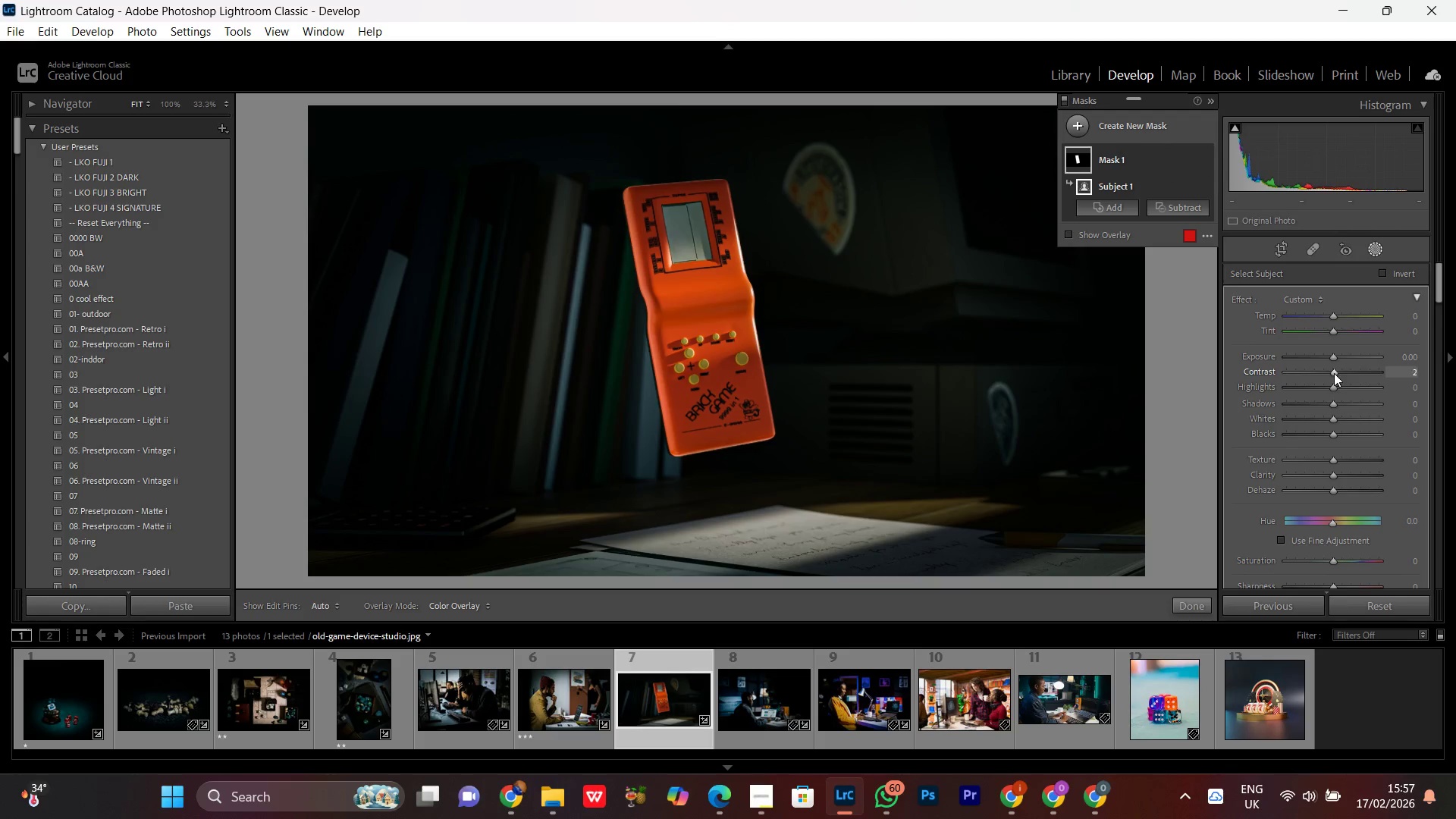 
scroll: coordinate [1335, 372], scroll_direction: up, amount: 17.0
 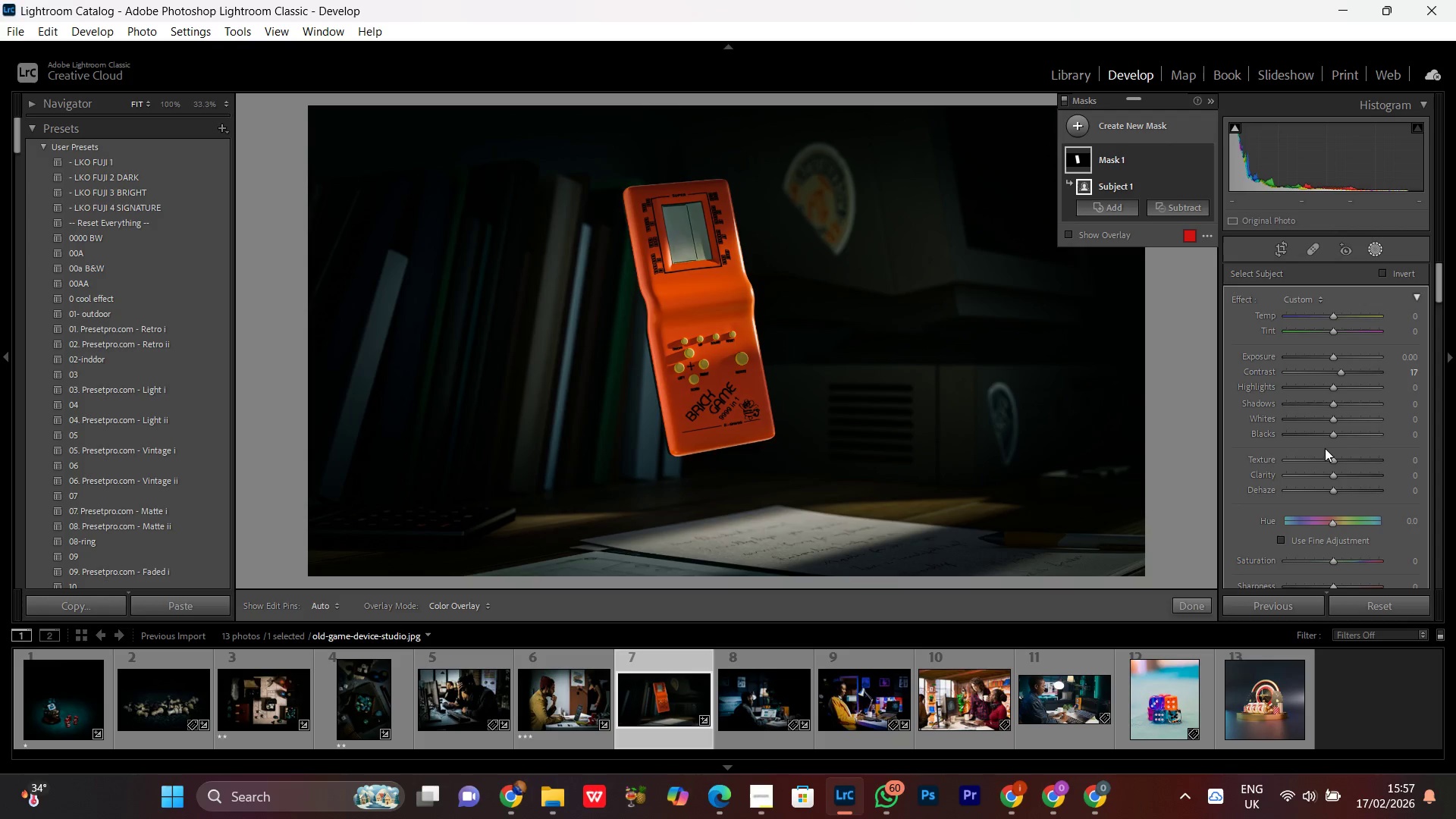 
scroll: coordinate [1351, 528], scroll_direction: down, amount: 1.0
 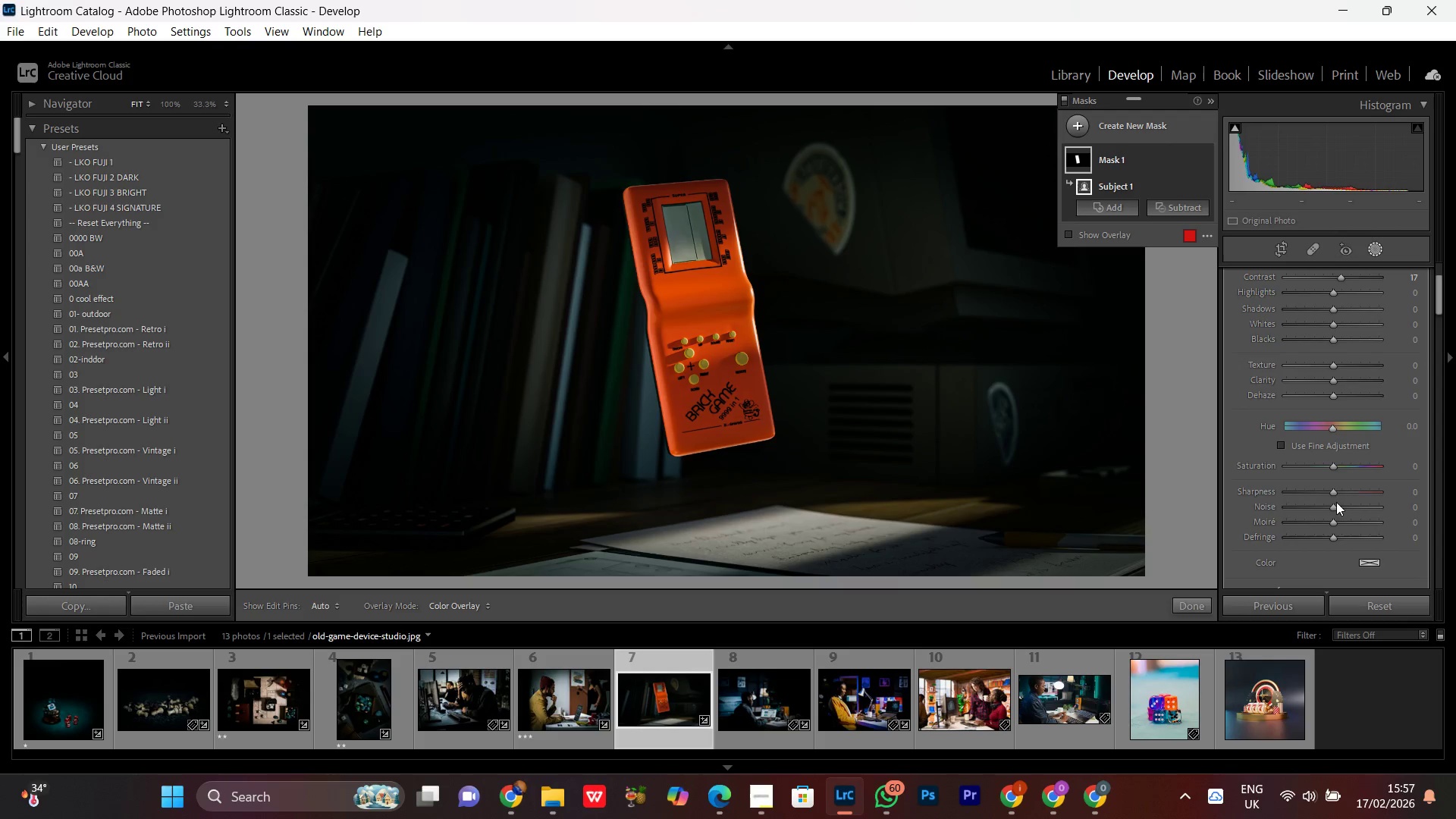 
left_click([1332, 493])
 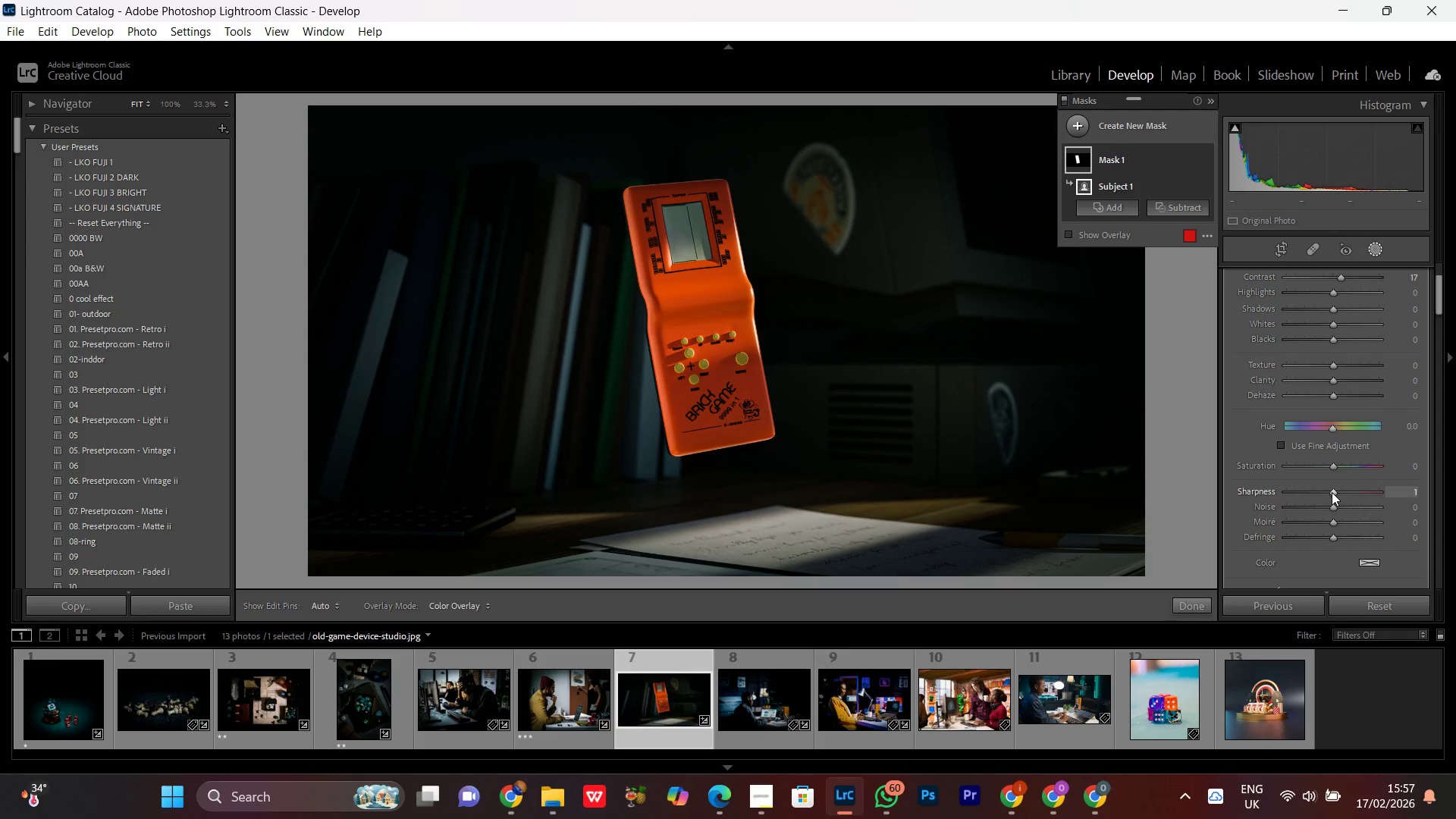 
scroll: coordinate [1307, 386], scroll_direction: up, amount: 25.0
 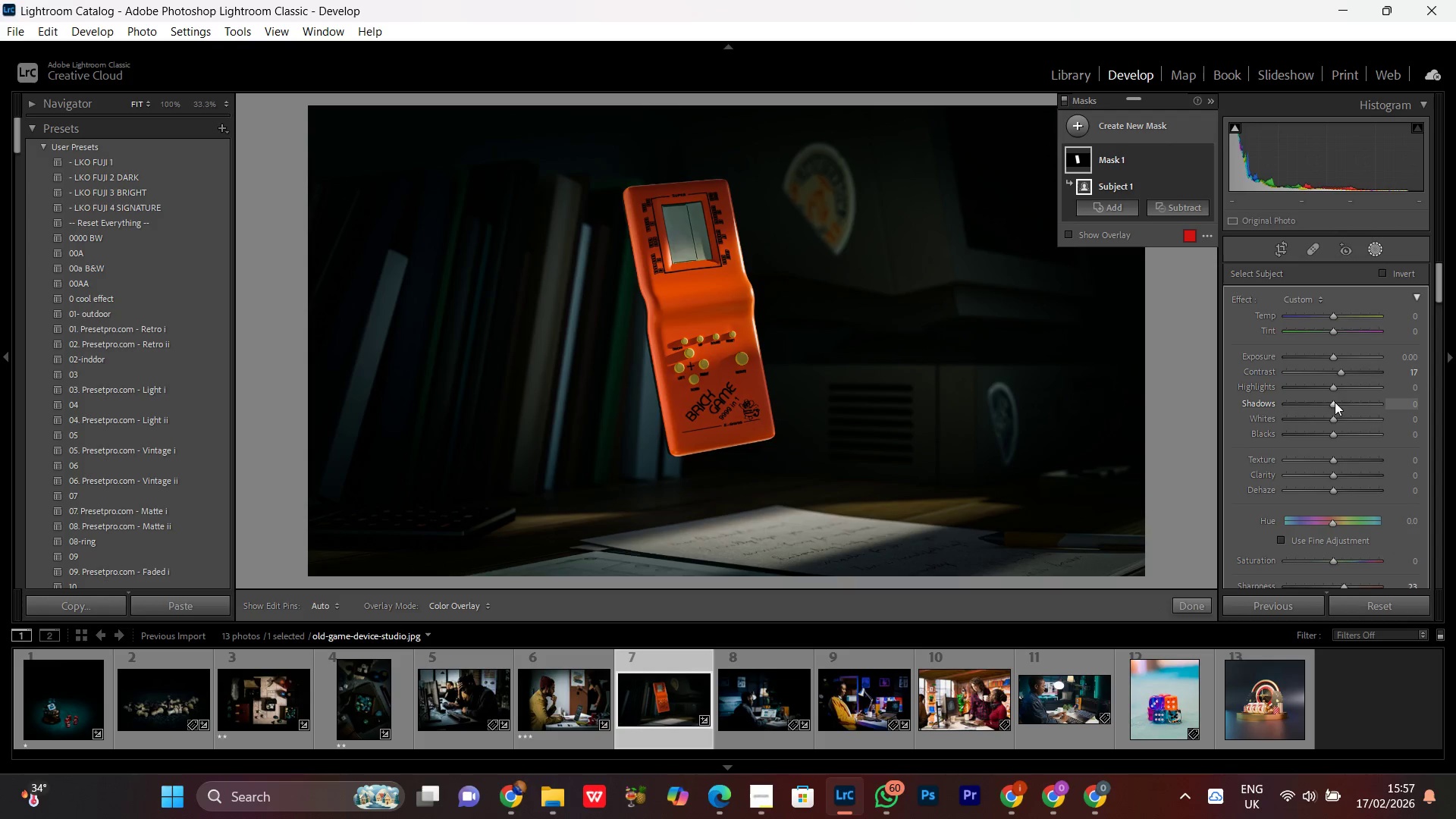 
left_click([1333, 402])
 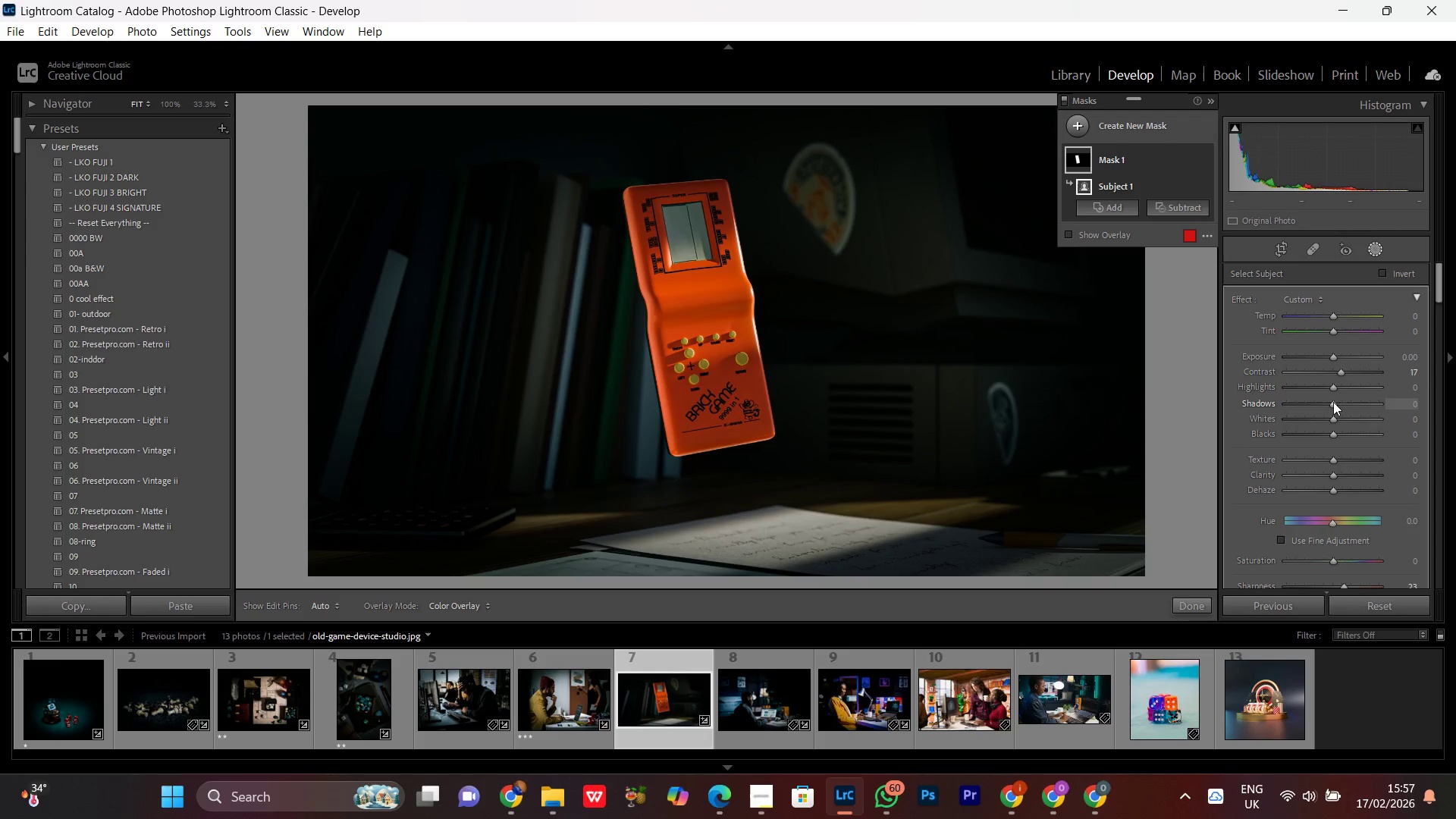 
scroll: coordinate [1333, 403], scroll_direction: up, amount: 14.0
 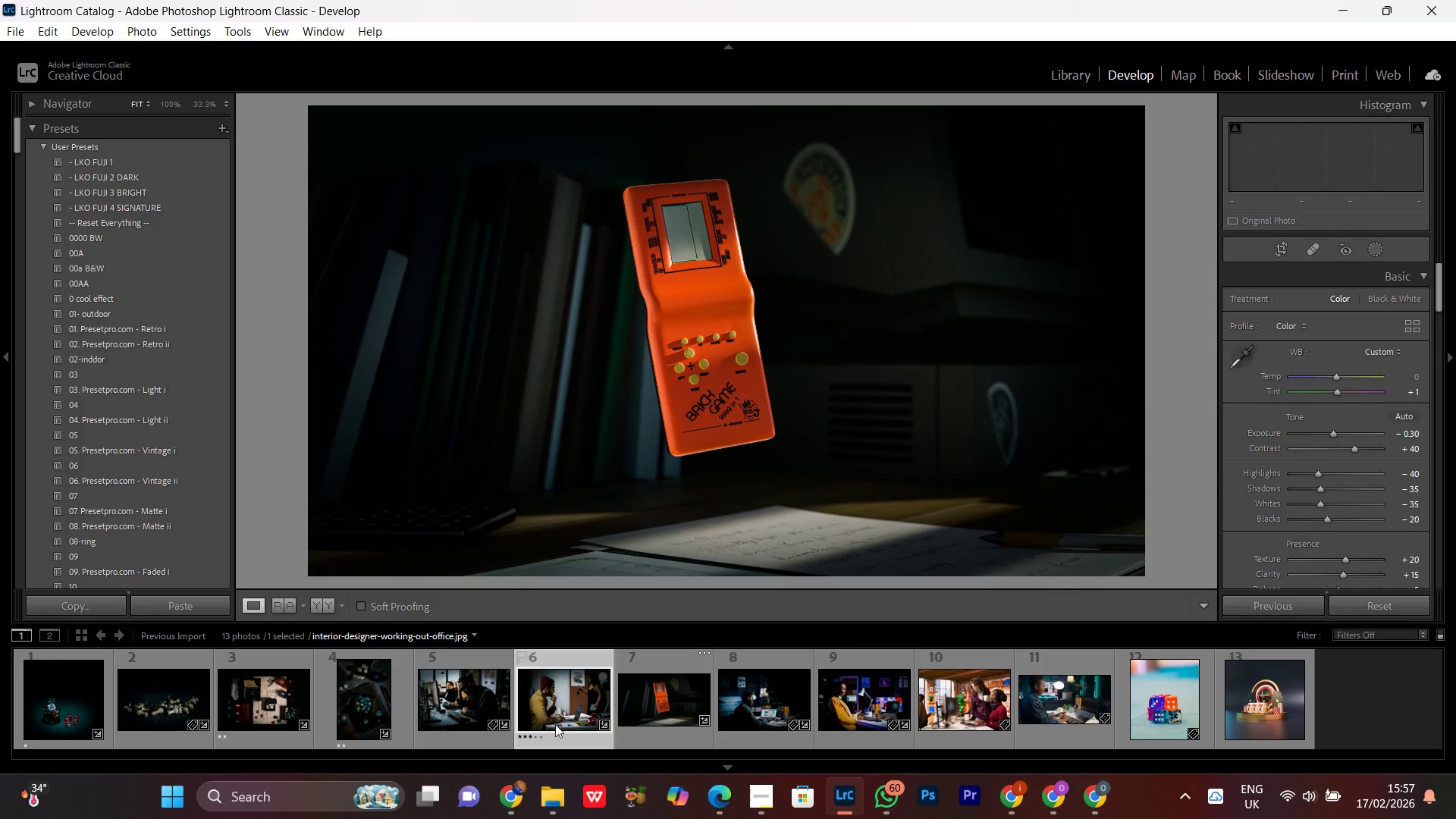 
wait(16.74)
 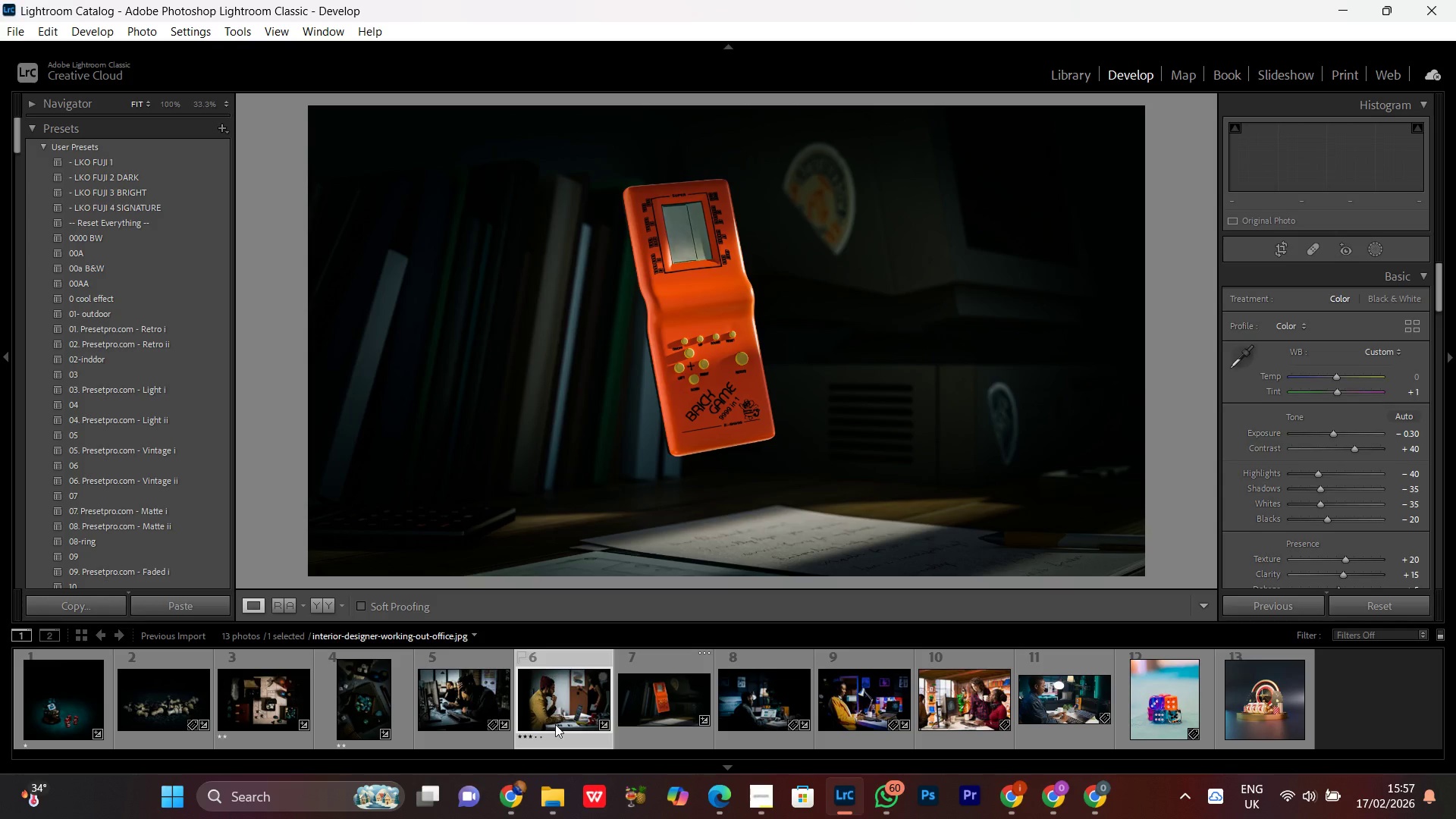 
double_click([656, 275])
 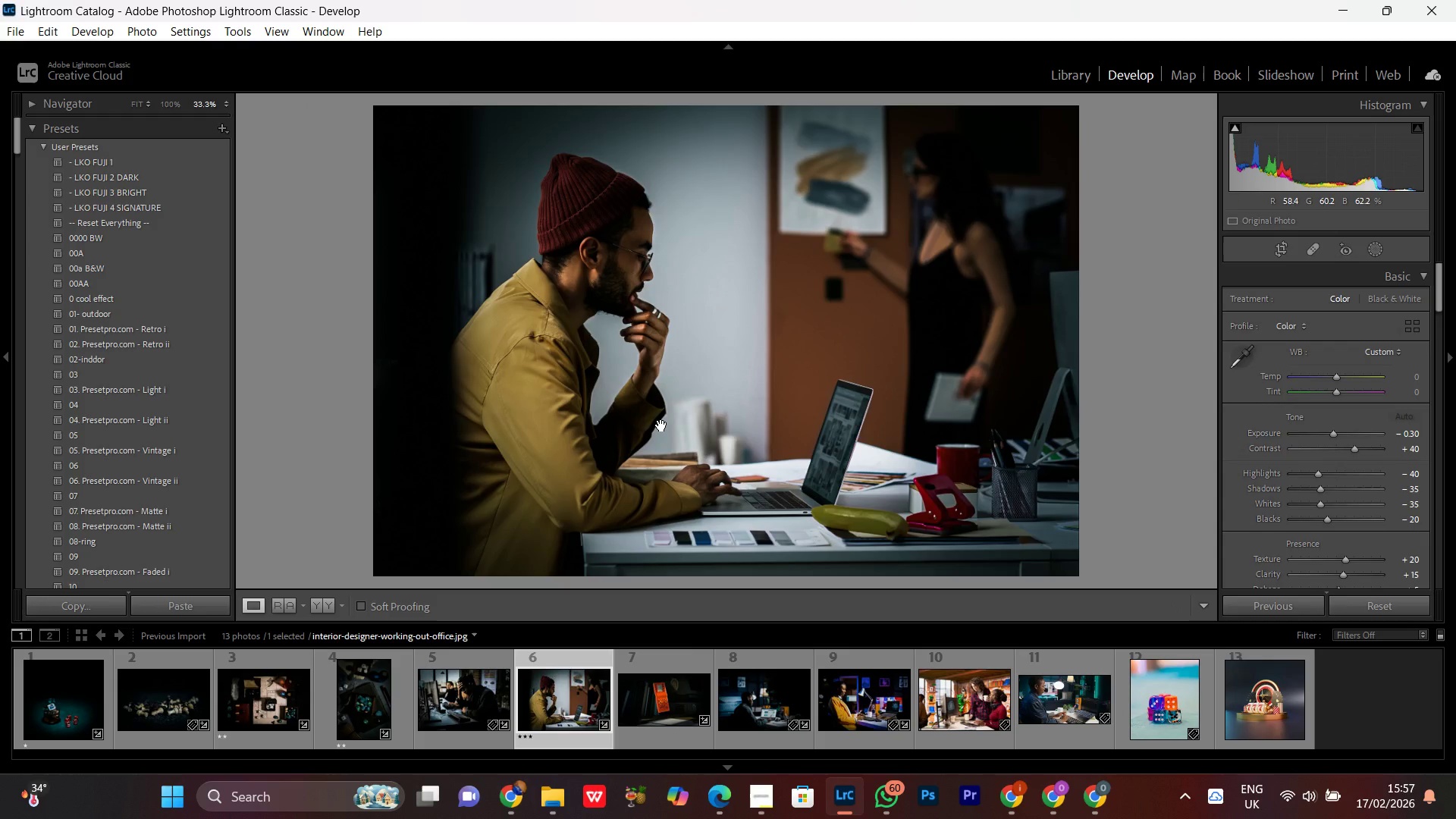 
left_click([661, 433])
 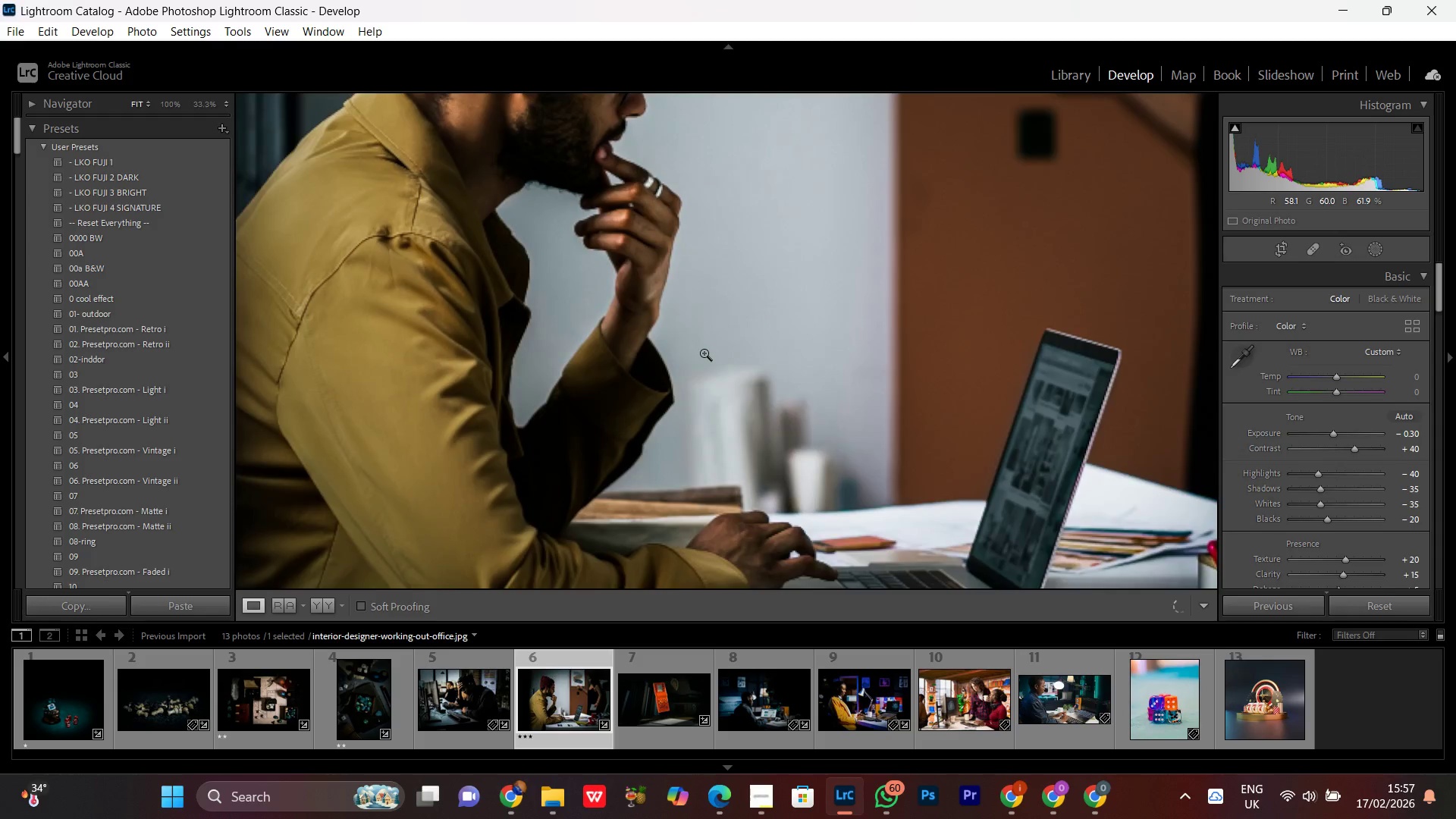 
double_click([704, 353])
 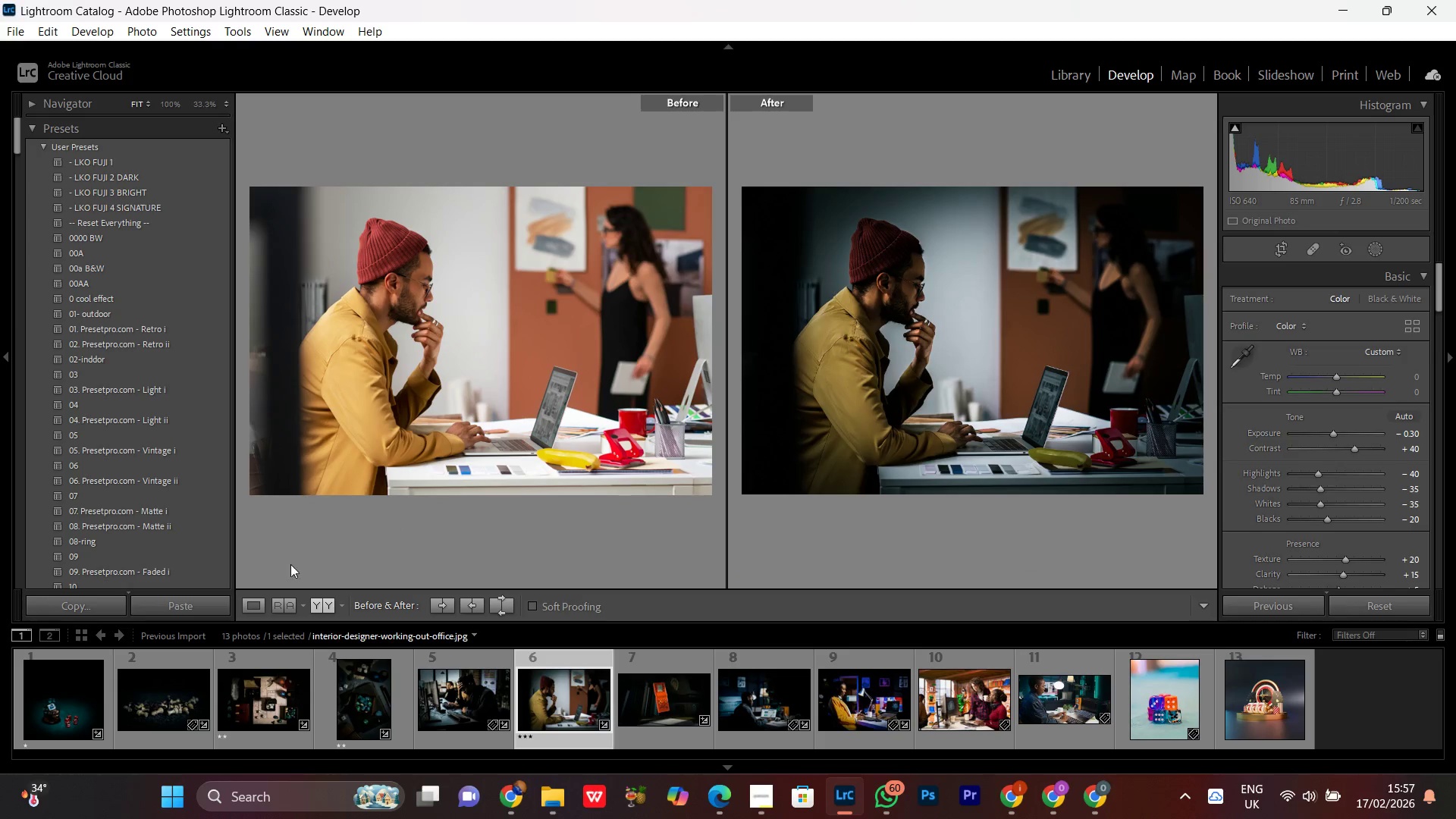 
wait(6.05)
 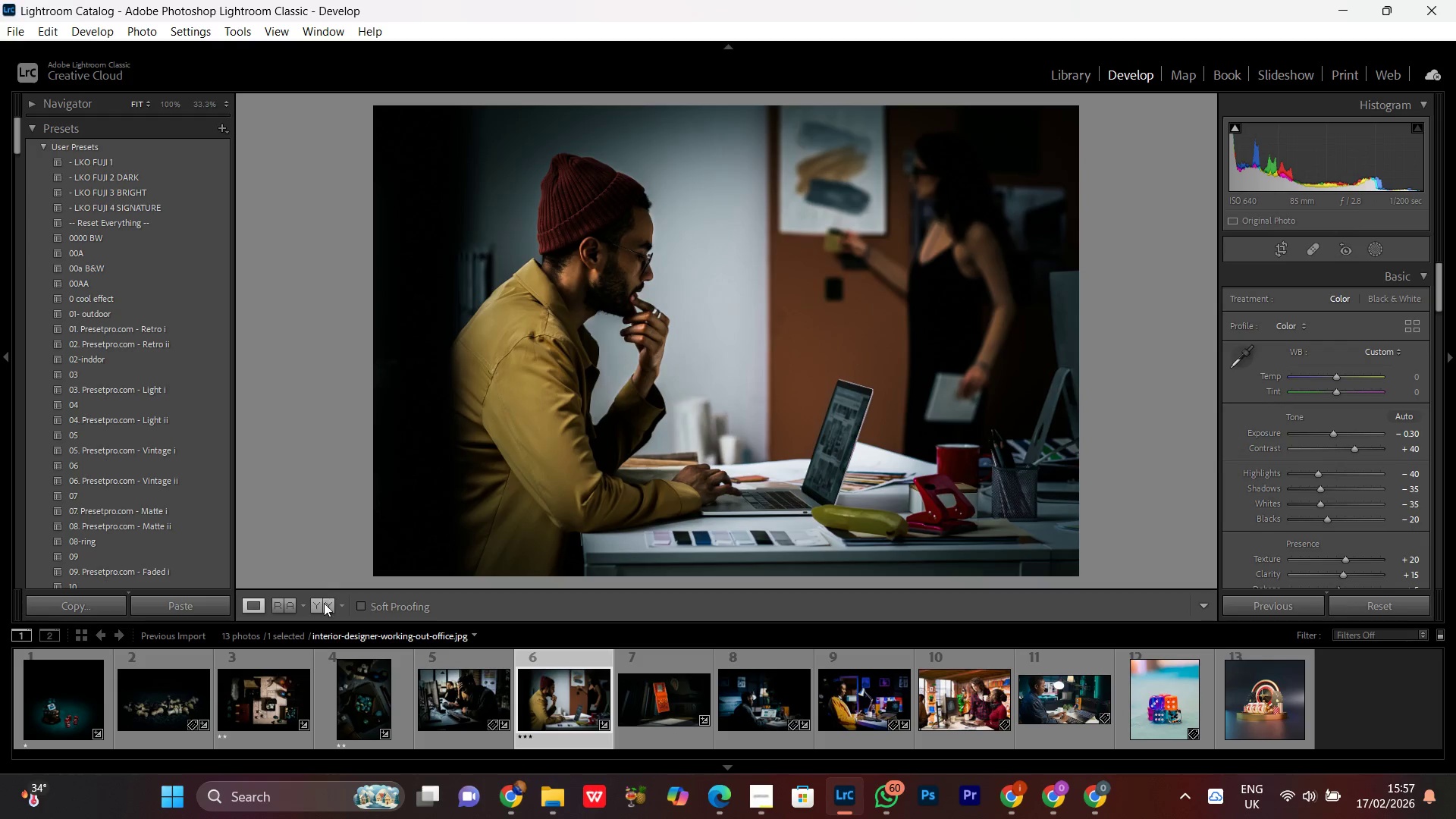 
left_click([454, 713])
 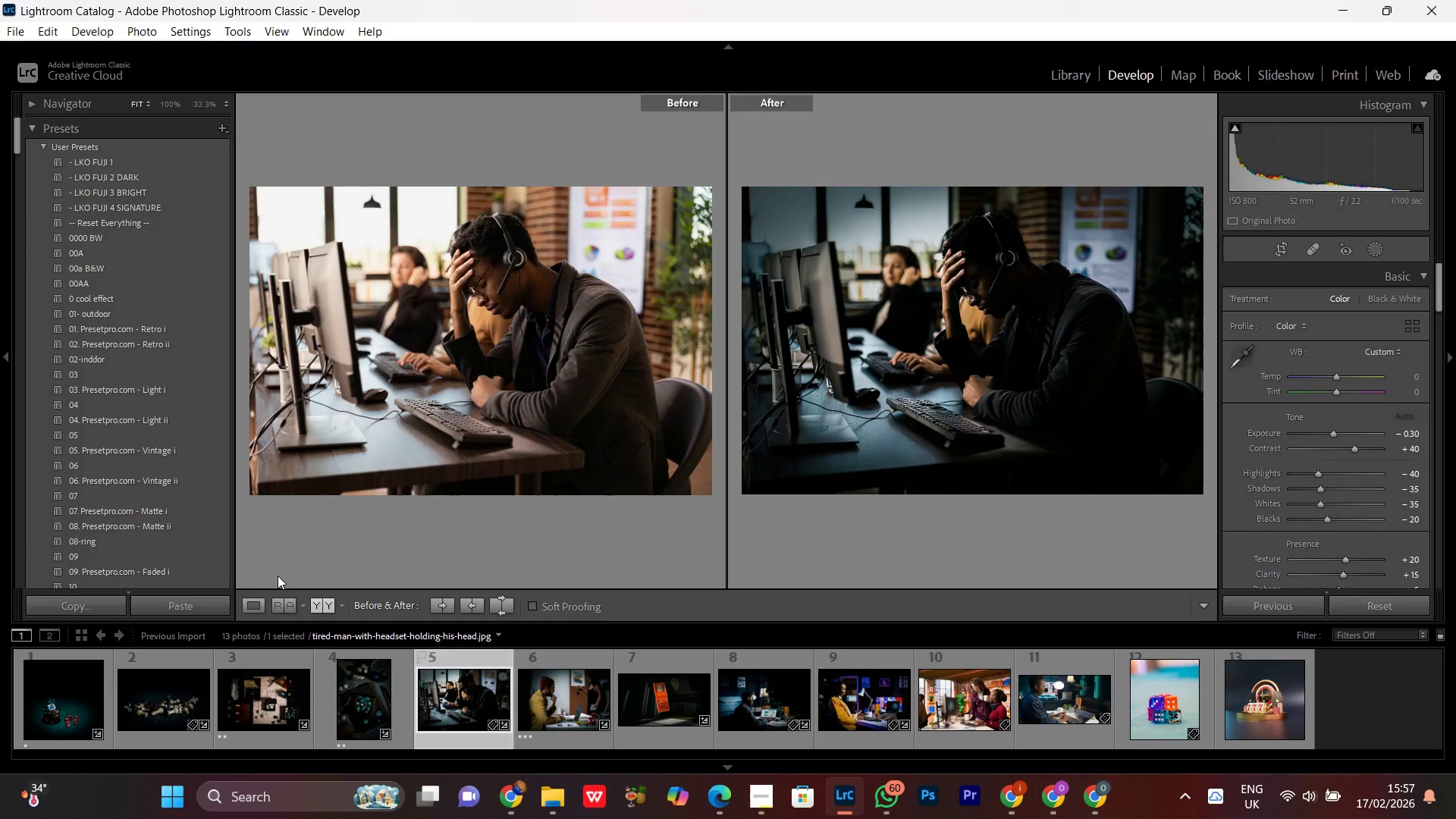 
left_click([249, 610])
 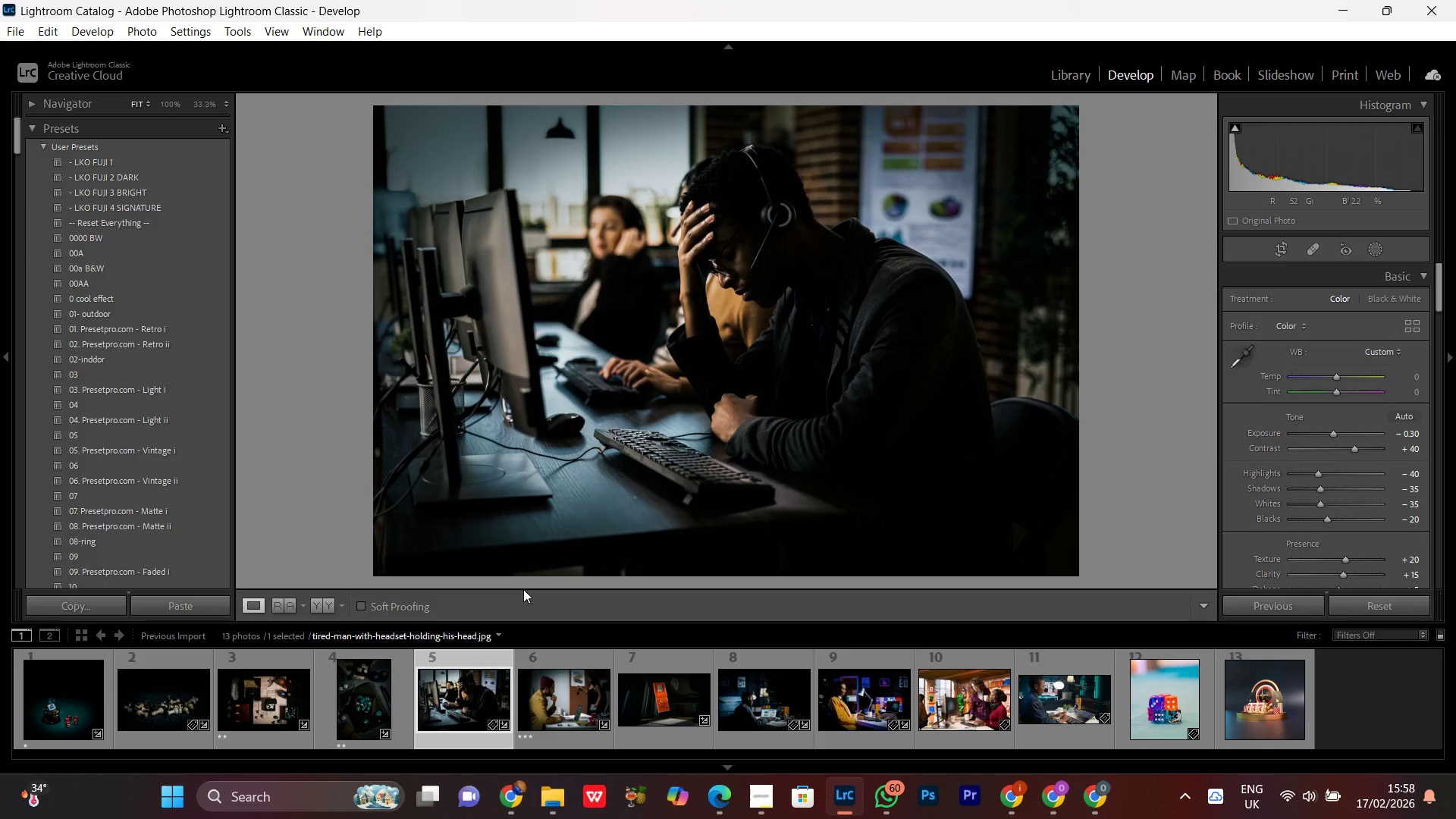 
double_click([350, 692])
 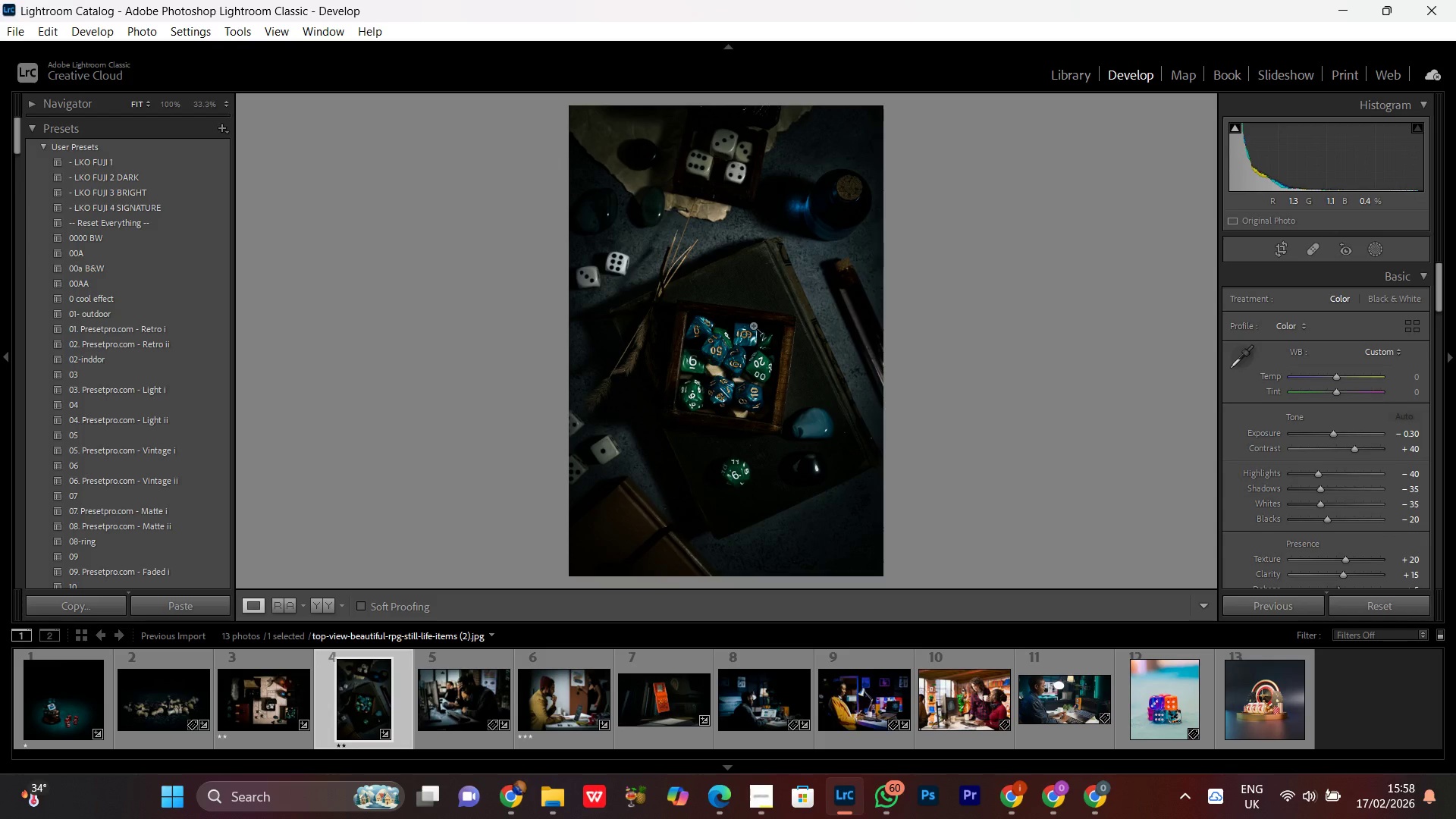 
left_click([730, 382])
 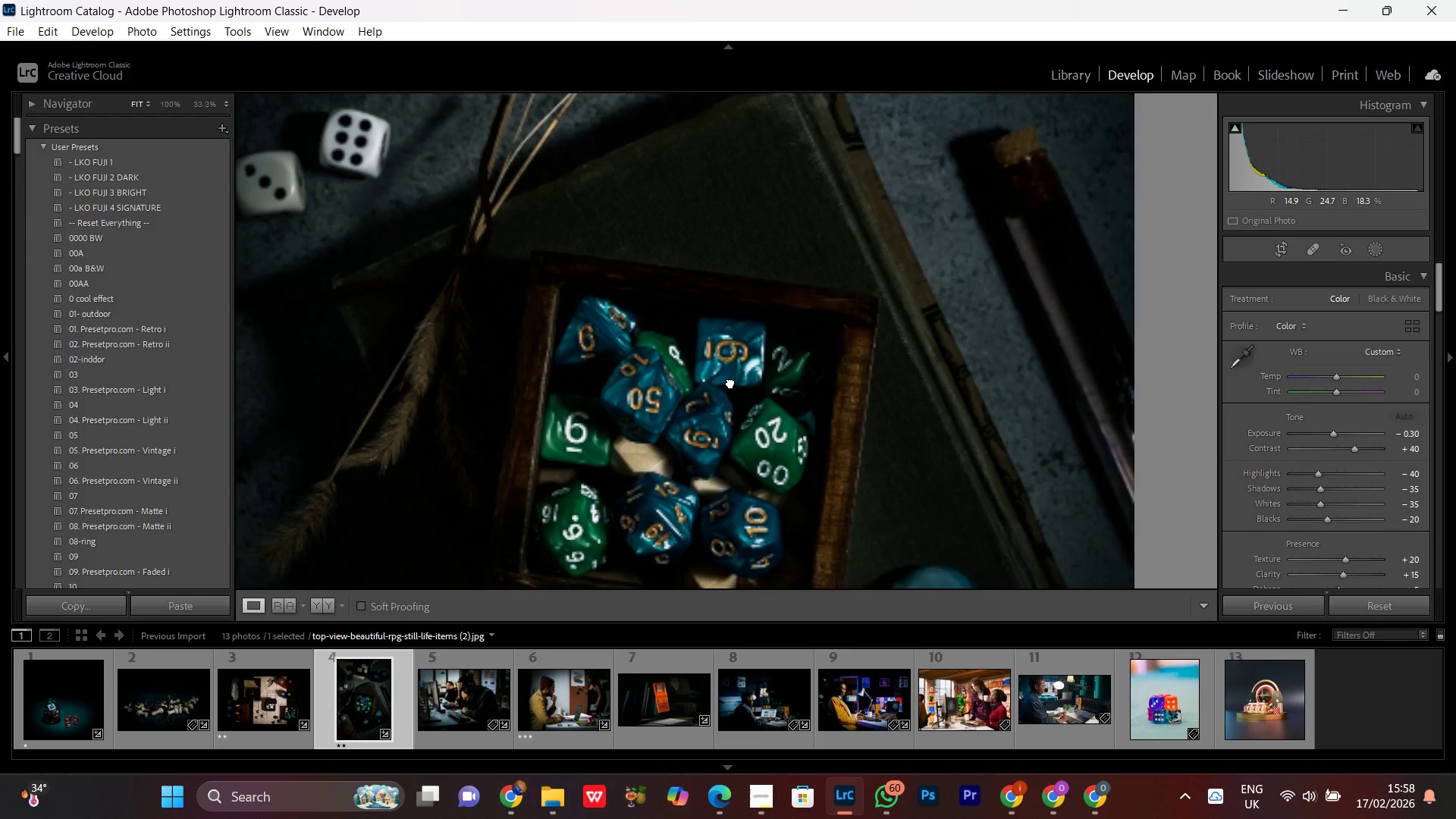 
double_click([730, 382])
 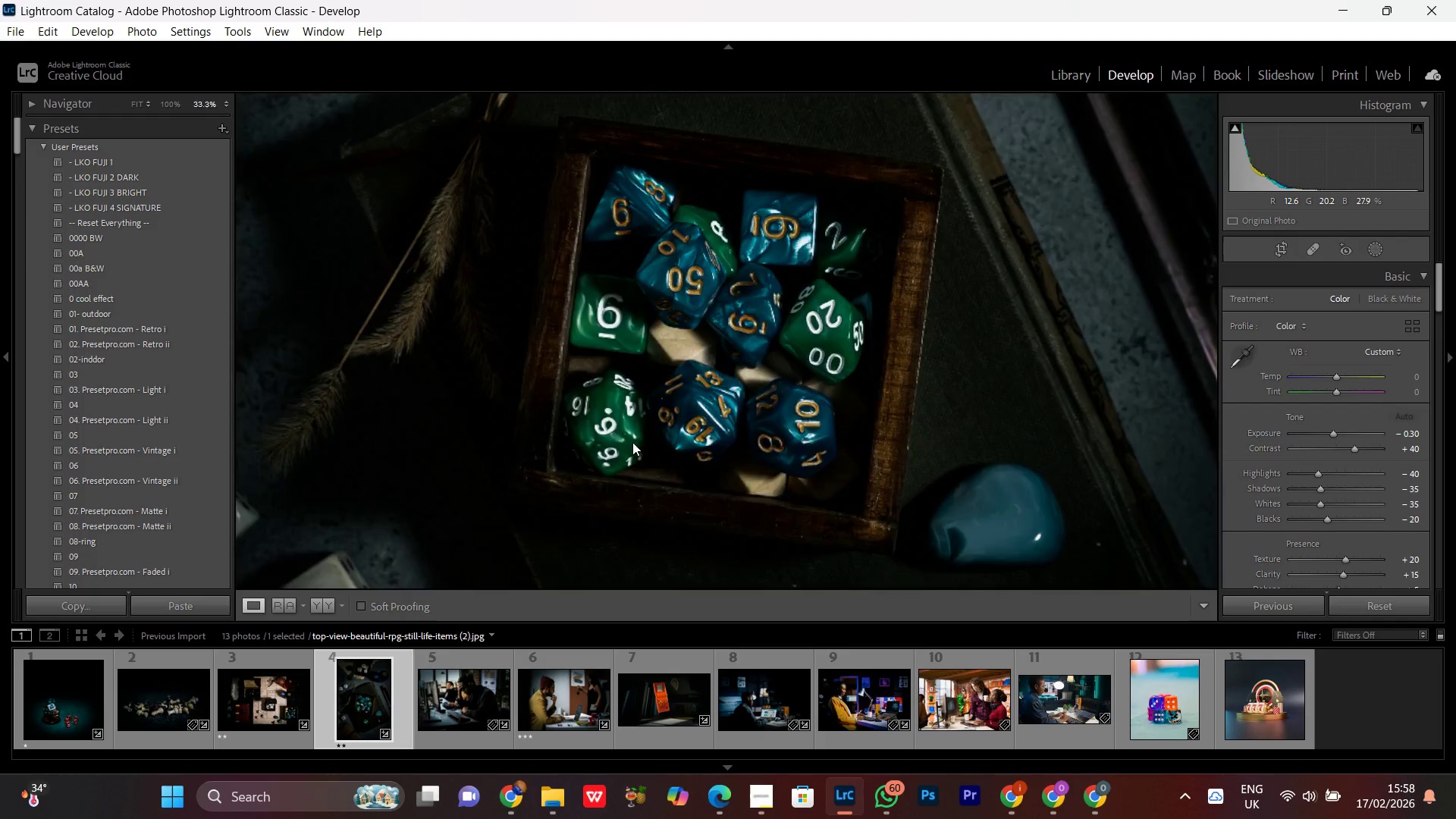 
left_click([831, 312])
 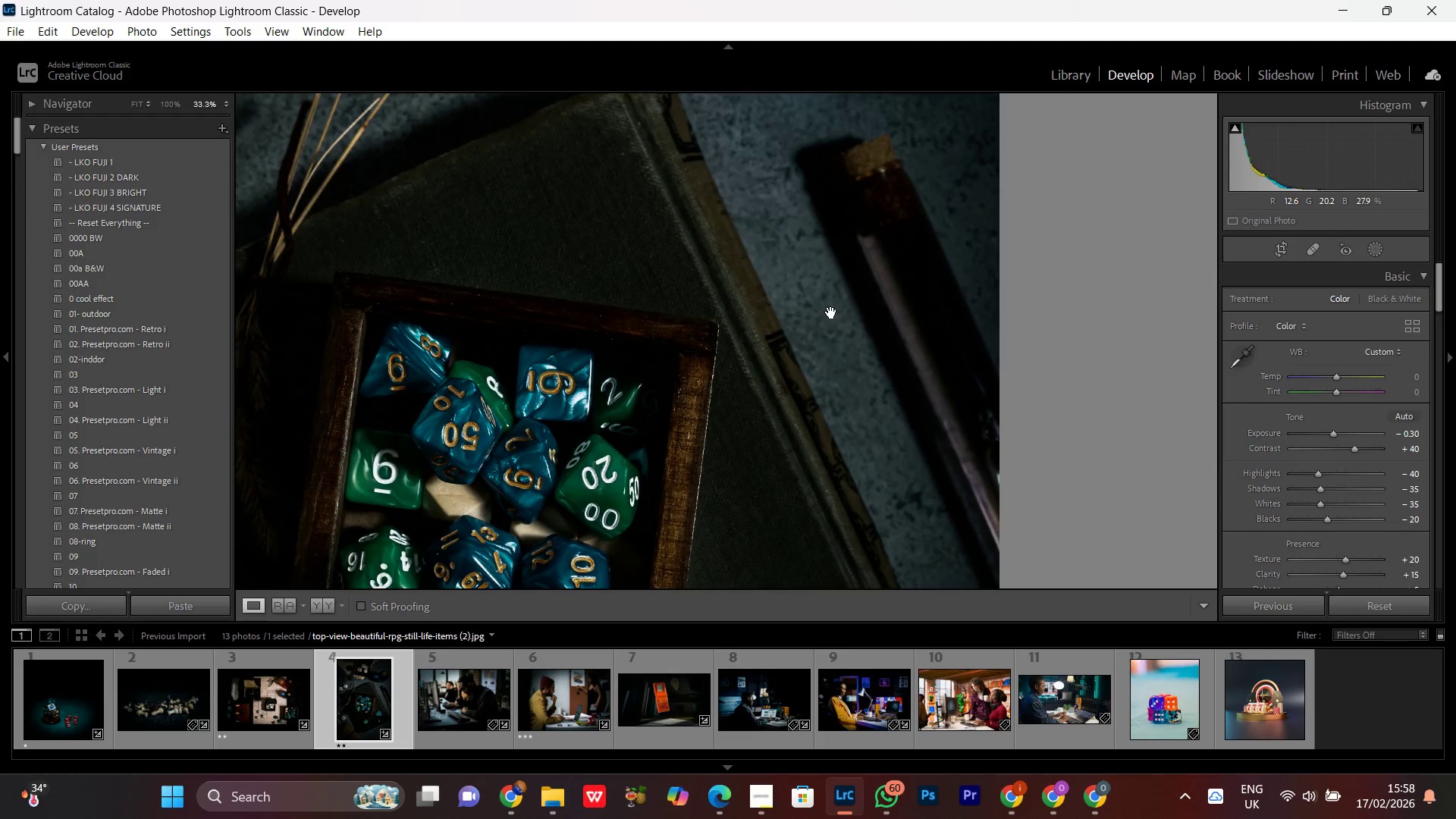 
left_click([831, 312])
 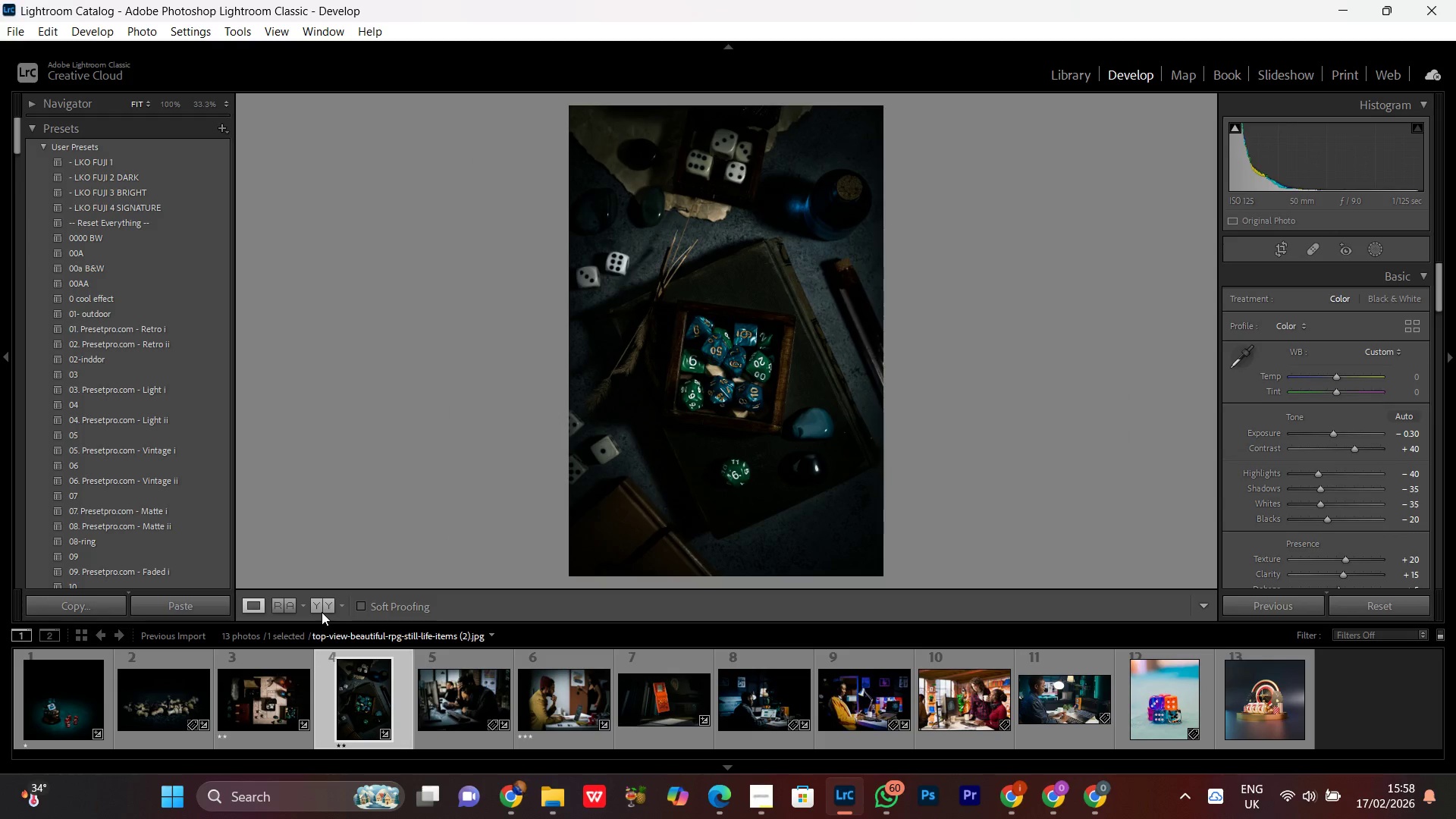 
left_click([322, 612])
 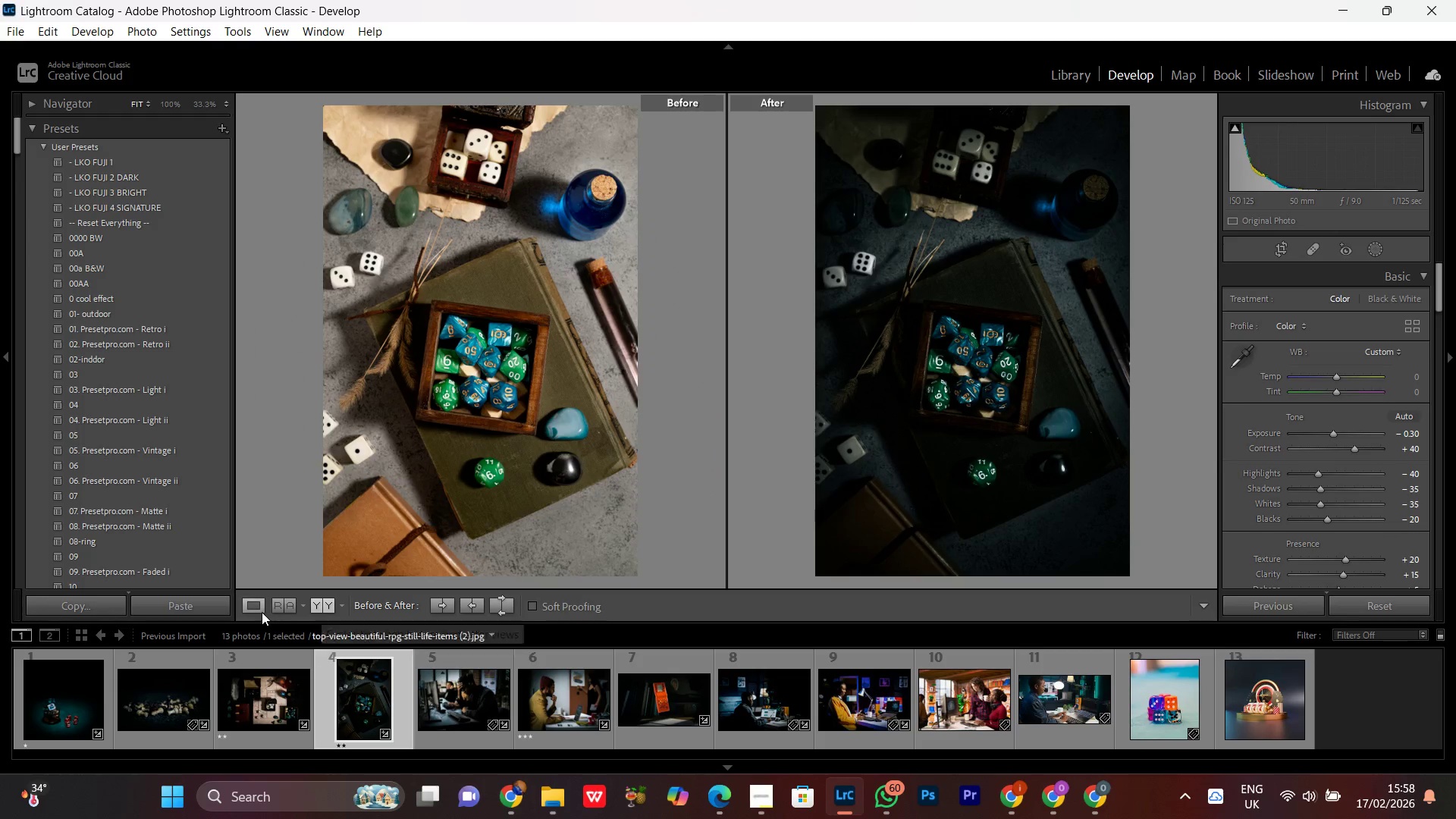 
left_click([259, 609])
 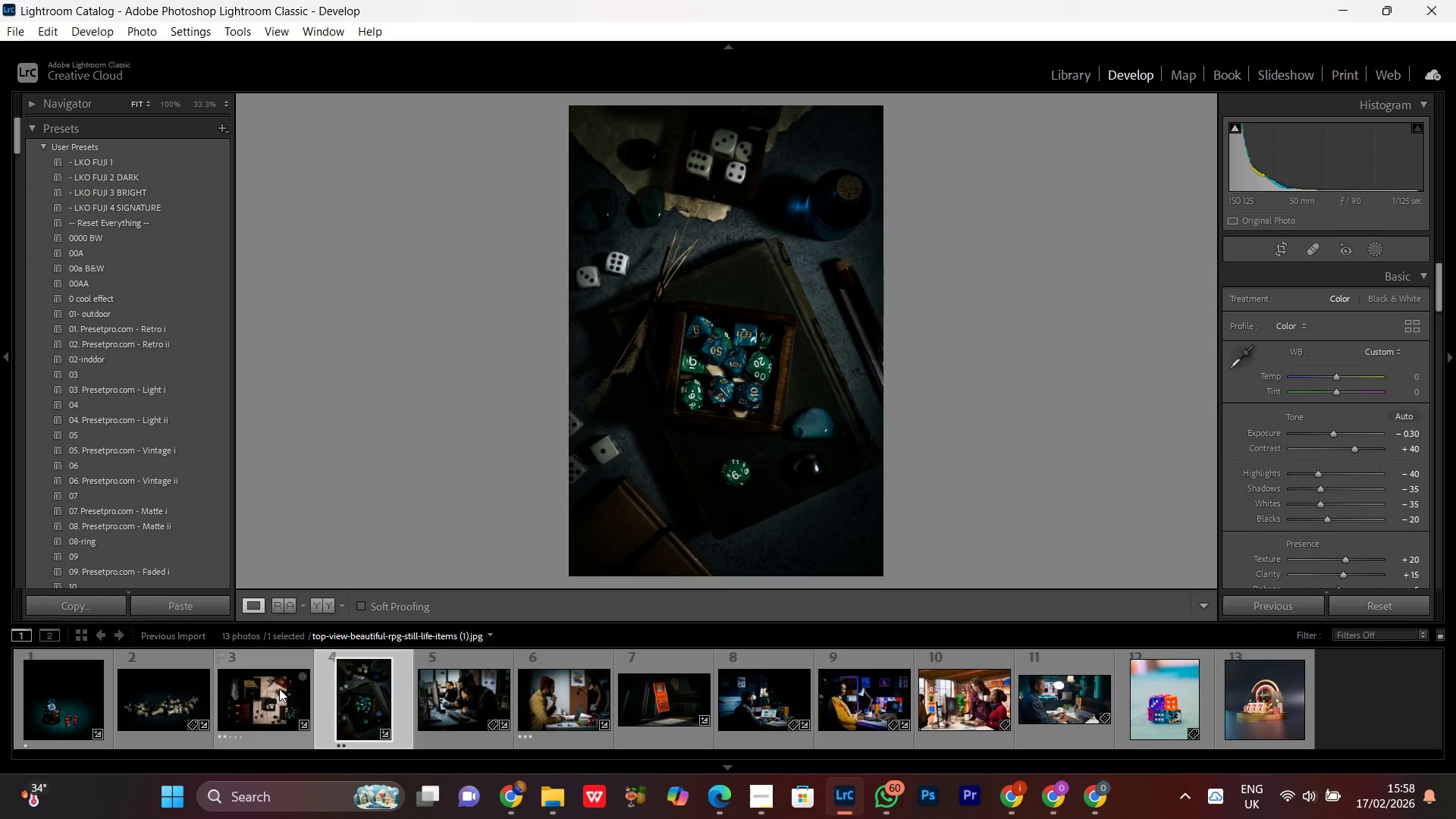 
double_click([279, 689])
 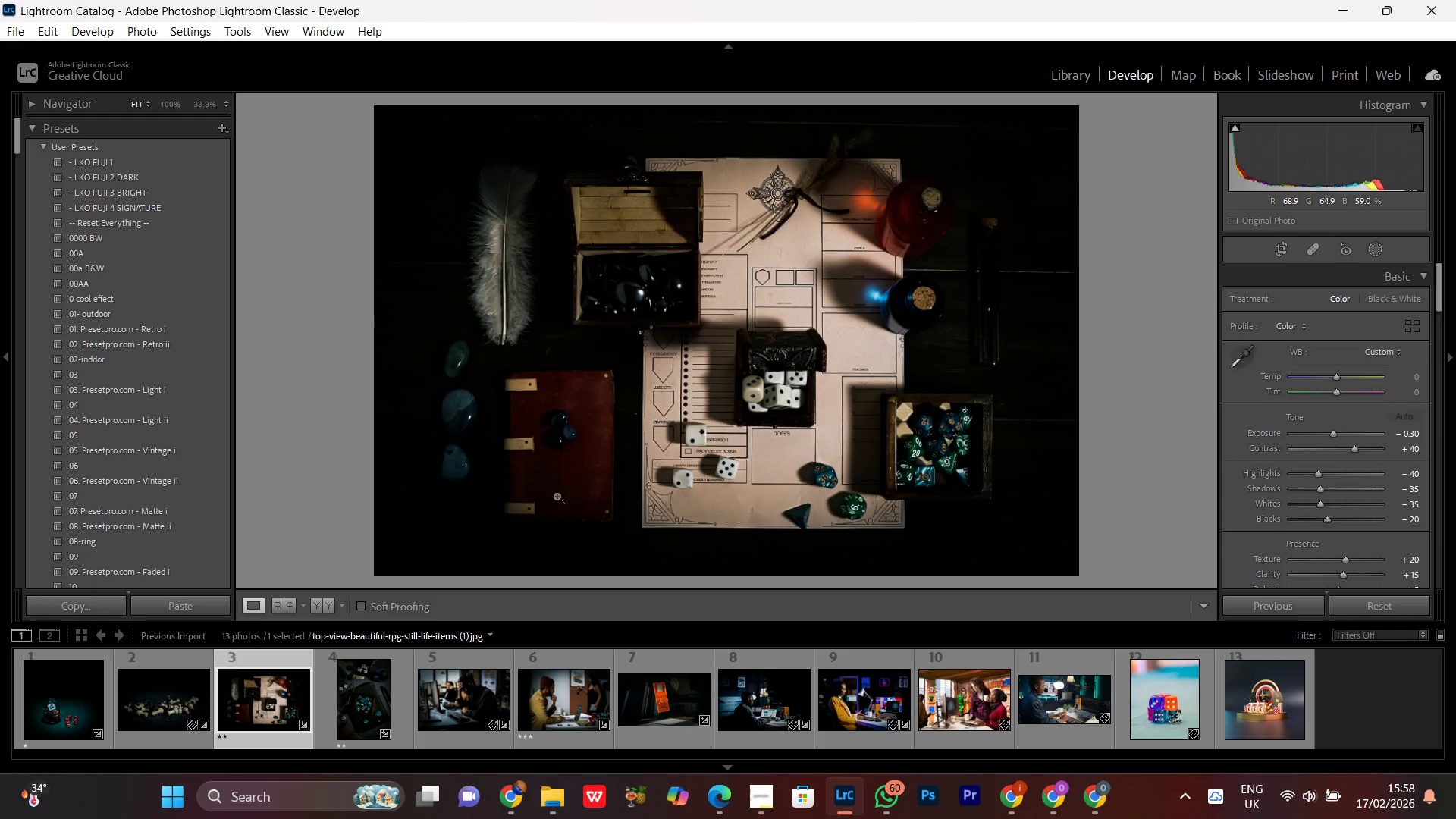 
double_click([140, 702])
 